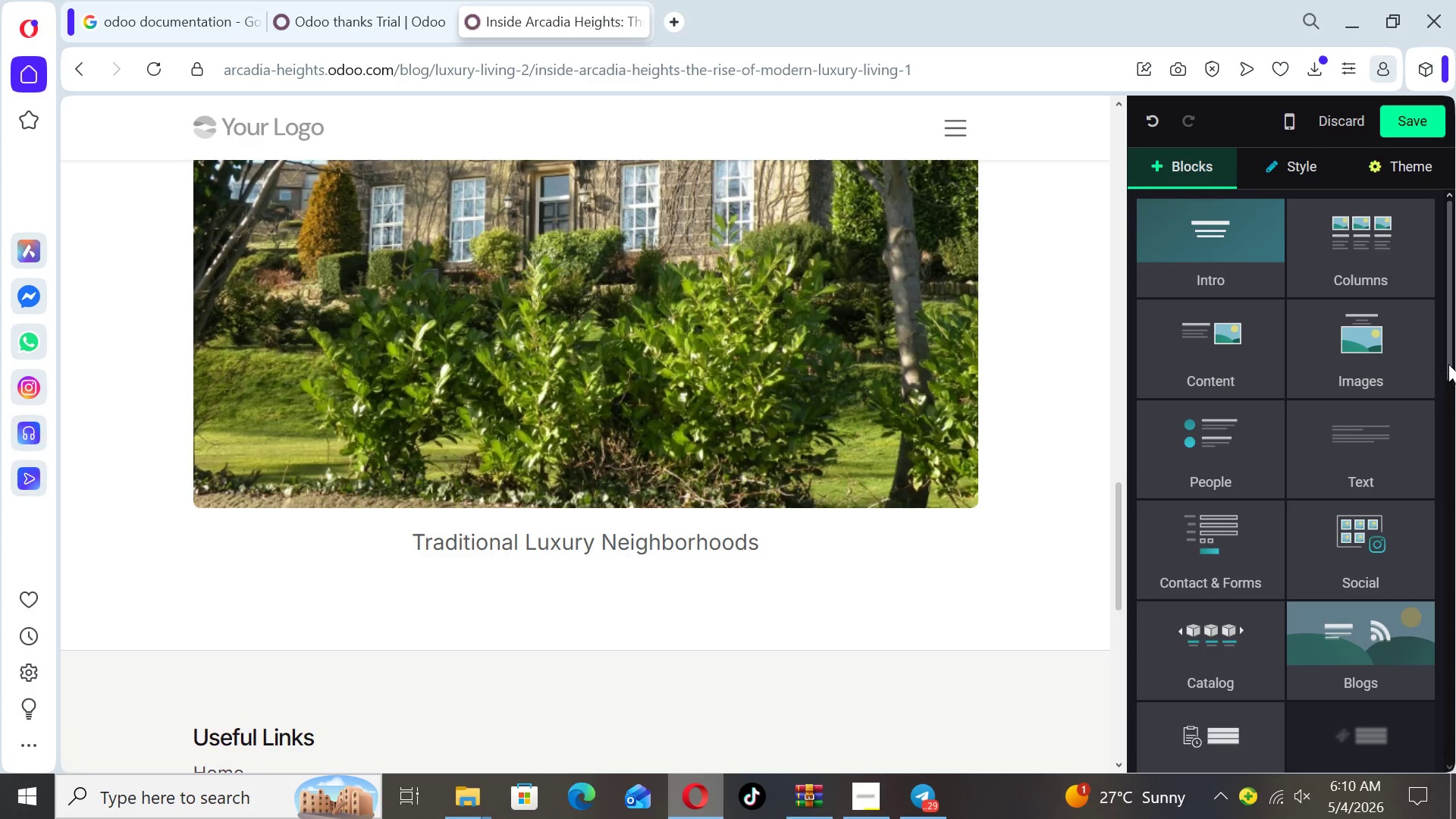 
left_click([1448, 364])
 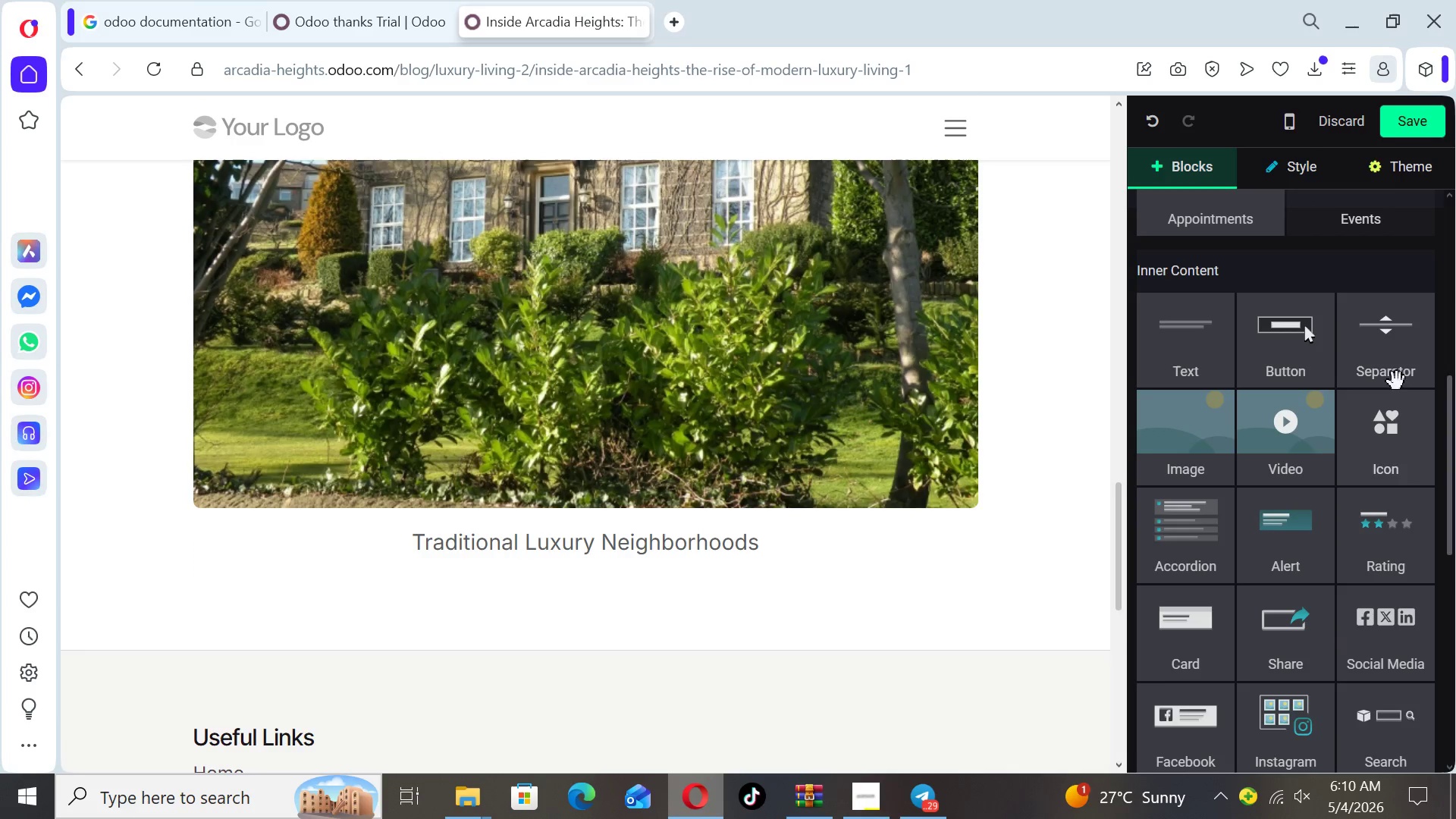 
left_click_drag(start_coordinate=[1395, 375], to_coordinate=[946, 599])
 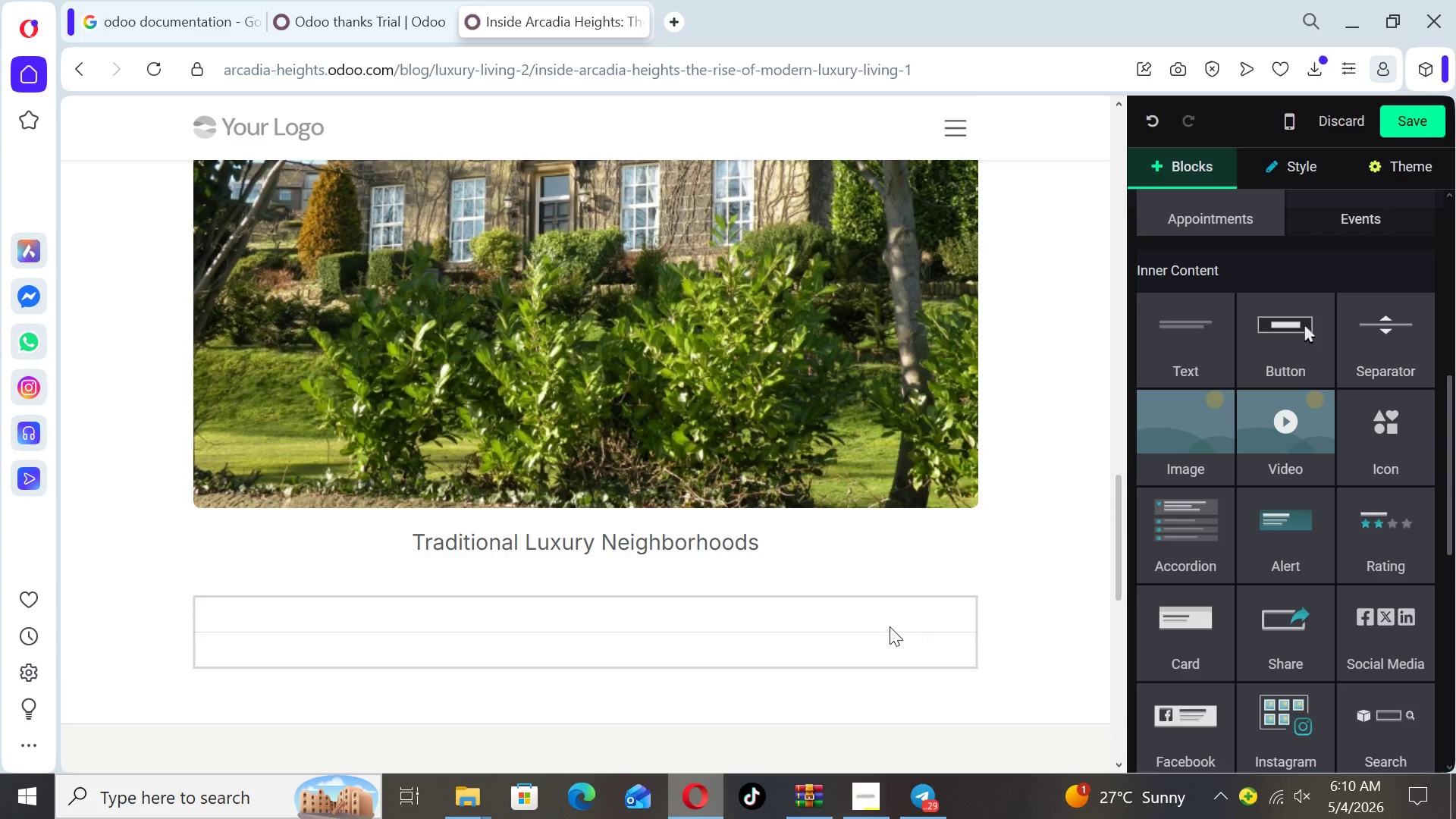 
left_click([890, 626])
 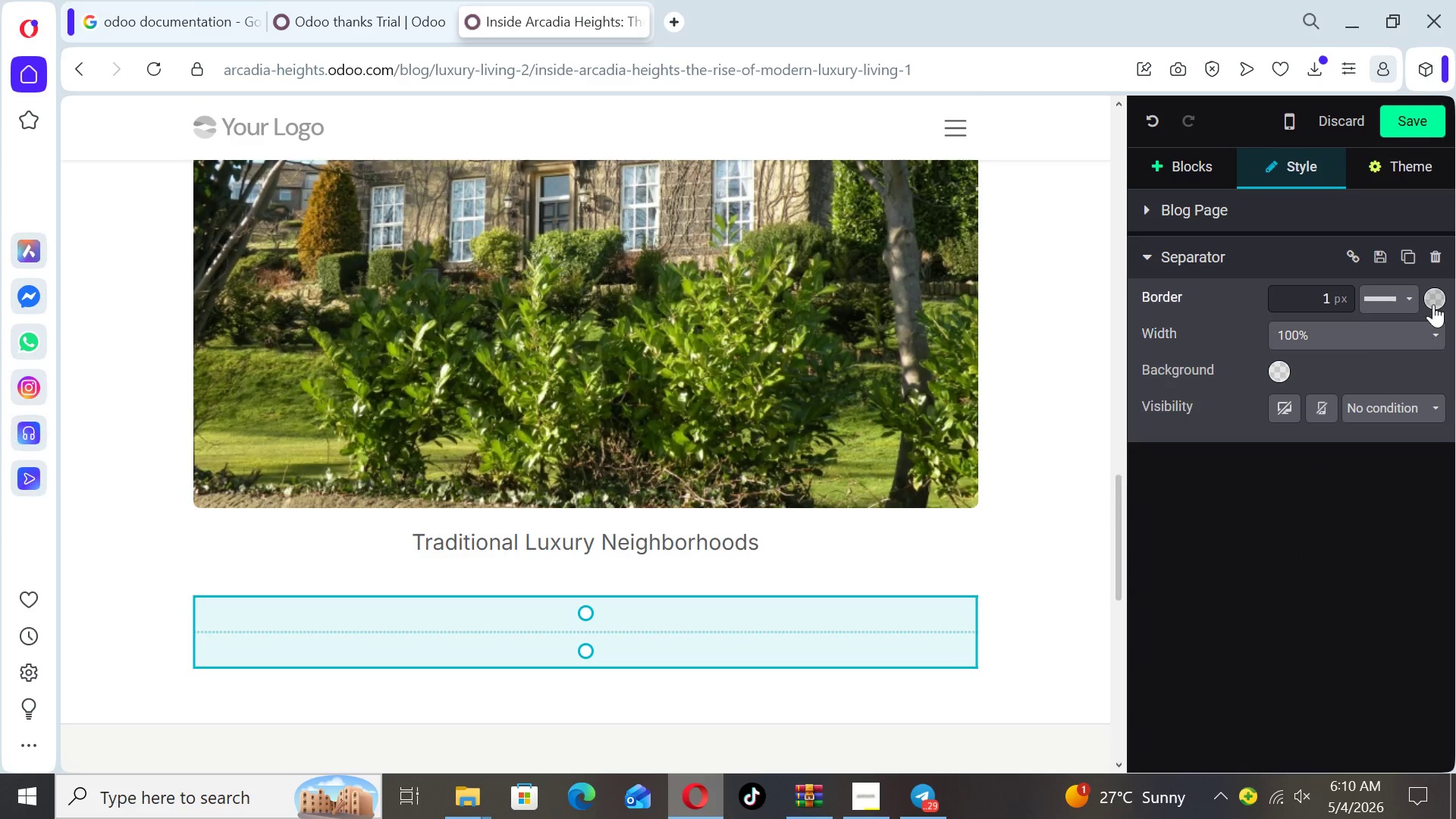 
left_click([1435, 291])
 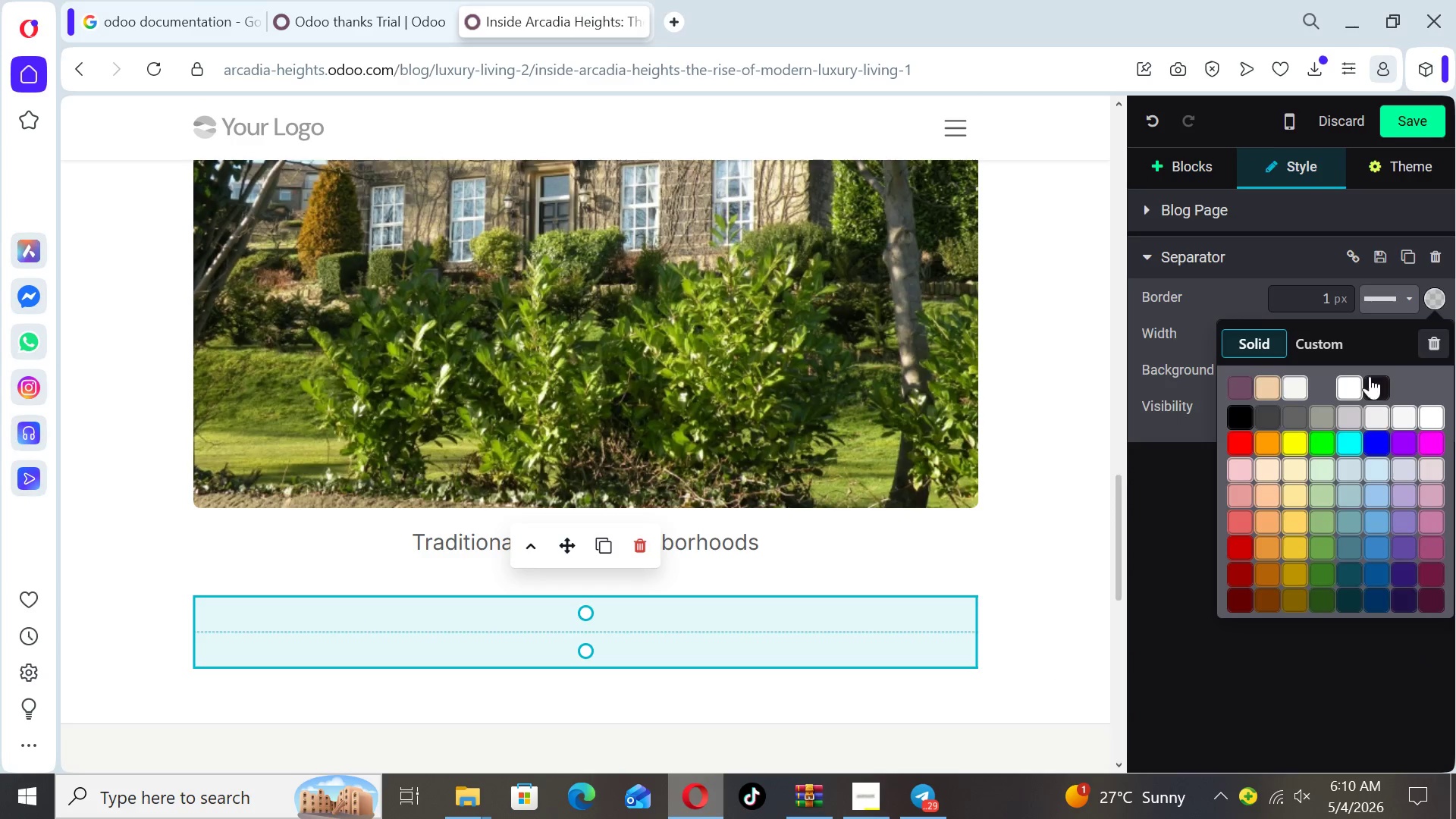 
left_click([1371, 379])
 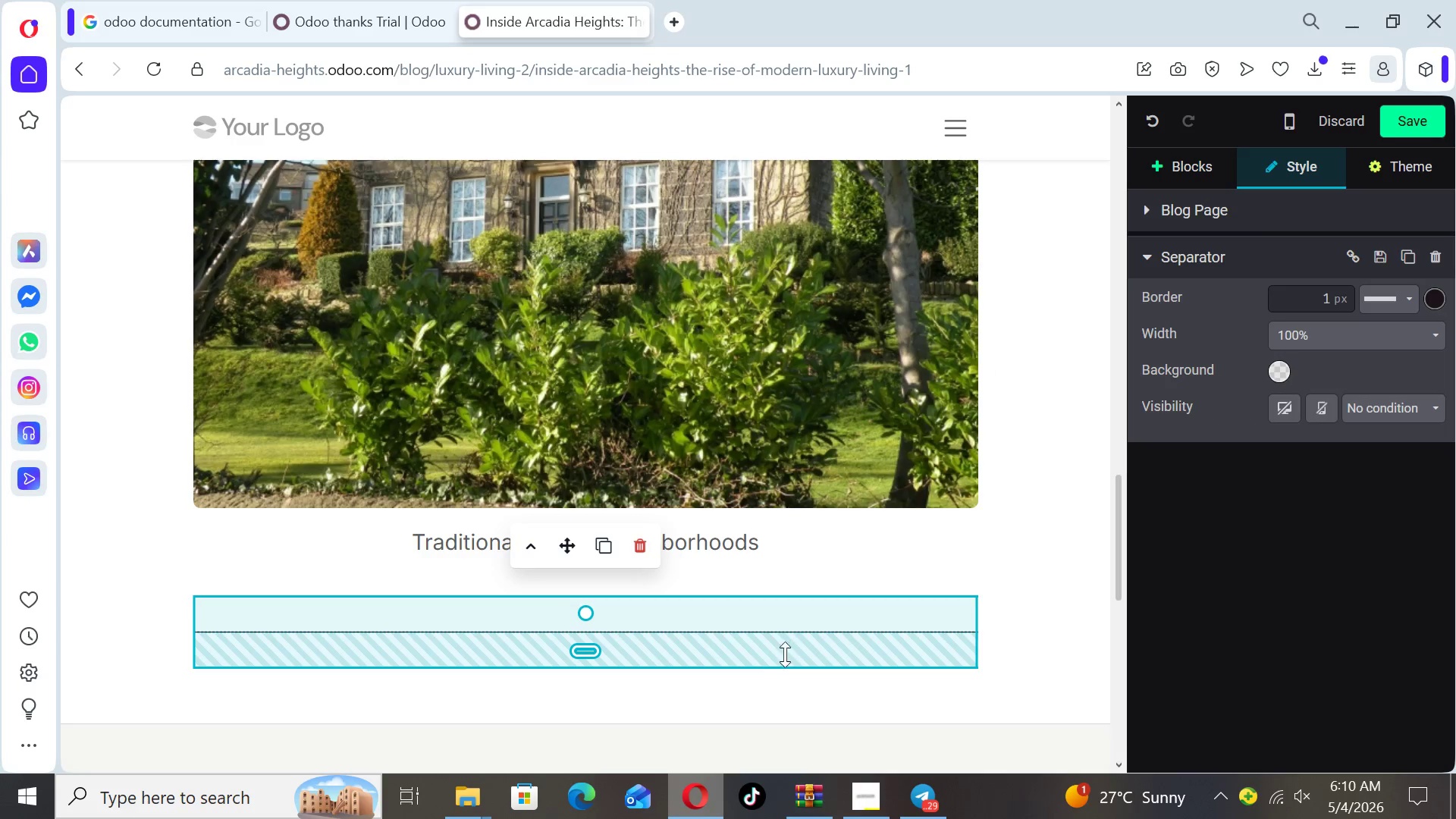 
left_click_drag(start_coordinate=[784, 664], to_coordinate=[786, 639])
 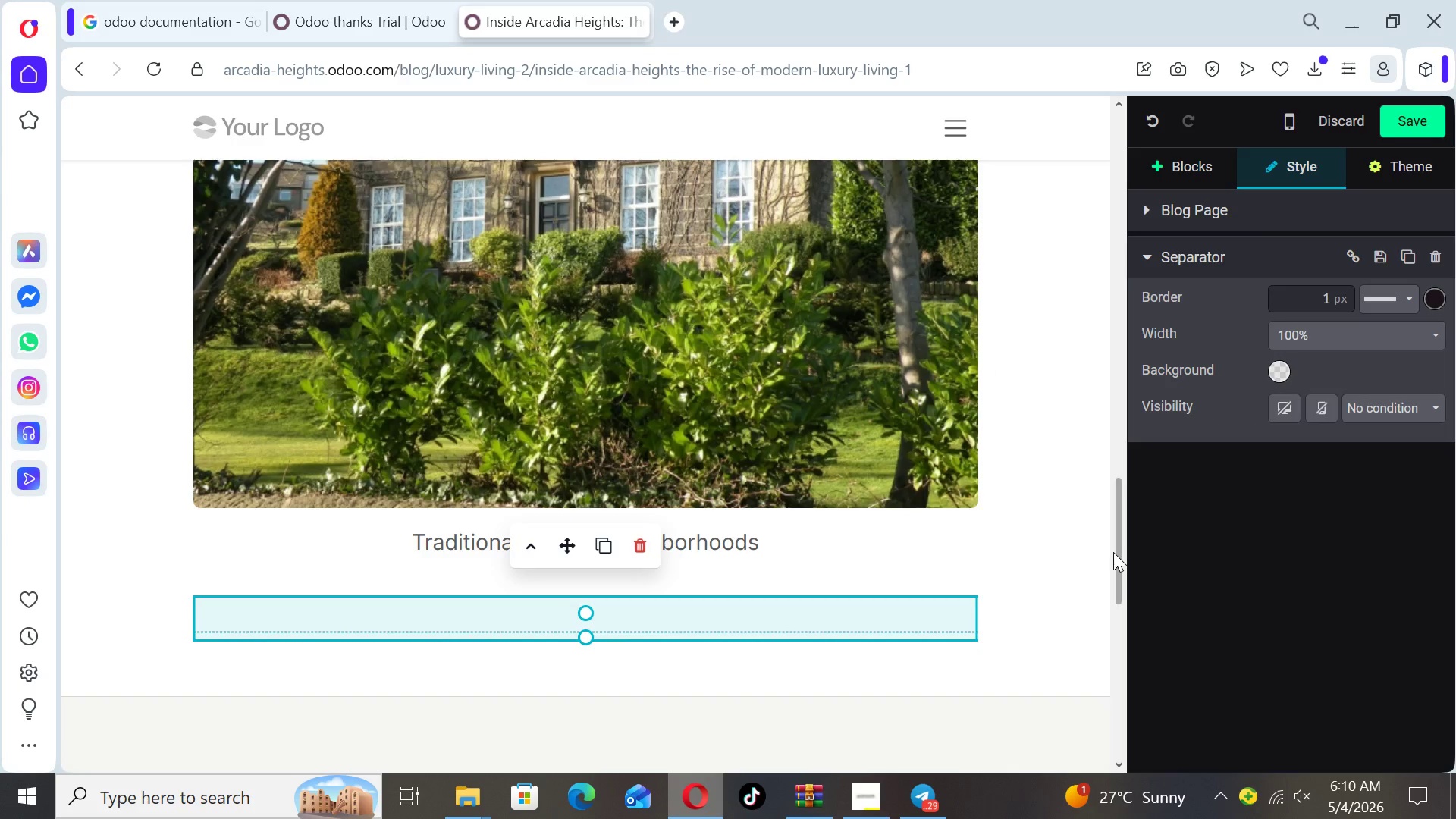 
left_click_drag(start_coordinate=[1113, 552], to_coordinate=[1115, 575])
 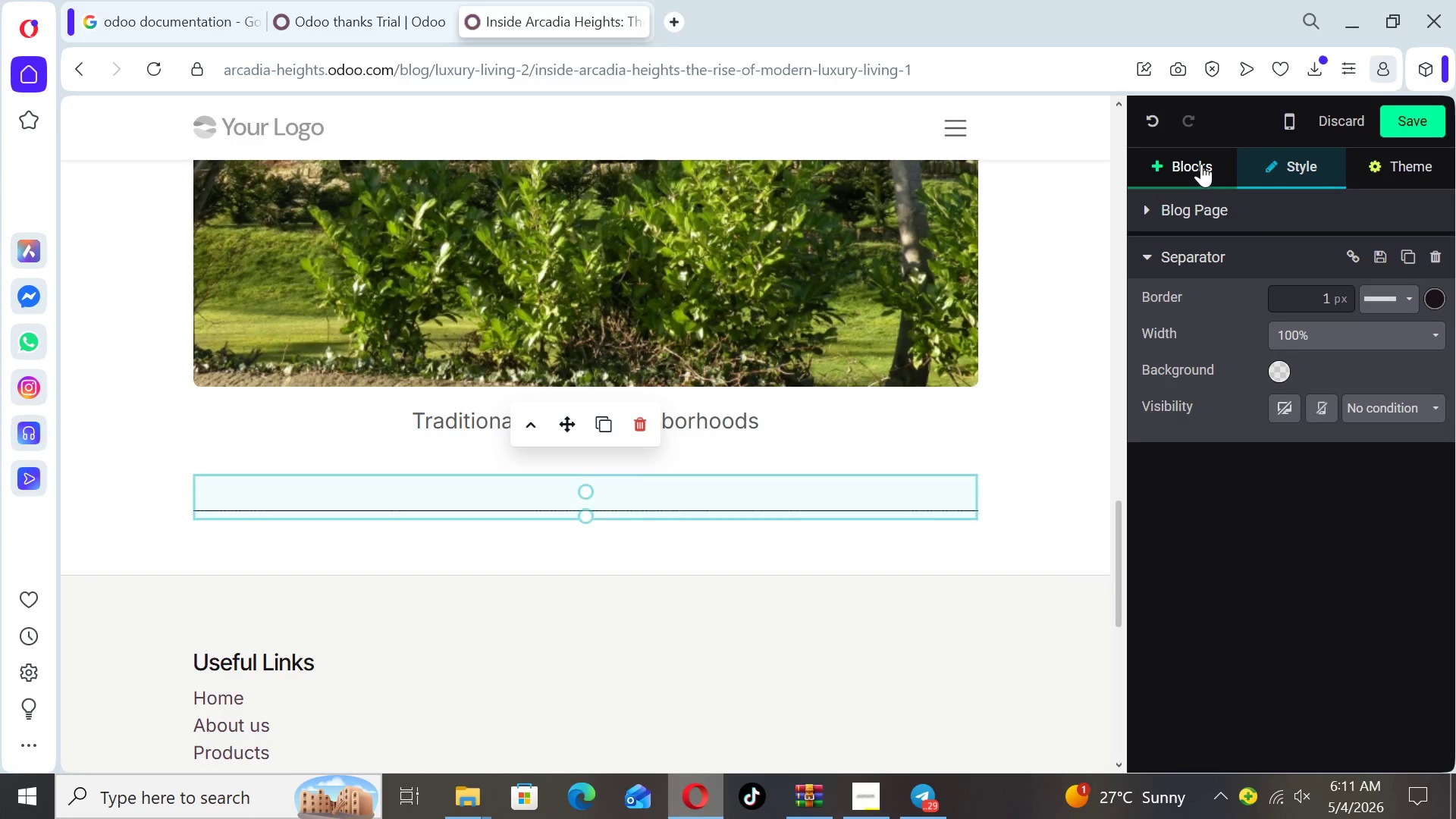 
left_click([1201, 164])
 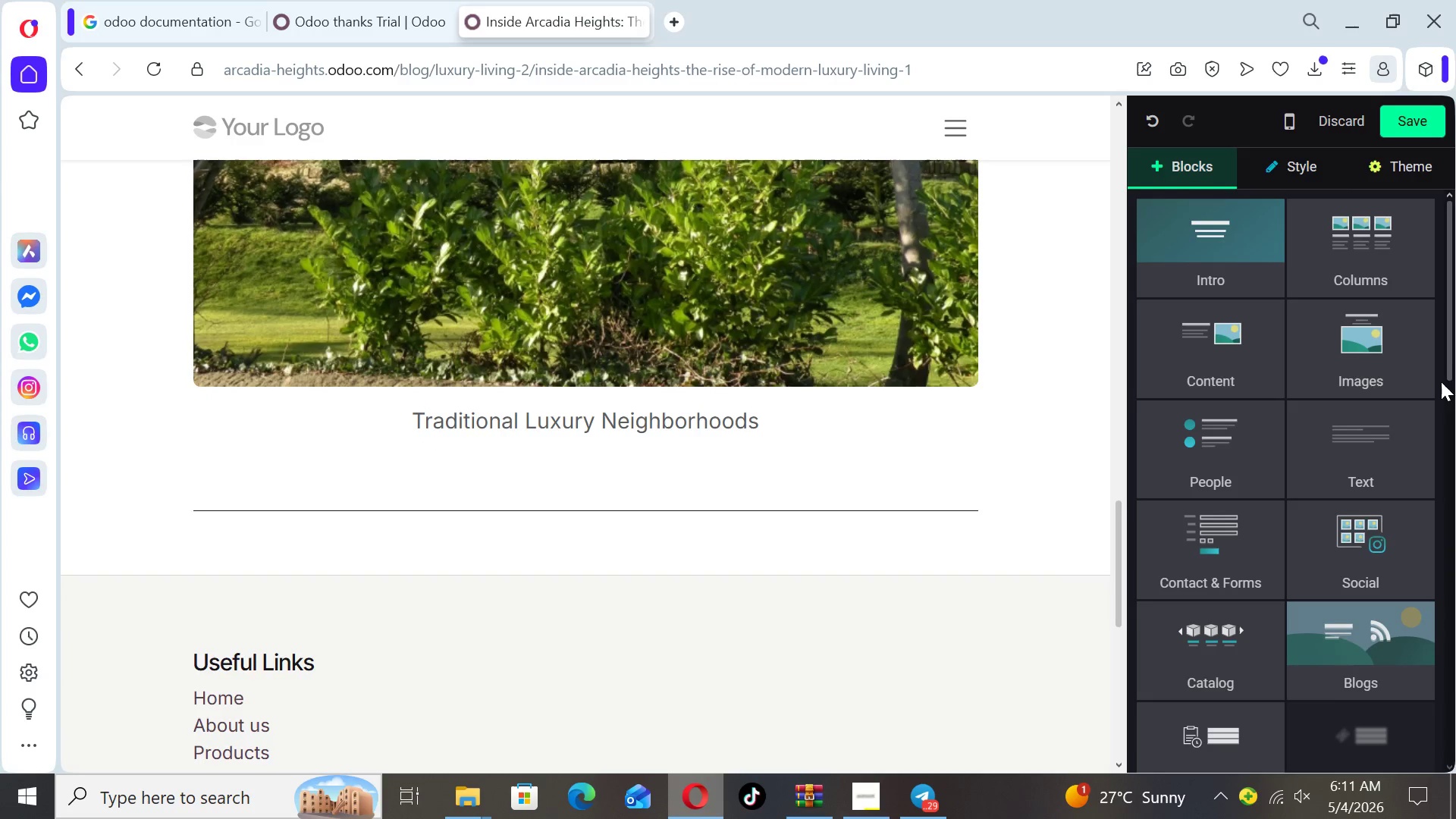 
left_click_drag(start_coordinate=[1443, 363], to_coordinate=[1448, 399])
 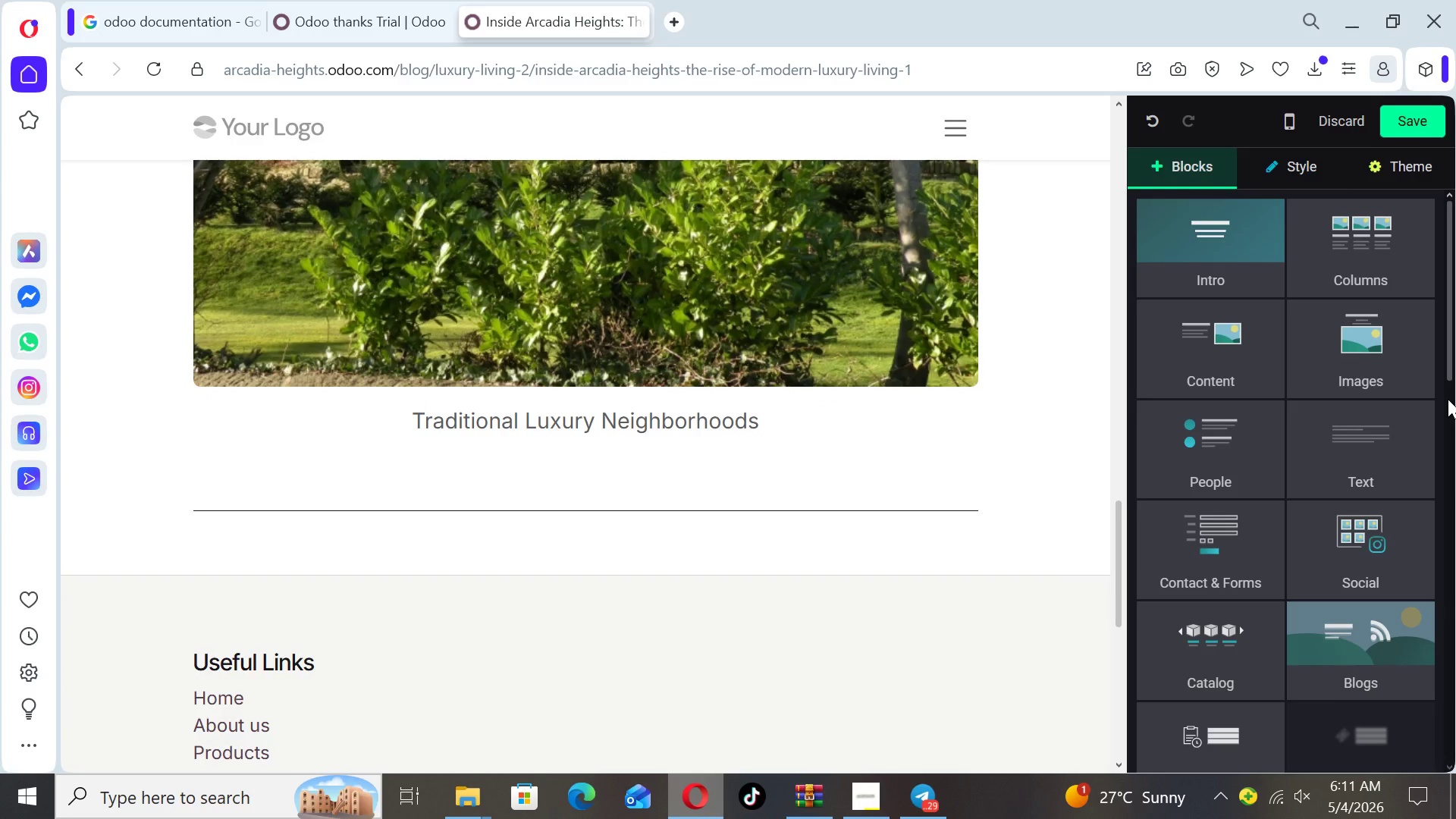 
wait(11.97)
 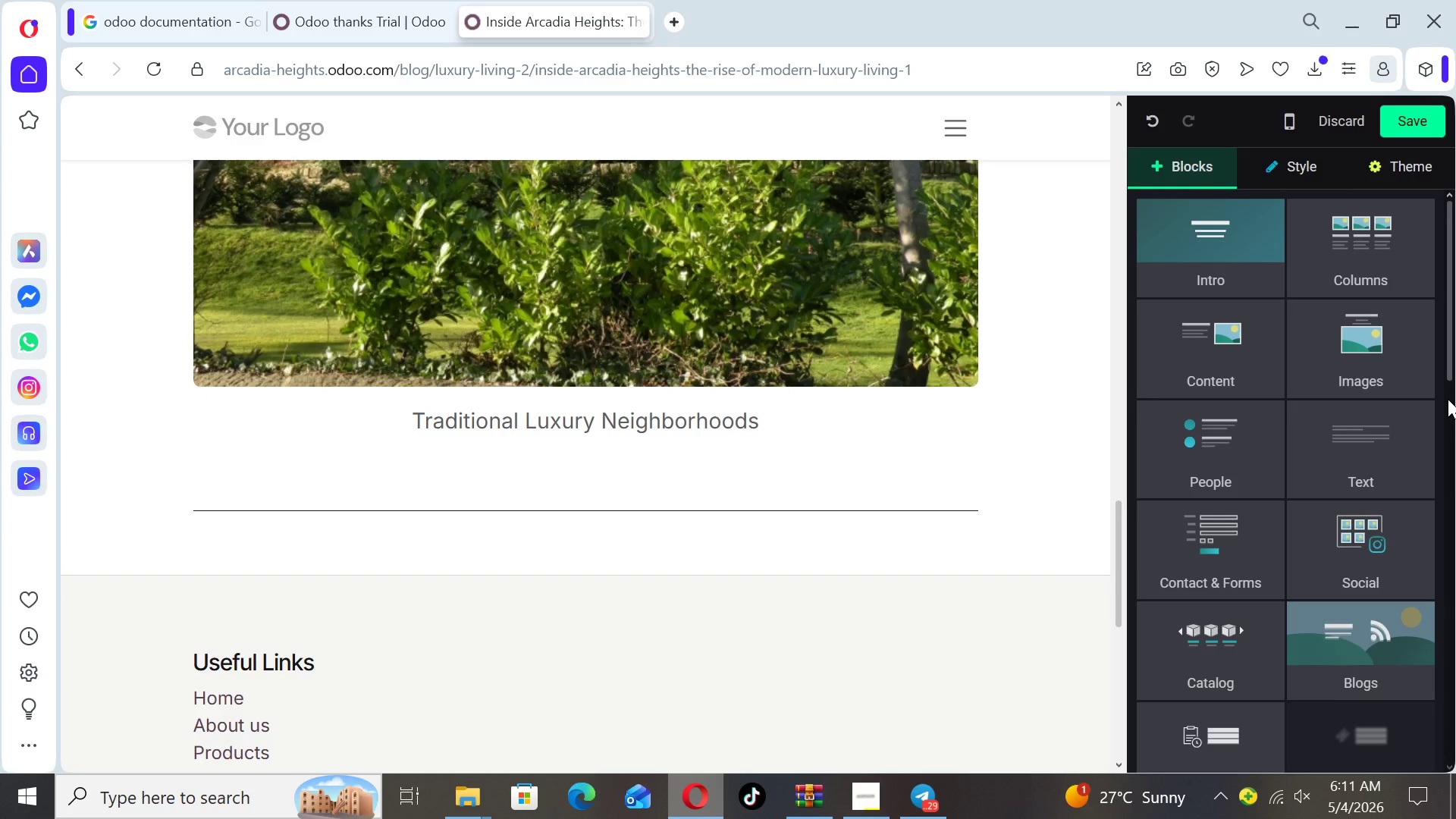 
left_click_drag(start_coordinate=[1451, 362], to_coordinate=[1451, 391])
 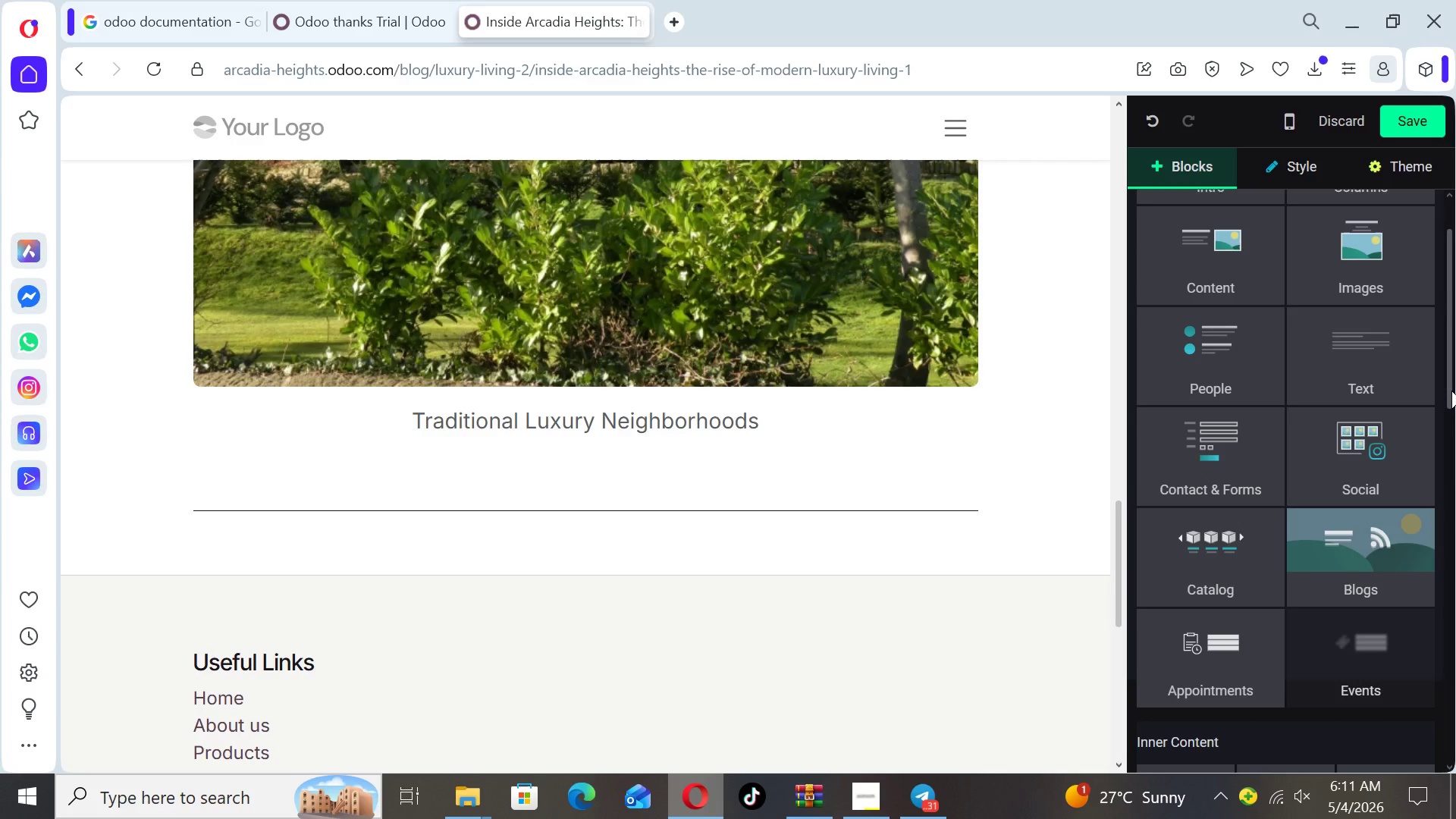 
left_click_drag(start_coordinate=[1451, 391], to_coordinate=[1453, 729])
 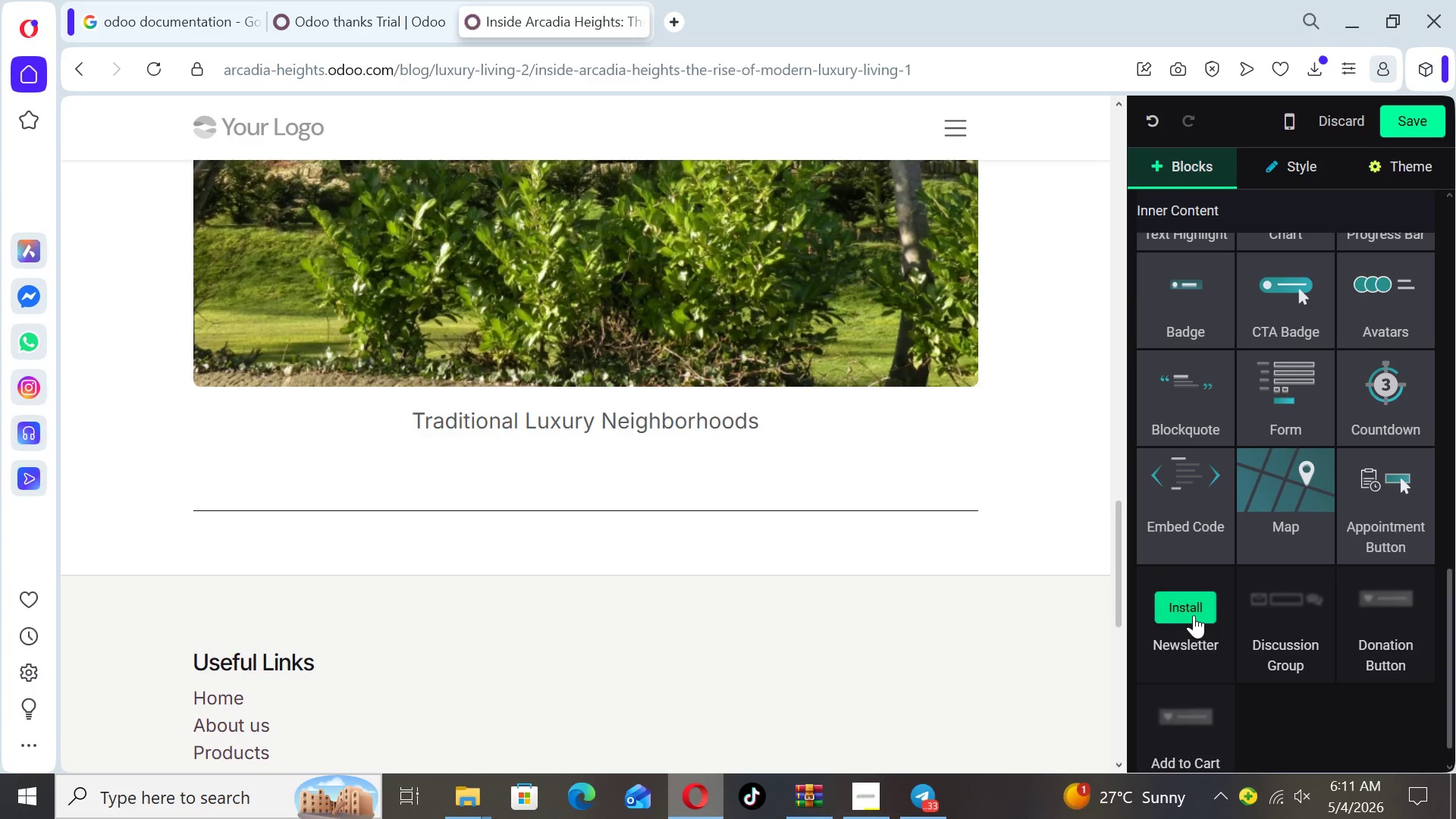 
left_click([1011, 553])
 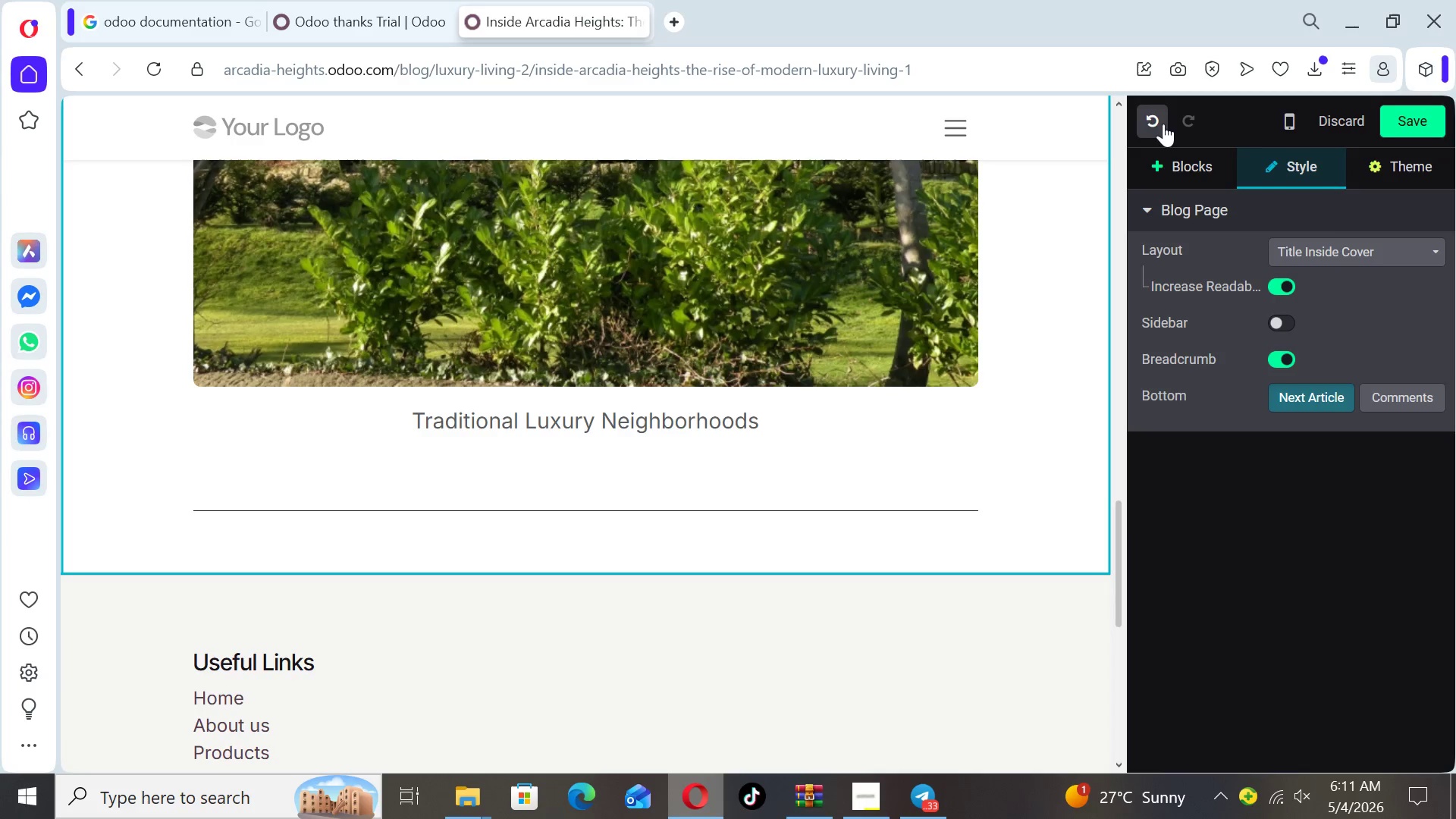 
left_click([1186, 160])
 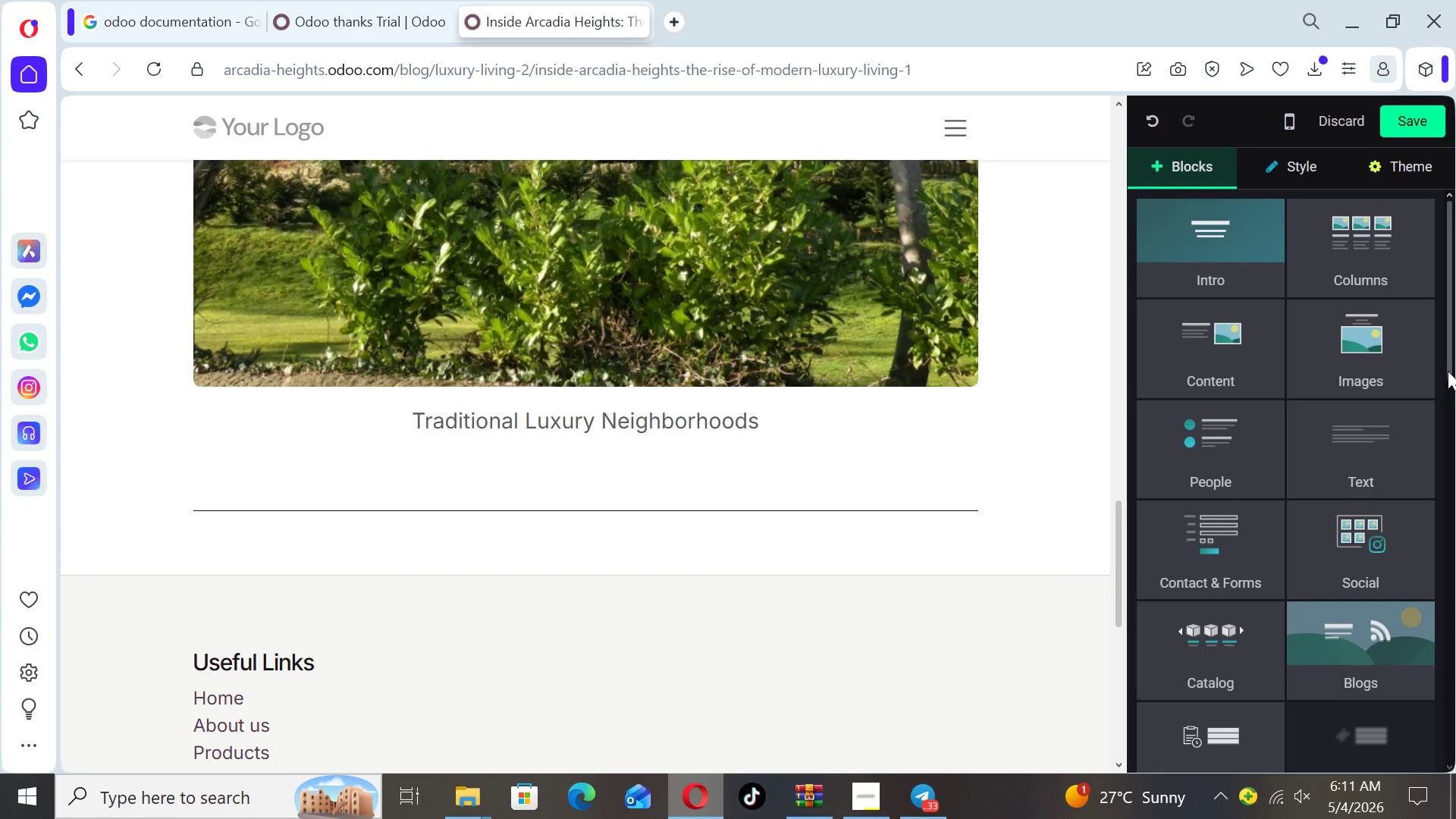 
left_click_drag(start_coordinate=[1447, 353], to_coordinate=[1455, 720])
 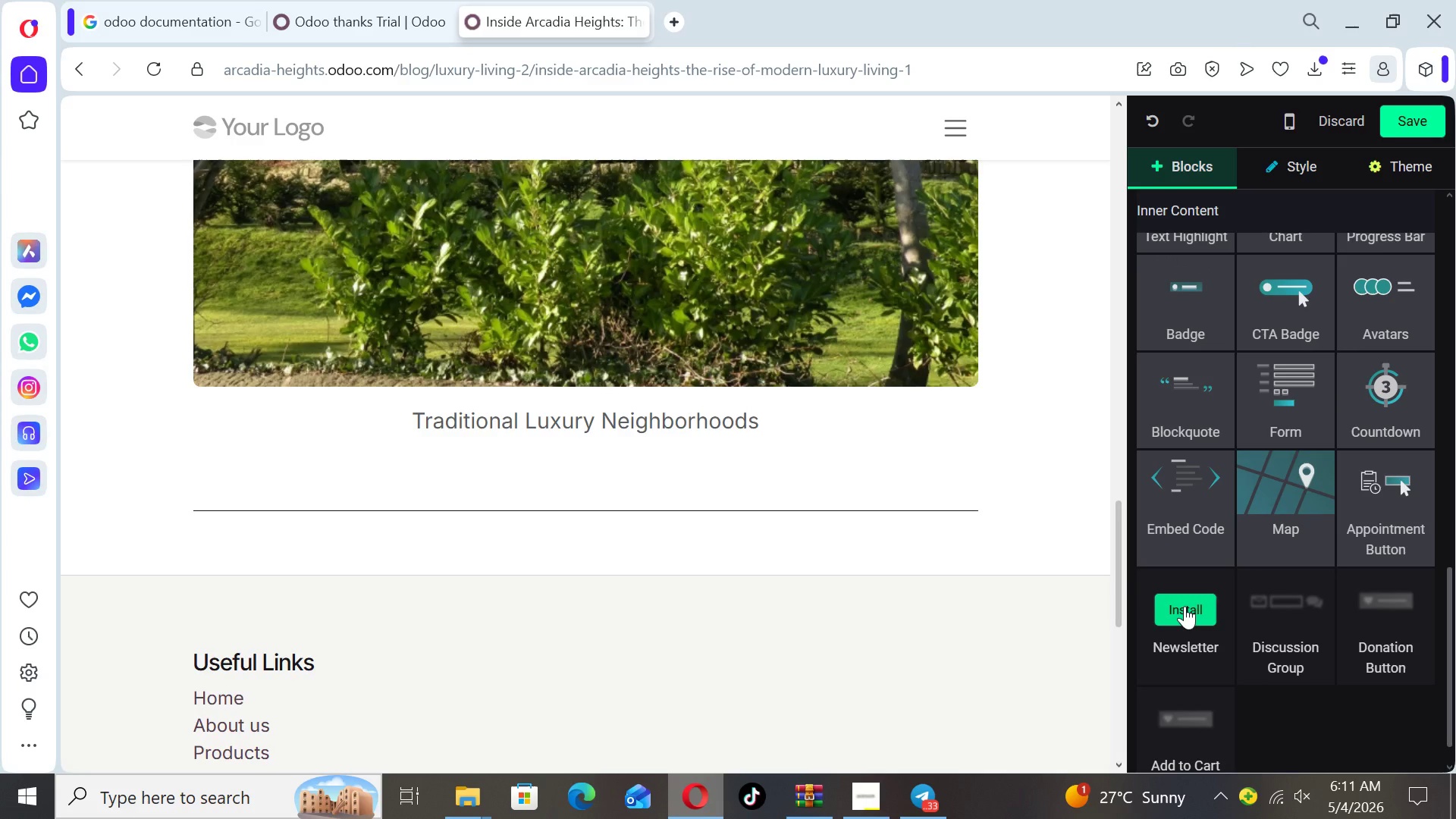 
left_click([1185, 606])
 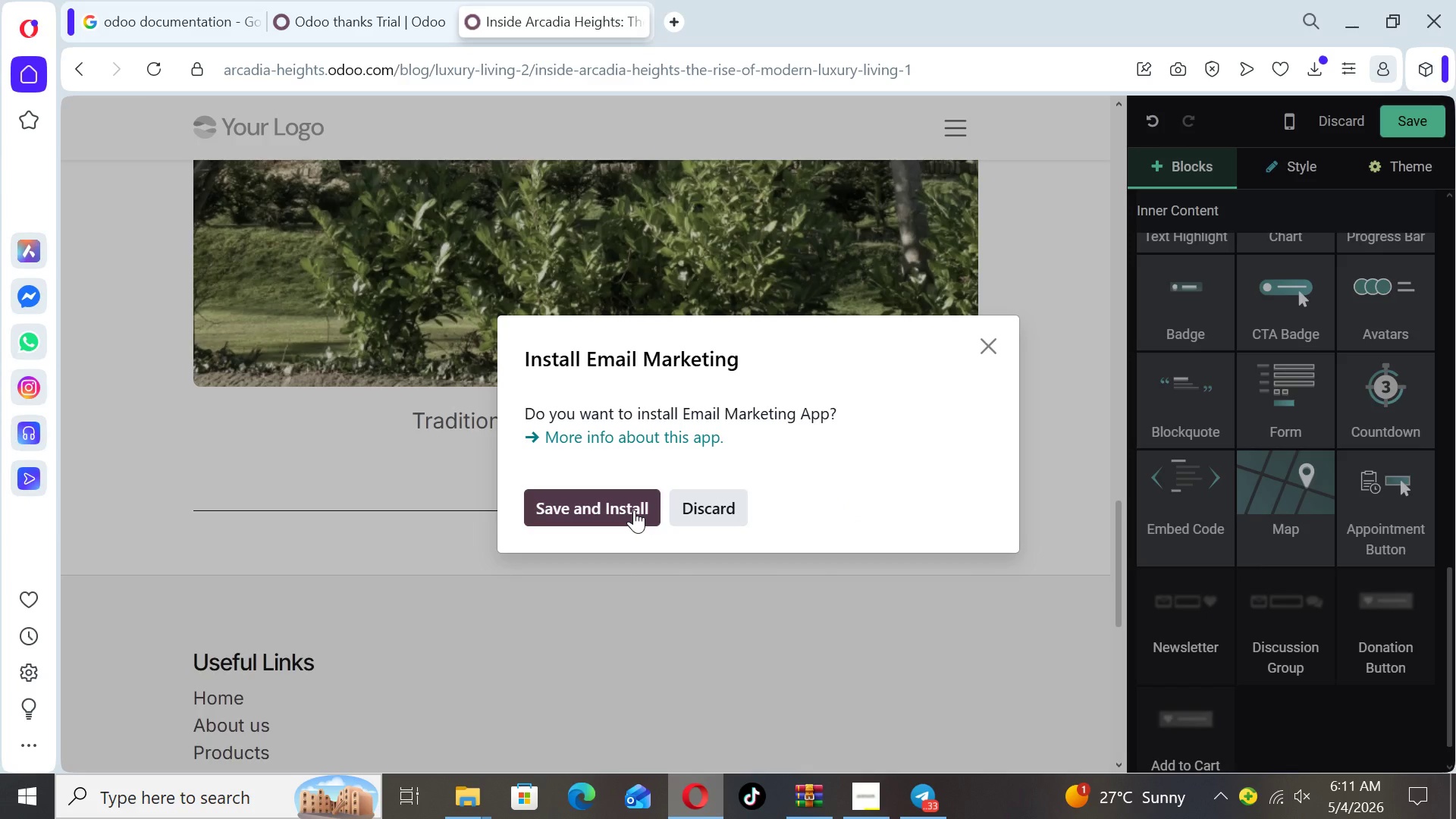 
wait(10.3)
 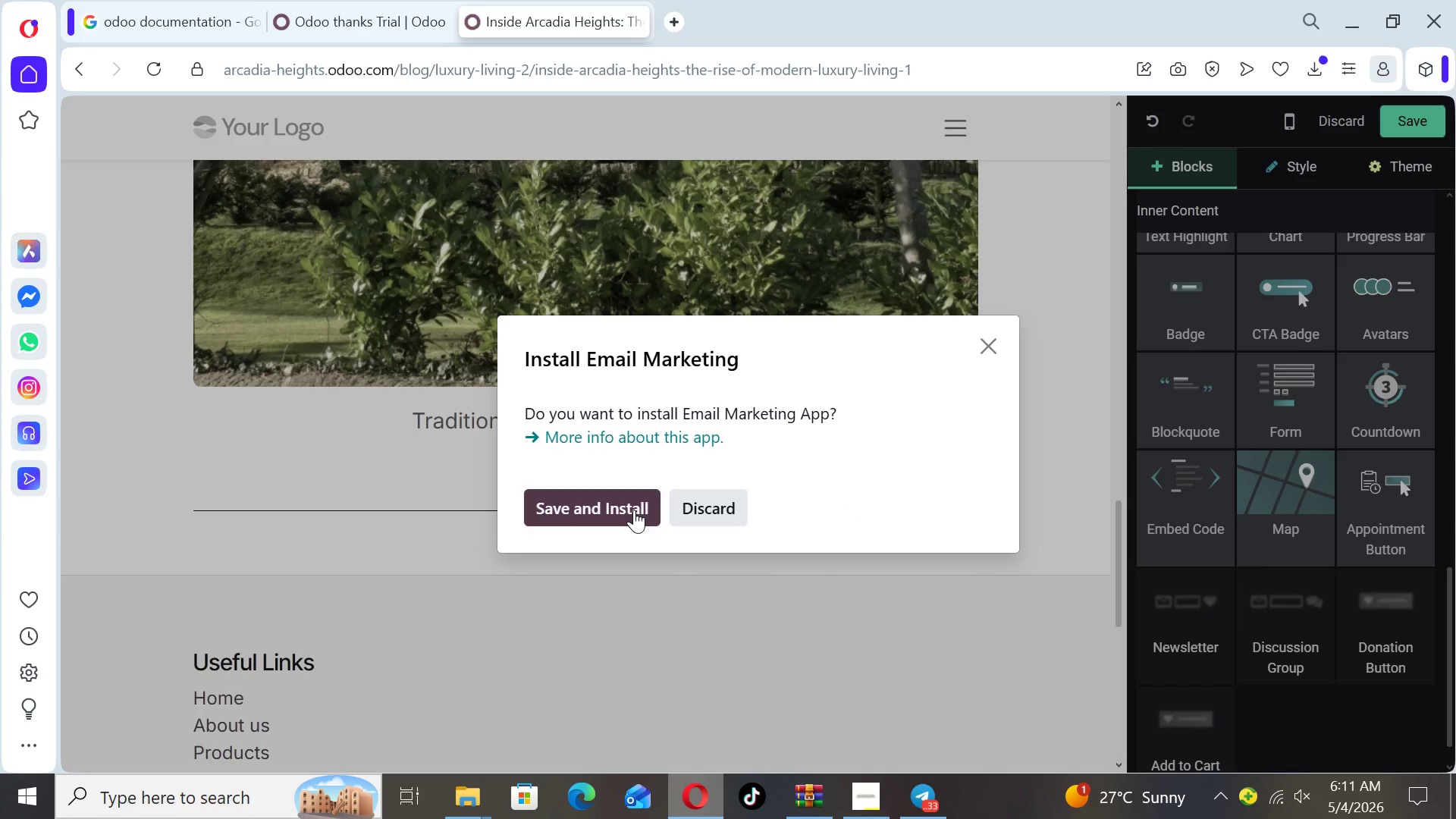 
left_click([634, 510])
 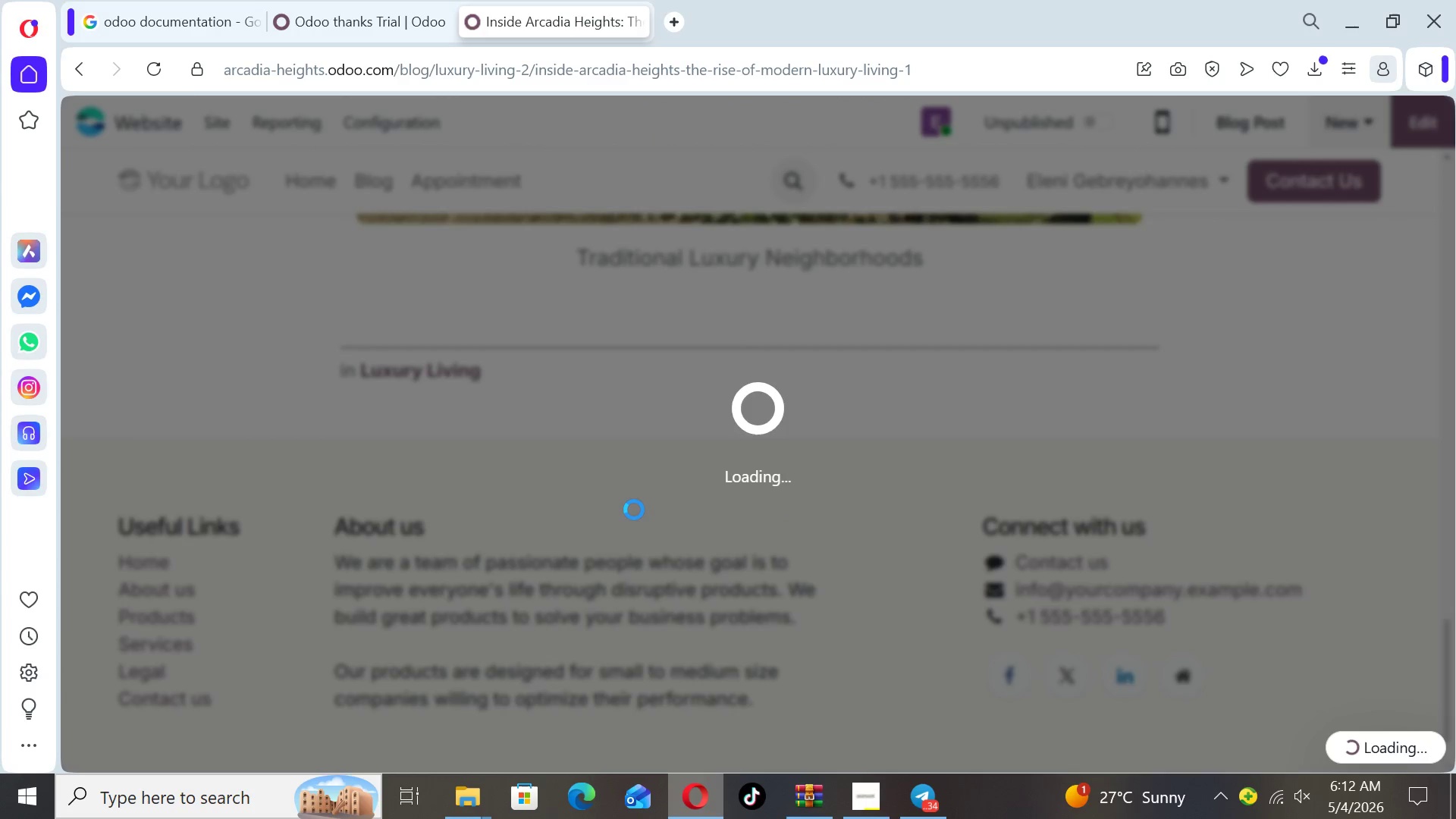 
wait(13.67)
 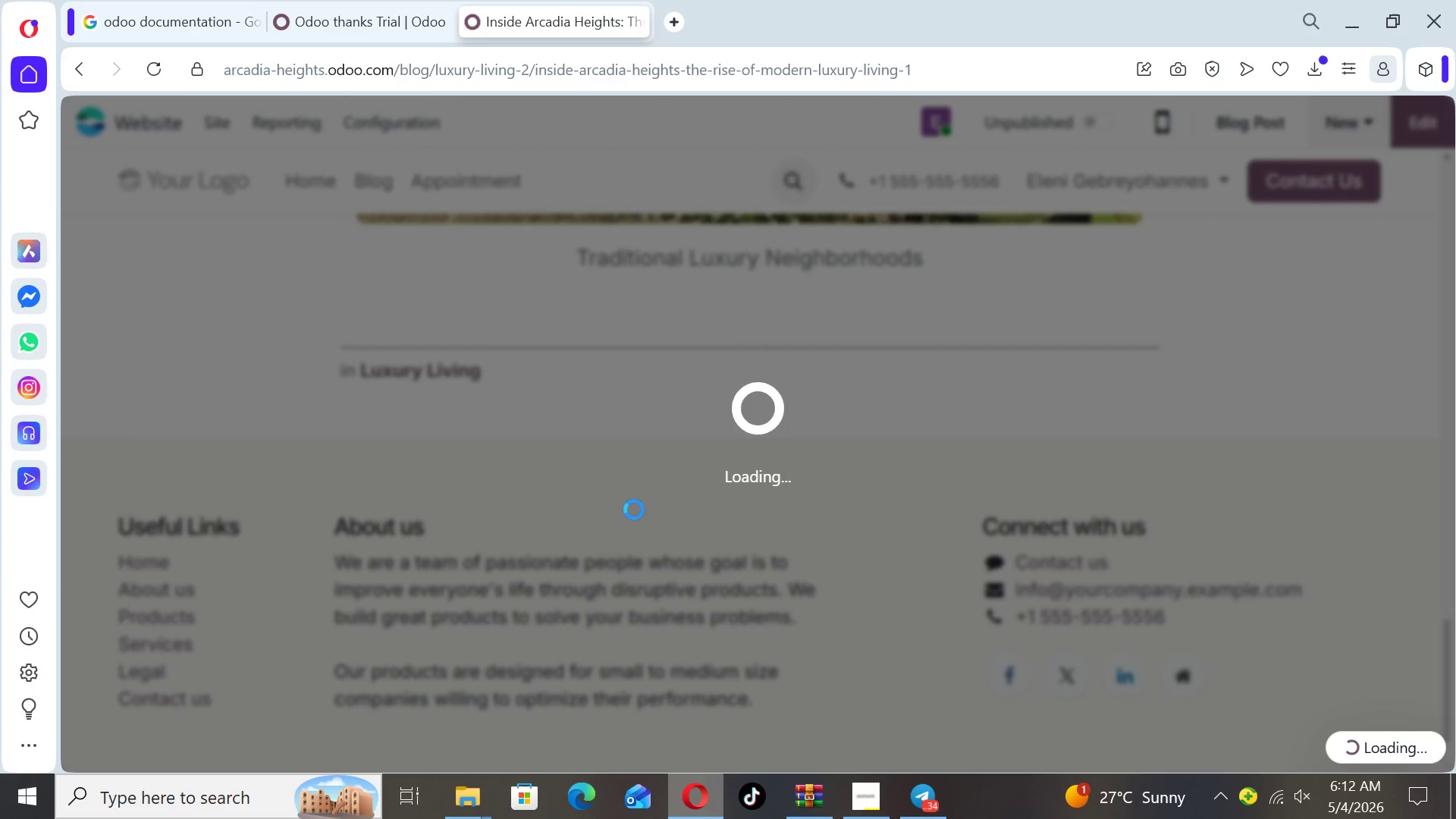 
left_click_drag(start_coordinate=[1448, 644], to_coordinate=[1455, 601])
 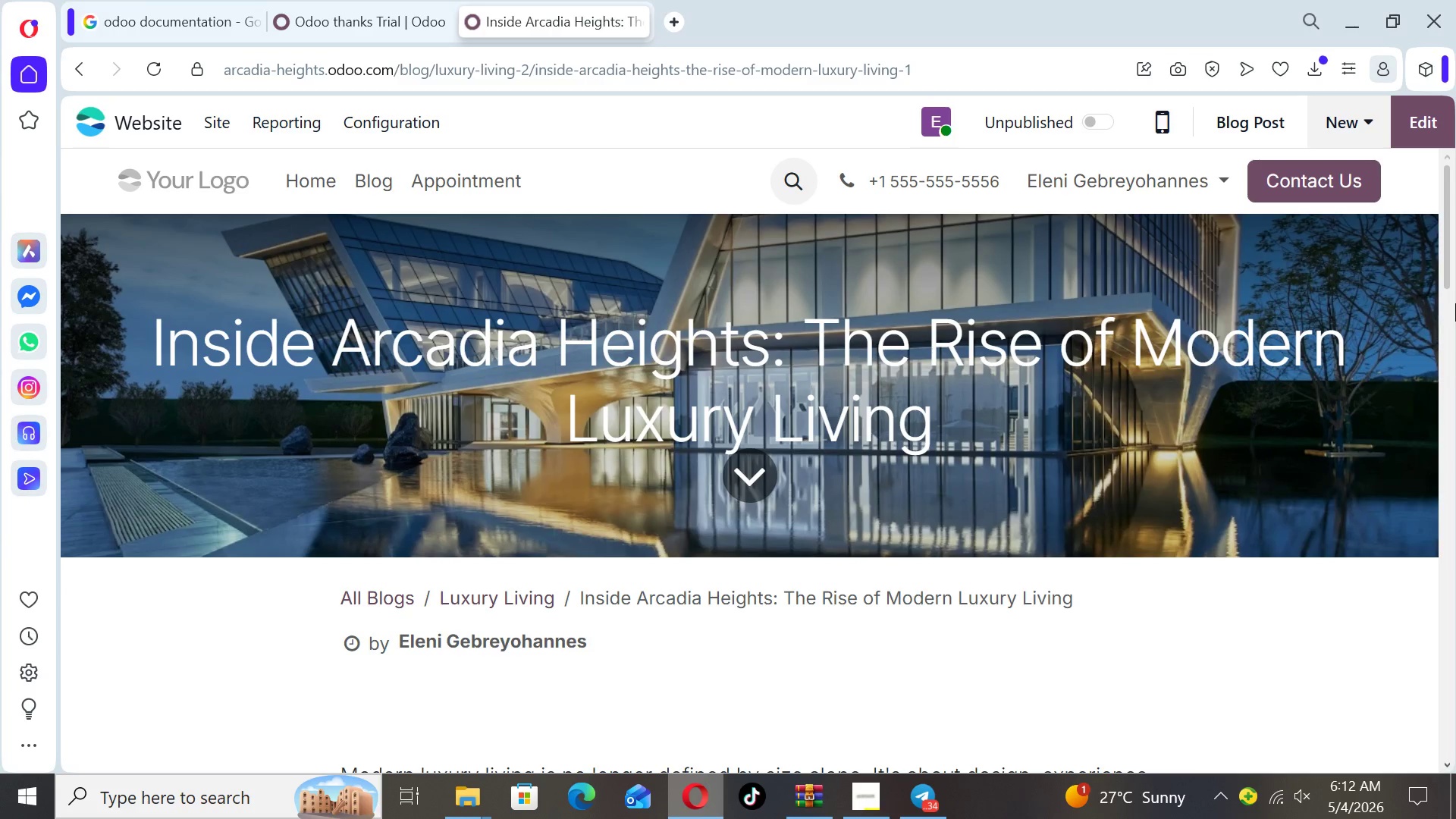 
left_click_drag(start_coordinate=[1445, 256], to_coordinate=[1407, 268])
 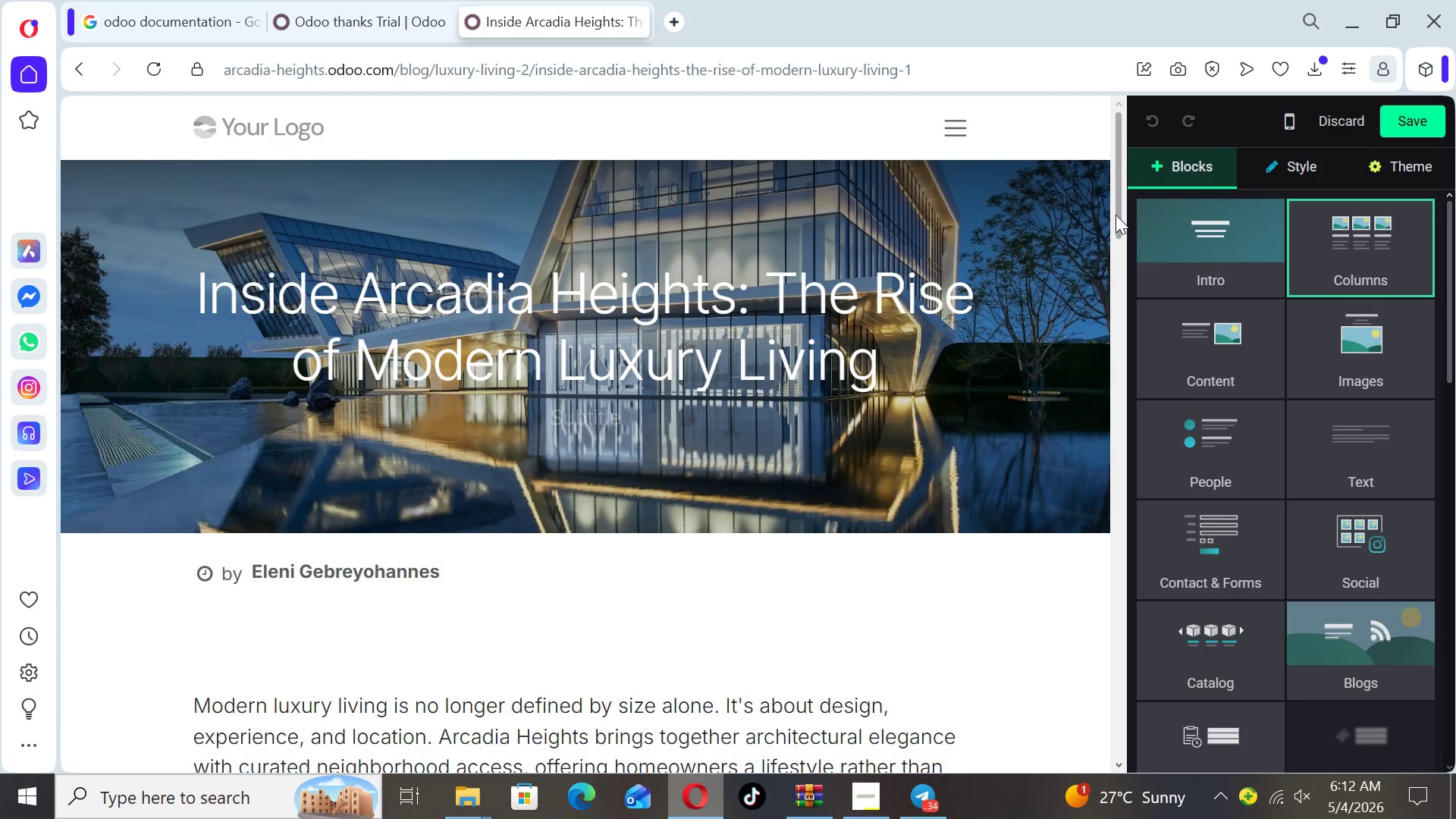 
left_click_drag(start_coordinate=[1116, 215], to_coordinate=[1095, 585])
 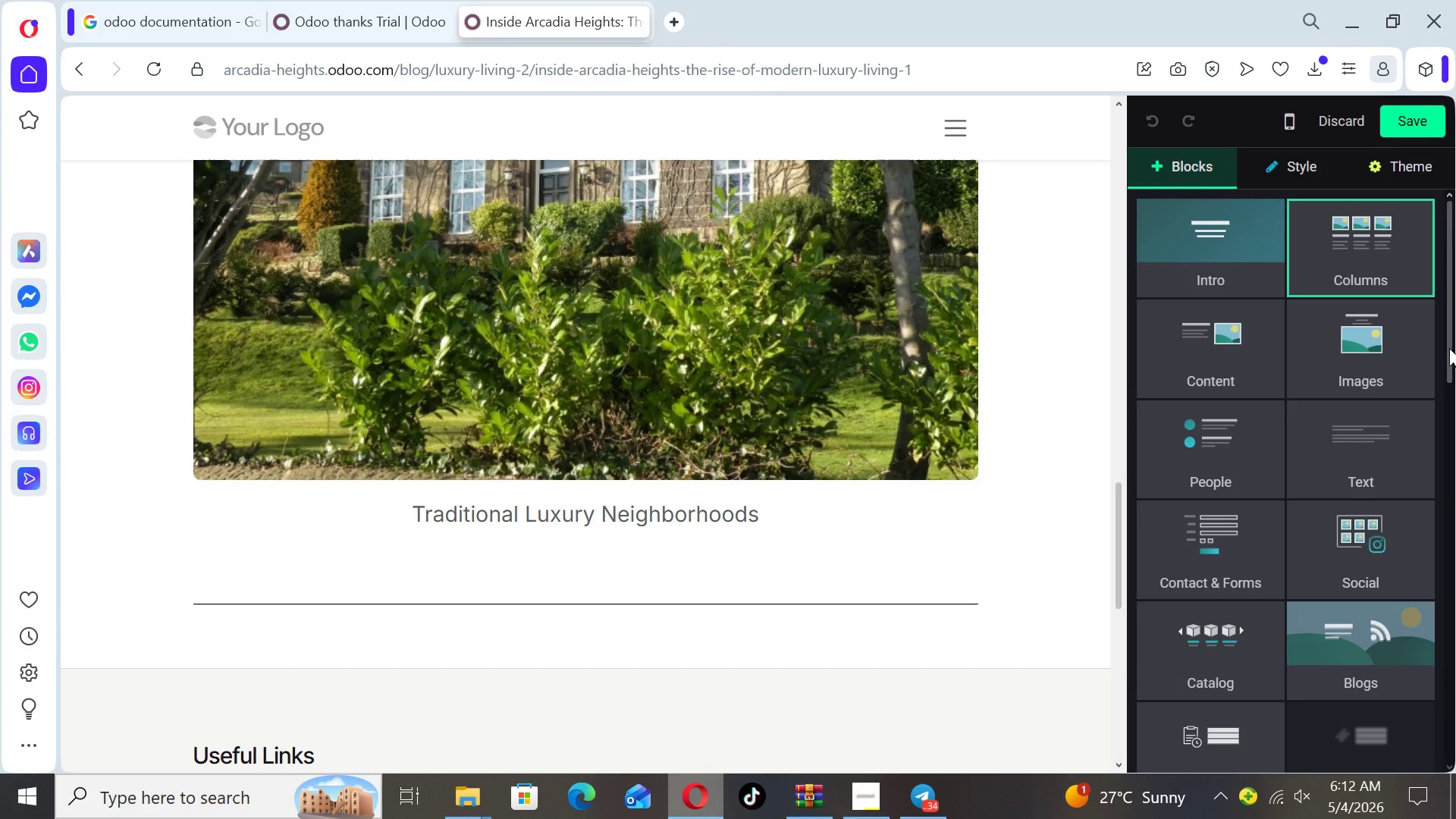 
left_click_drag(start_coordinate=[1449, 348], to_coordinate=[1424, 699])
 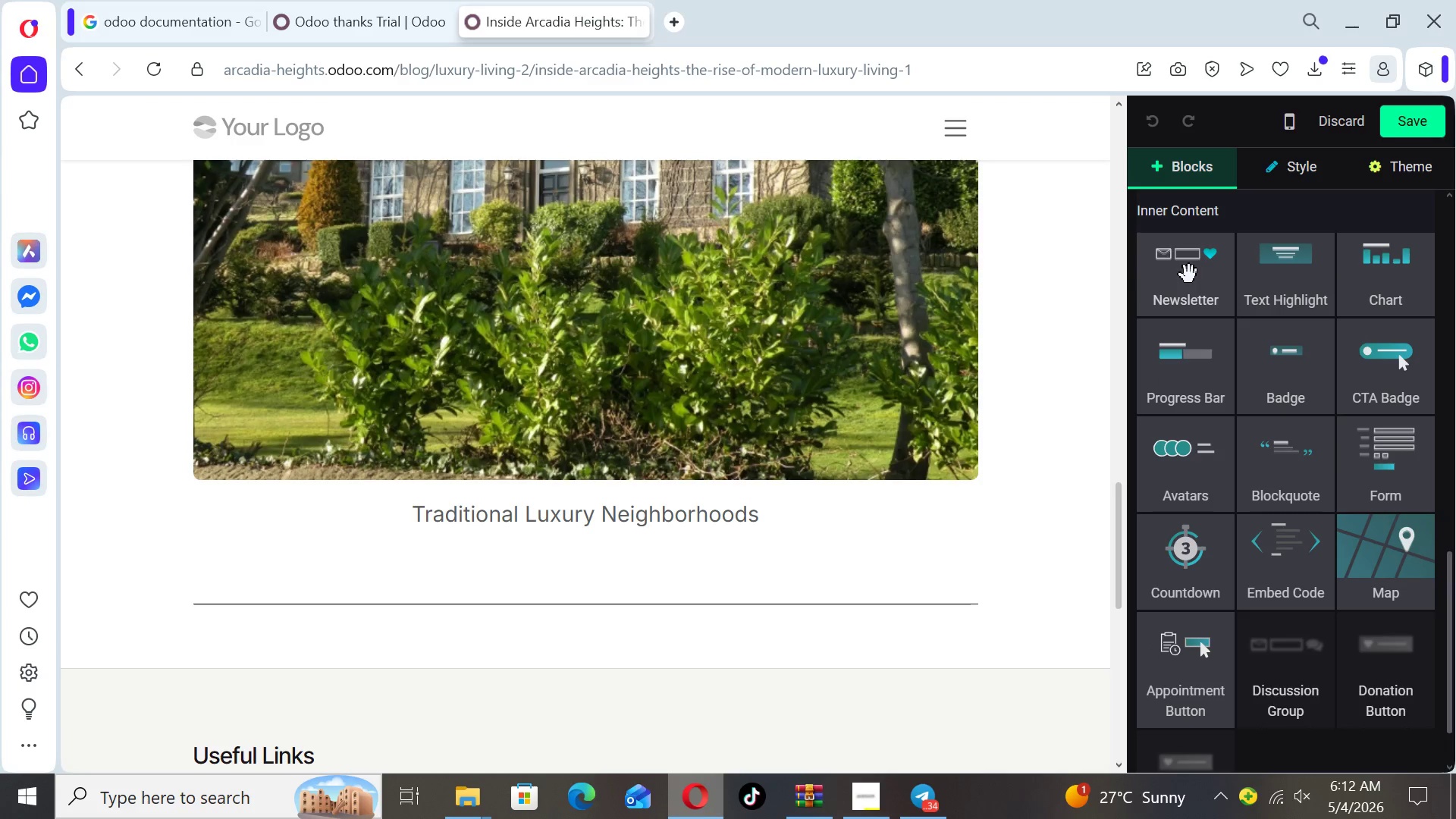 
left_click_drag(start_coordinate=[1189, 275], to_coordinate=[756, 635])
 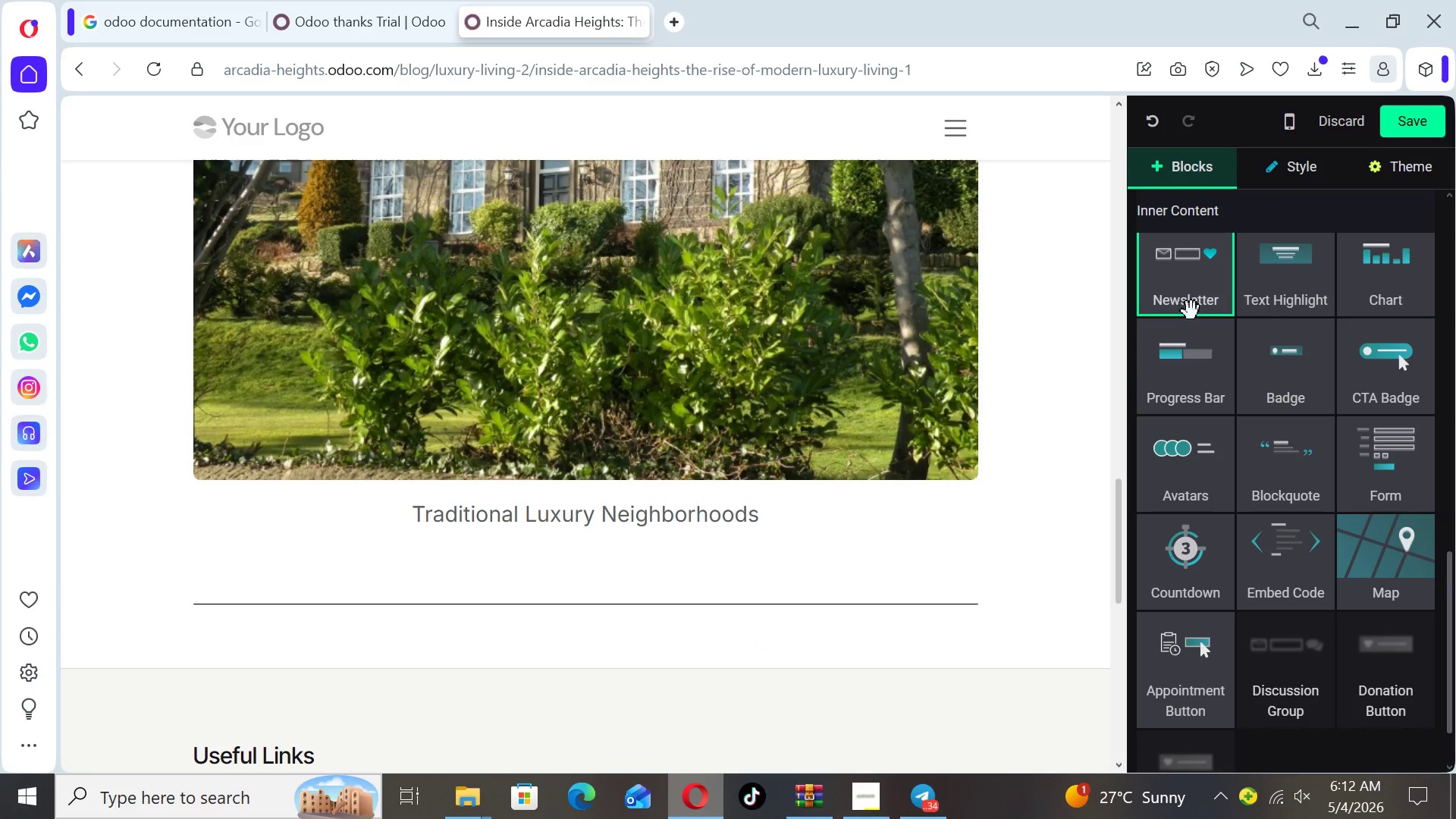 
left_click([1181, 284])
 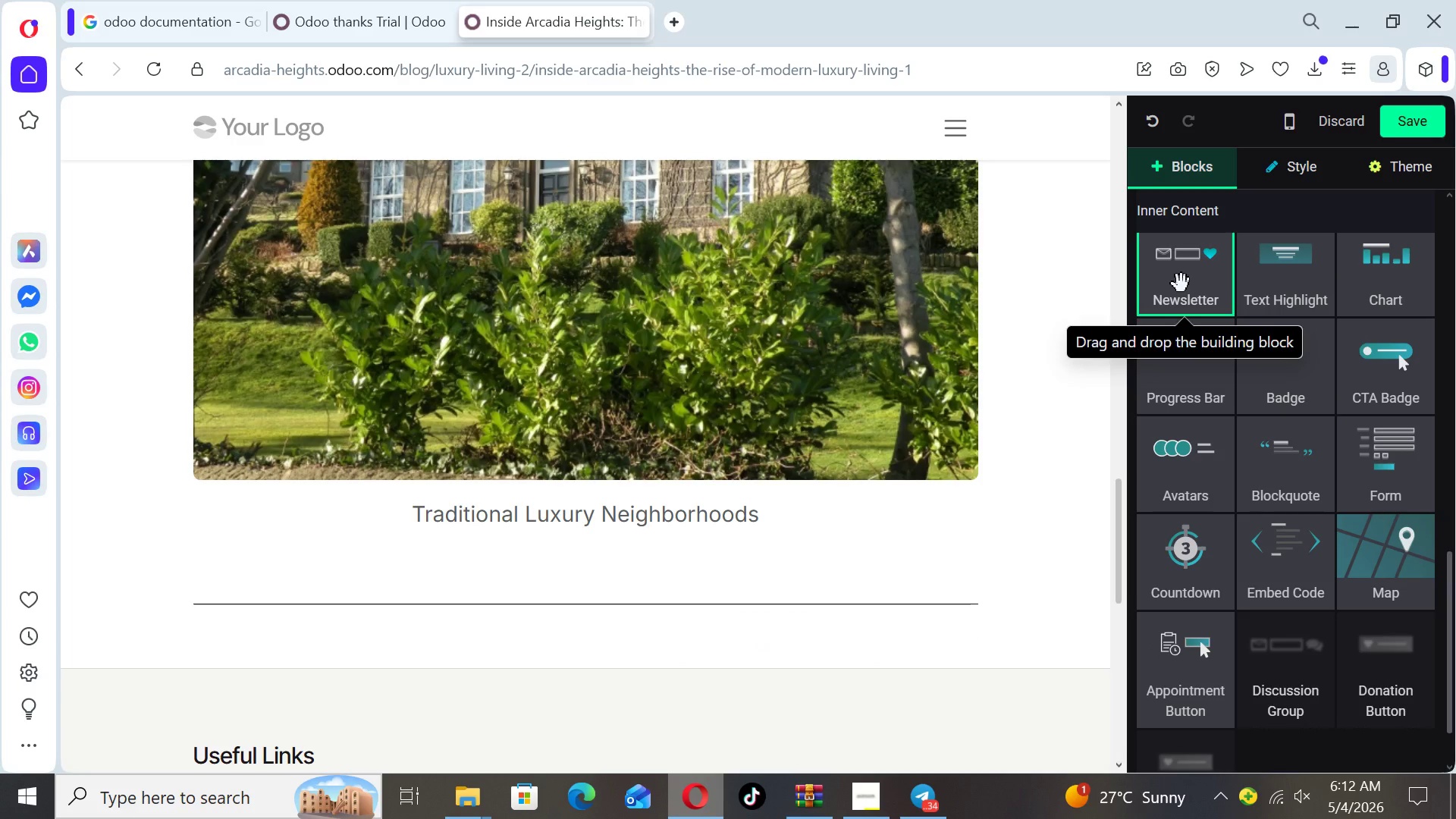 
left_click_drag(start_coordinate=[1181, 284], to_coordinate=[1029, 626])
 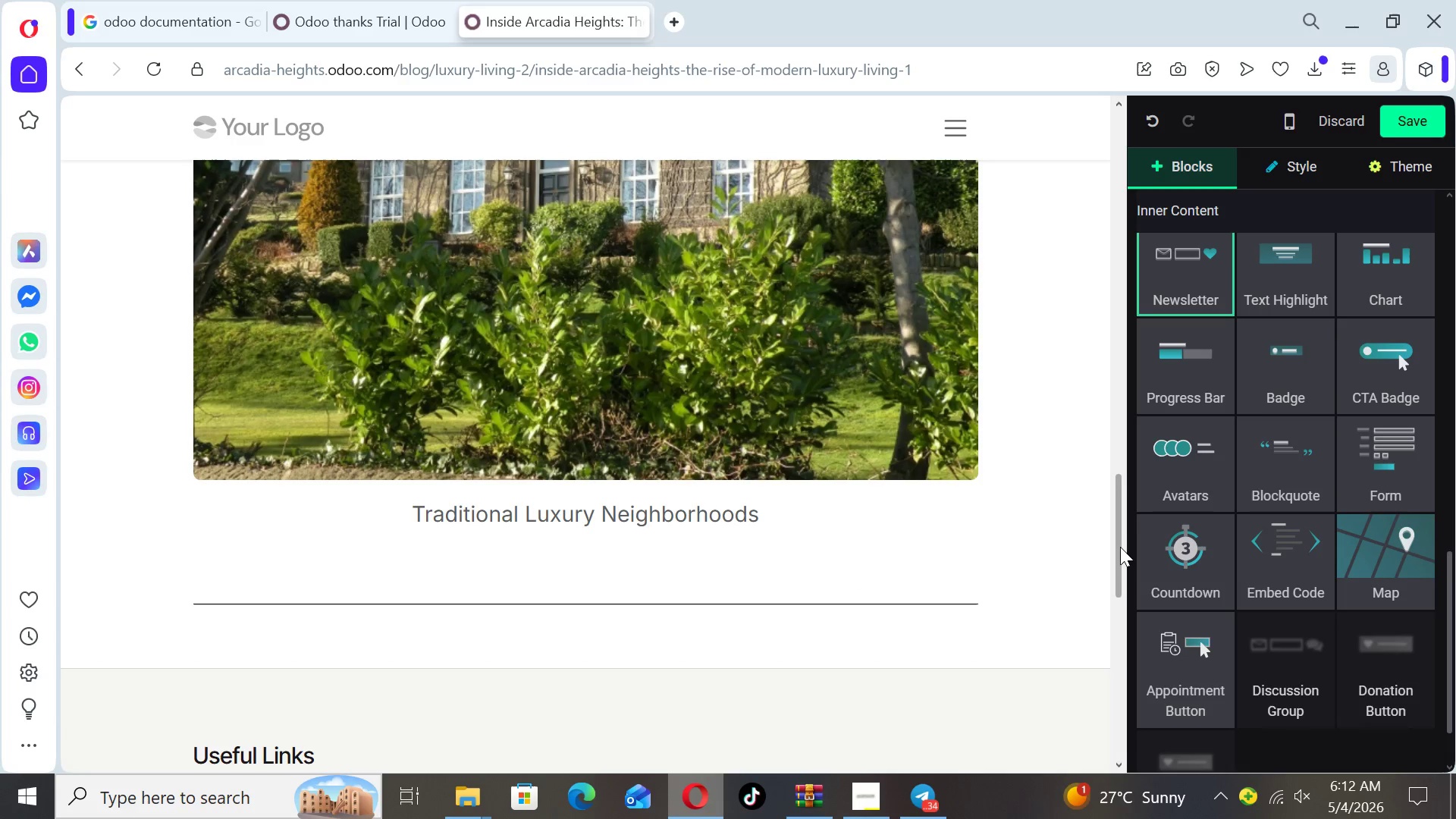 
left_click_drag(start_coordinate=[1120, 548], to_coordinate=[1122, 634])
 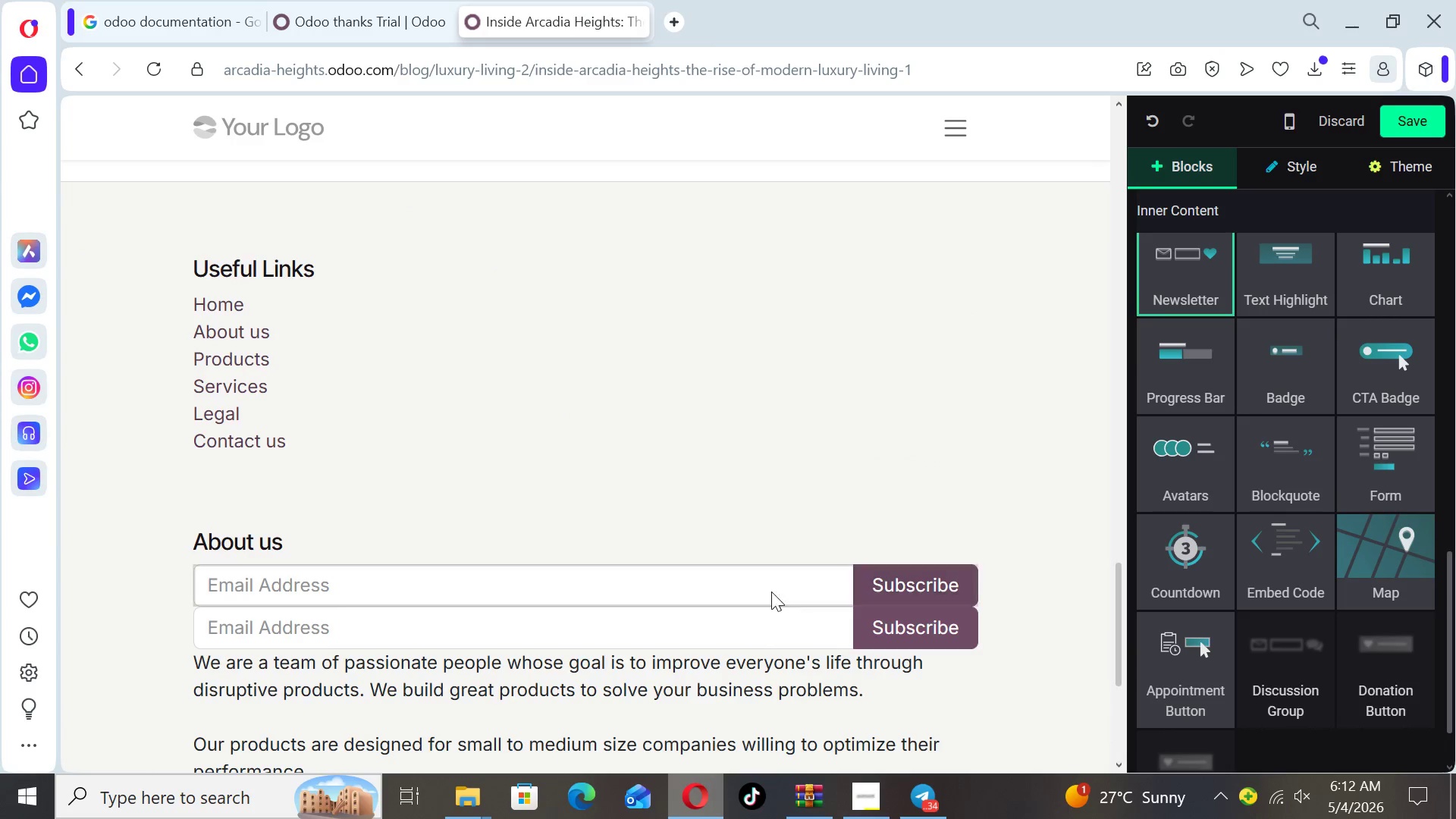 
left_click([764, 591])
 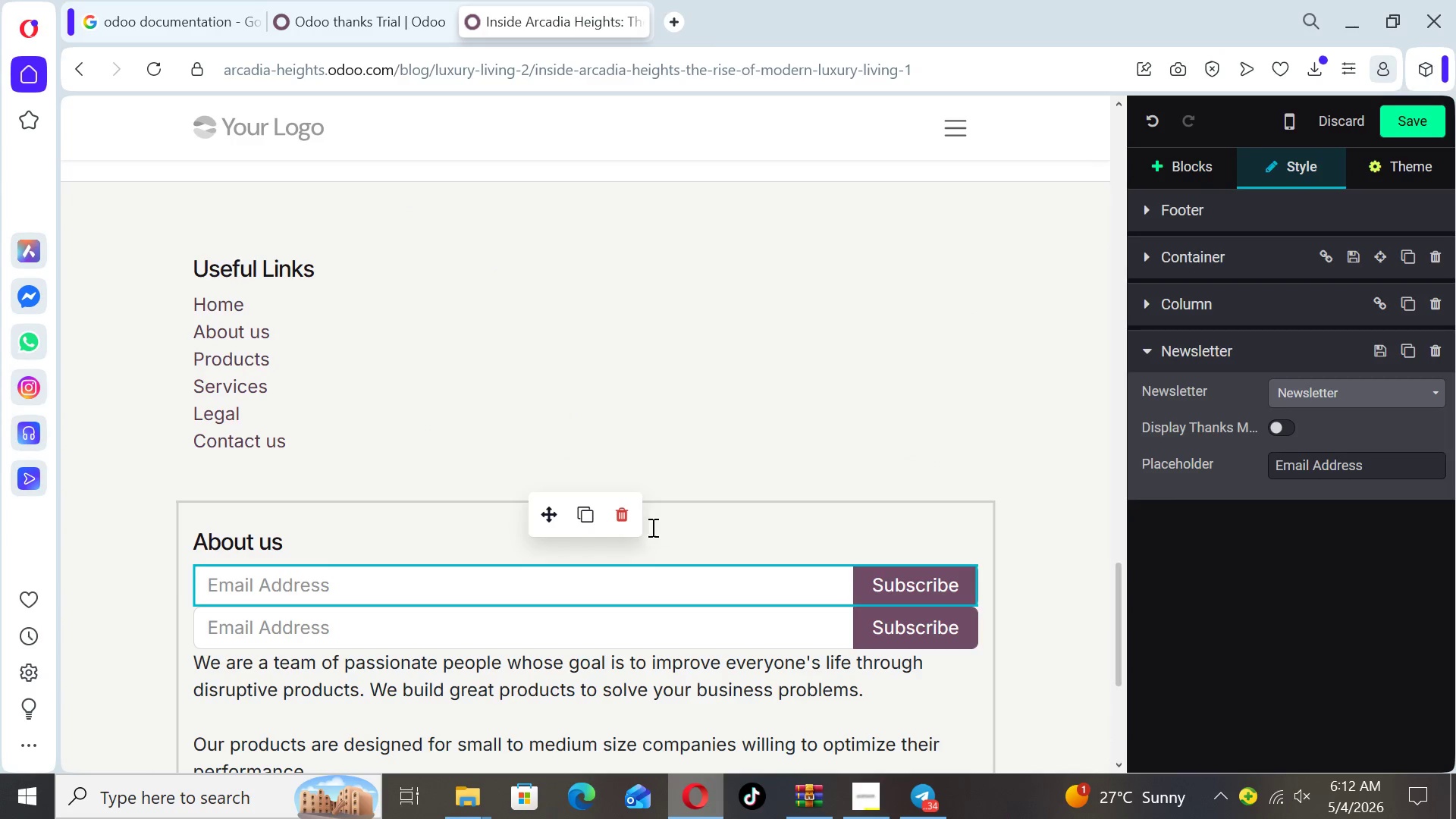 
left_click([632, 527])
 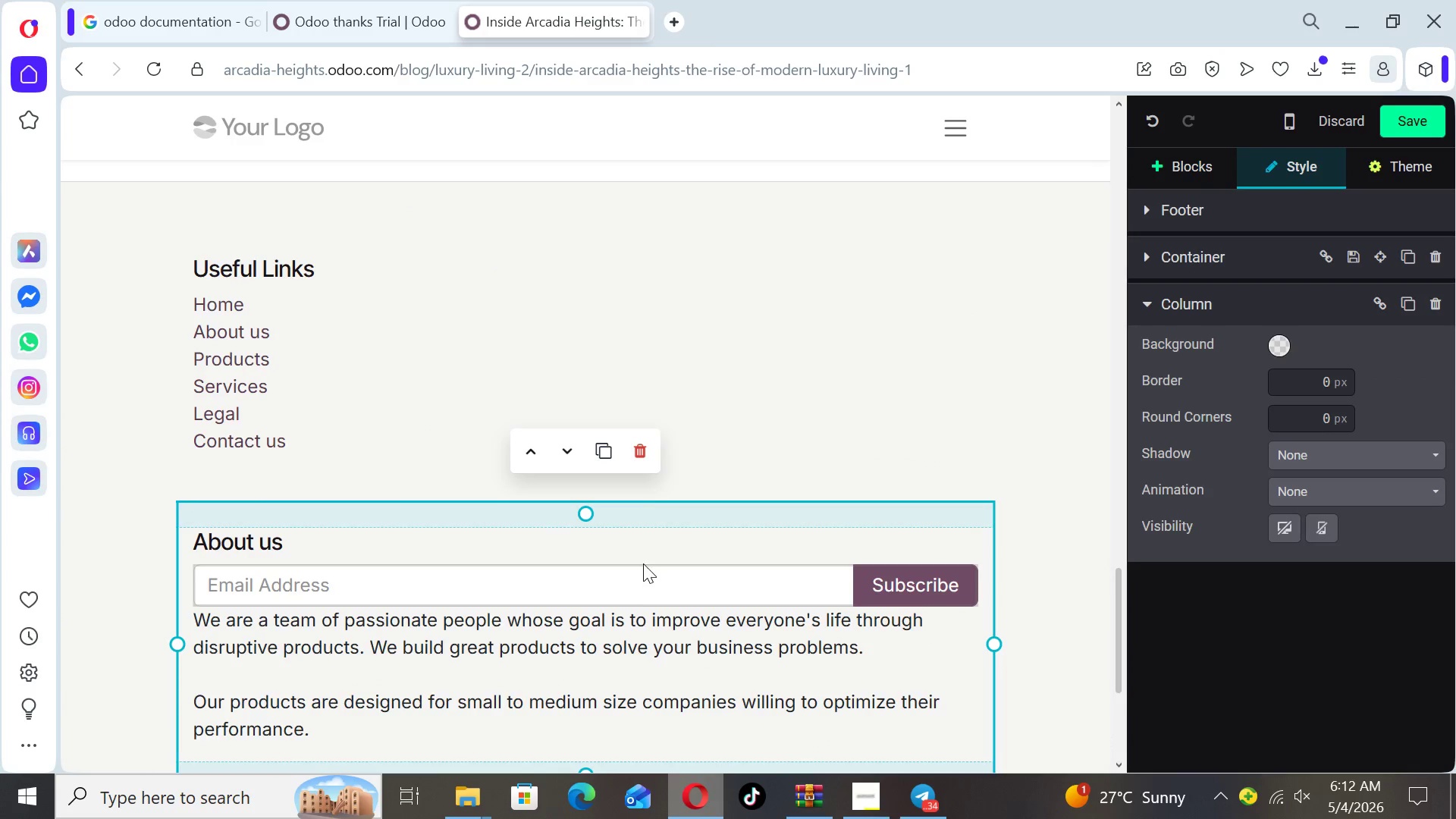 
left_click([643, 563])
 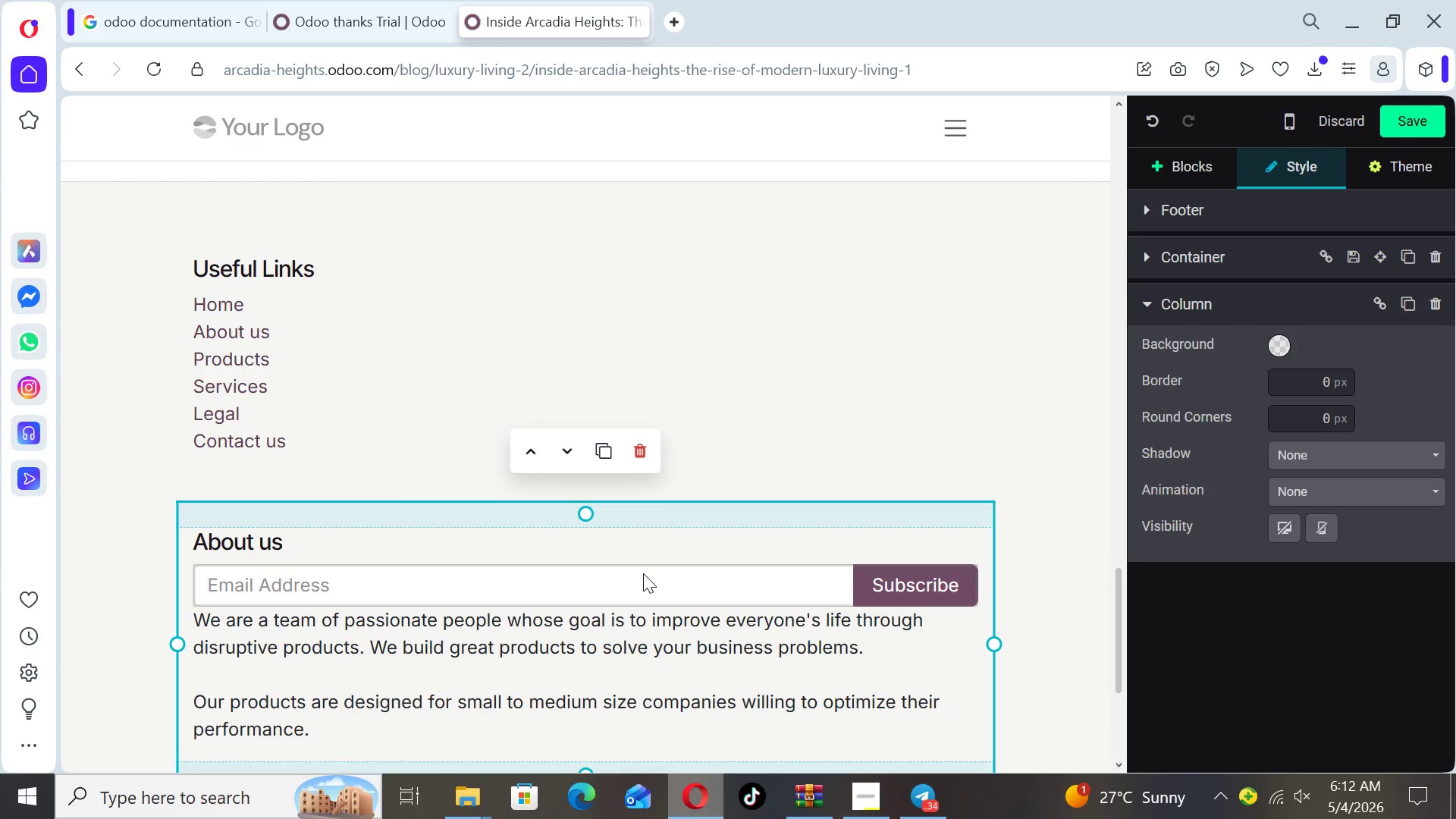 
left_click([643, 573])
 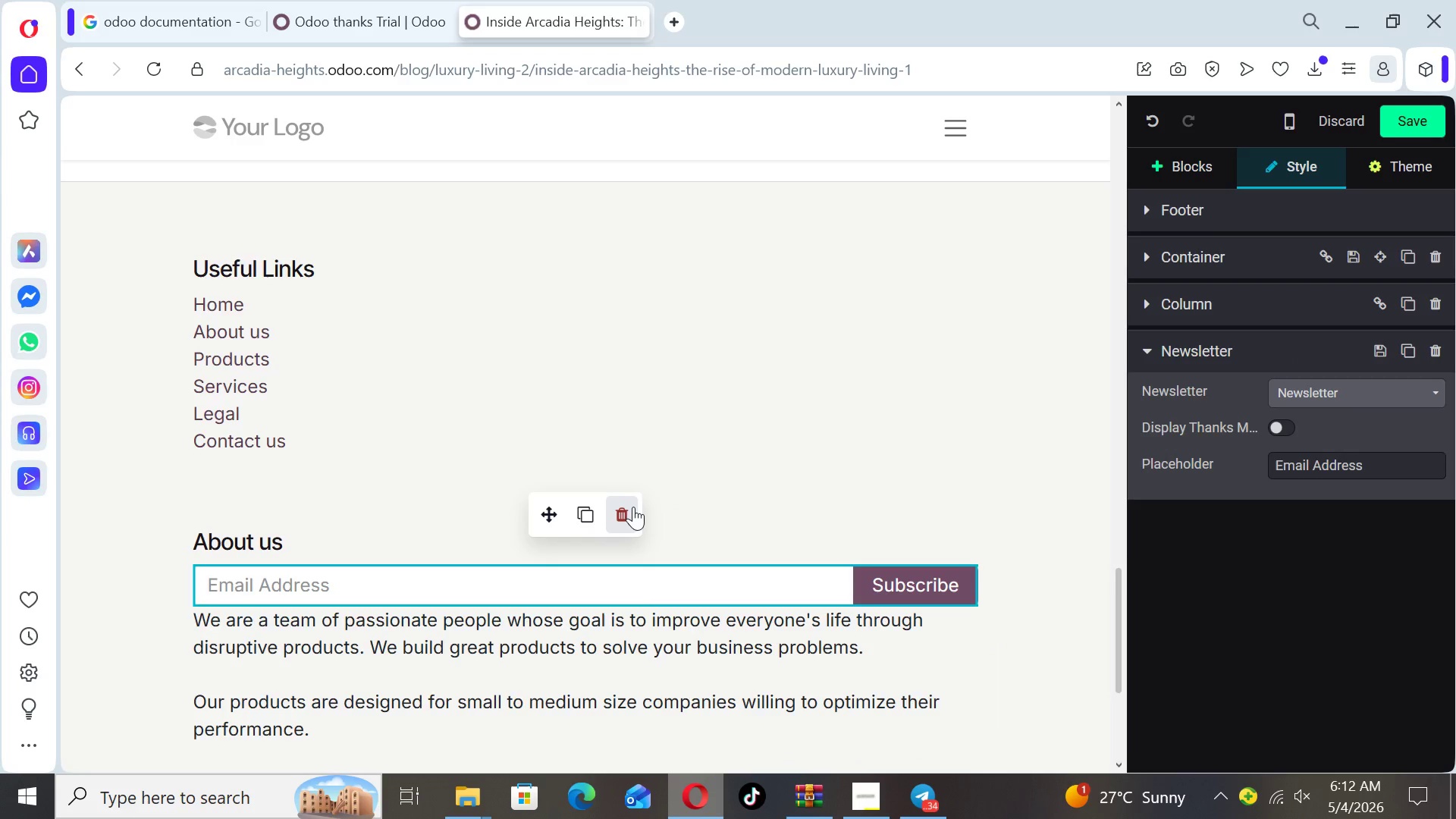 
left_click([632, 508])
 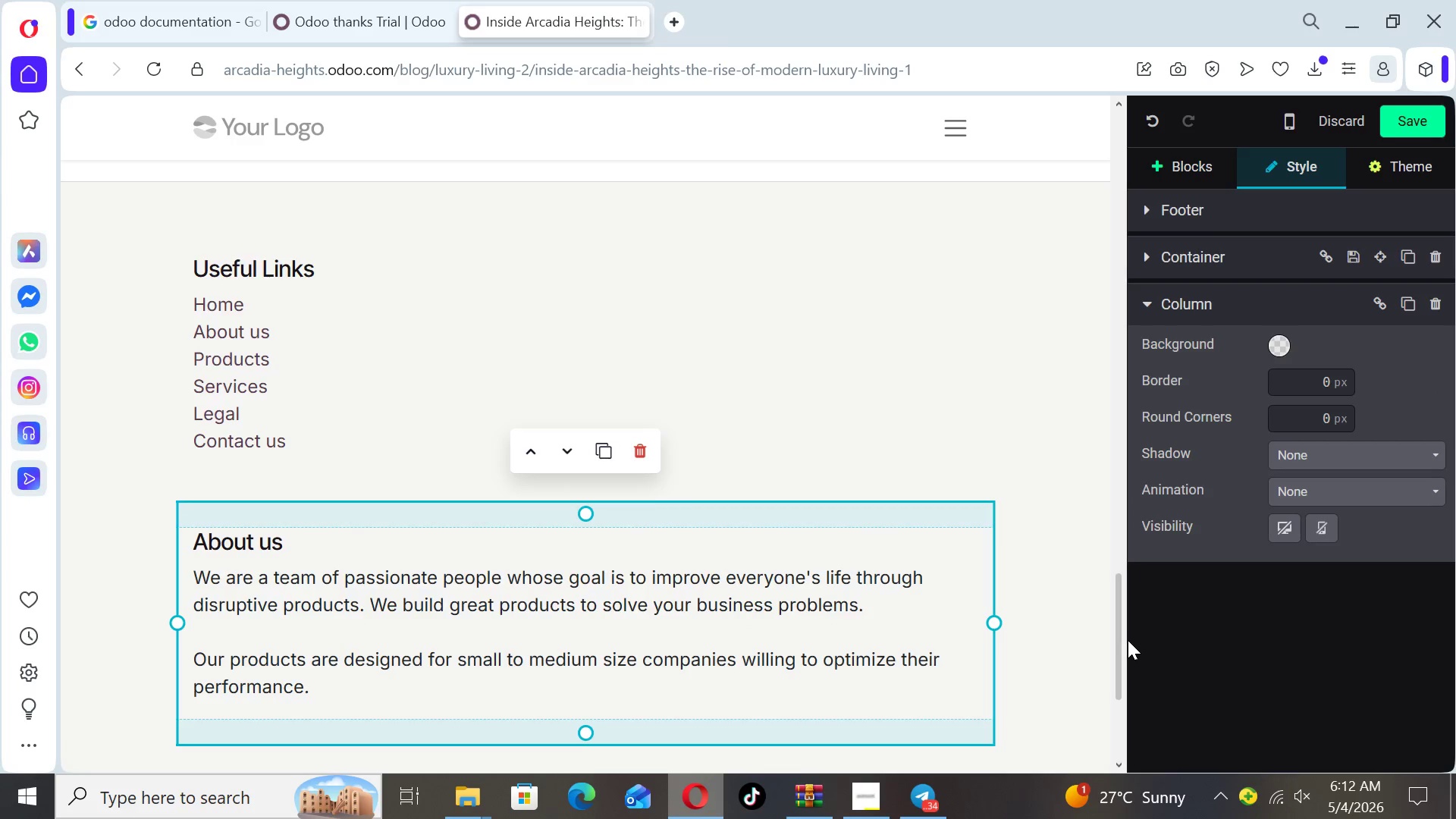 
left_click_drag(start_coordinate=[1121, 642], to_coordinate=[1105, 541])
 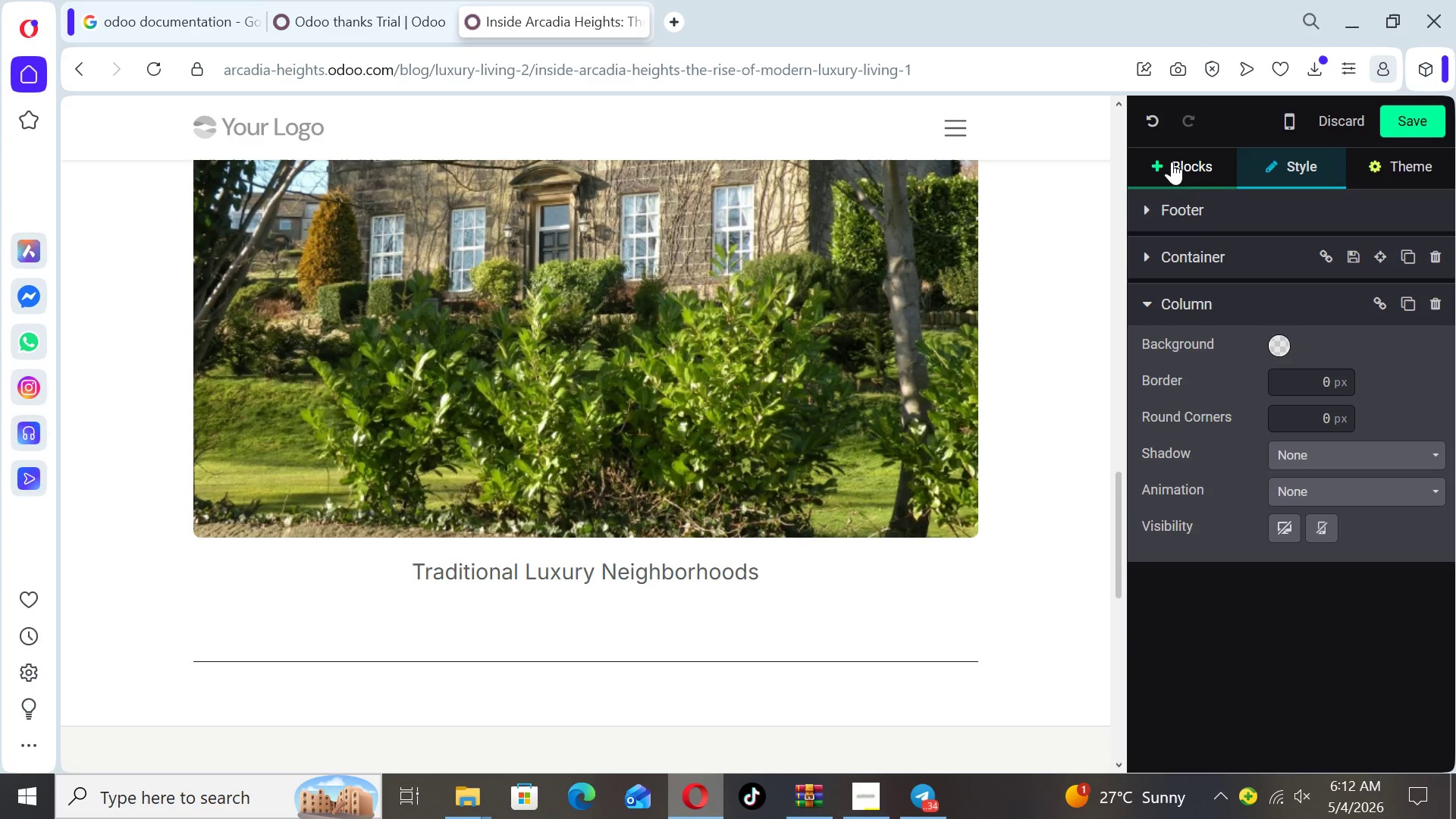 
left_click([1171, 162])
 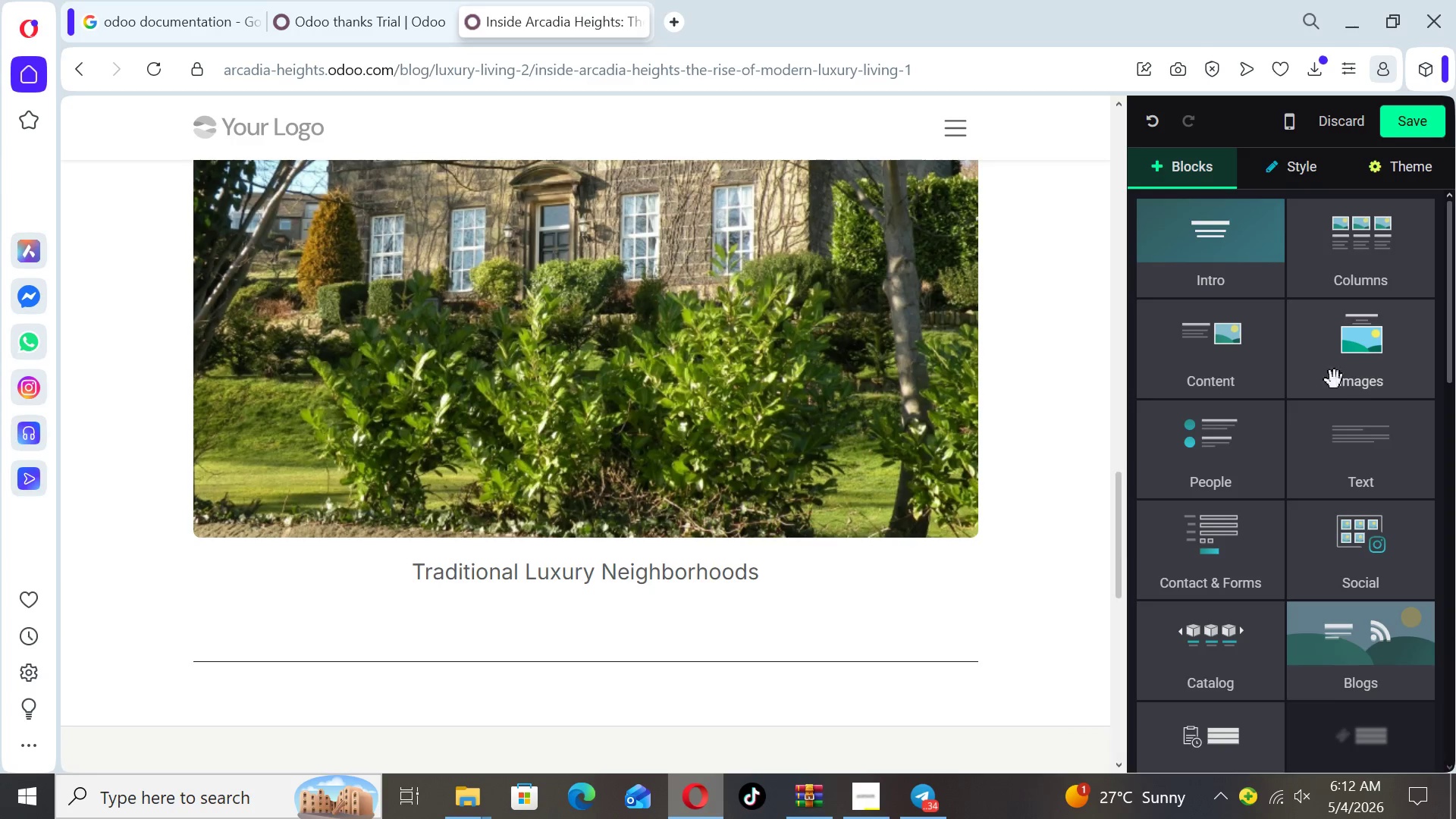 
left_click([1348, 488])
 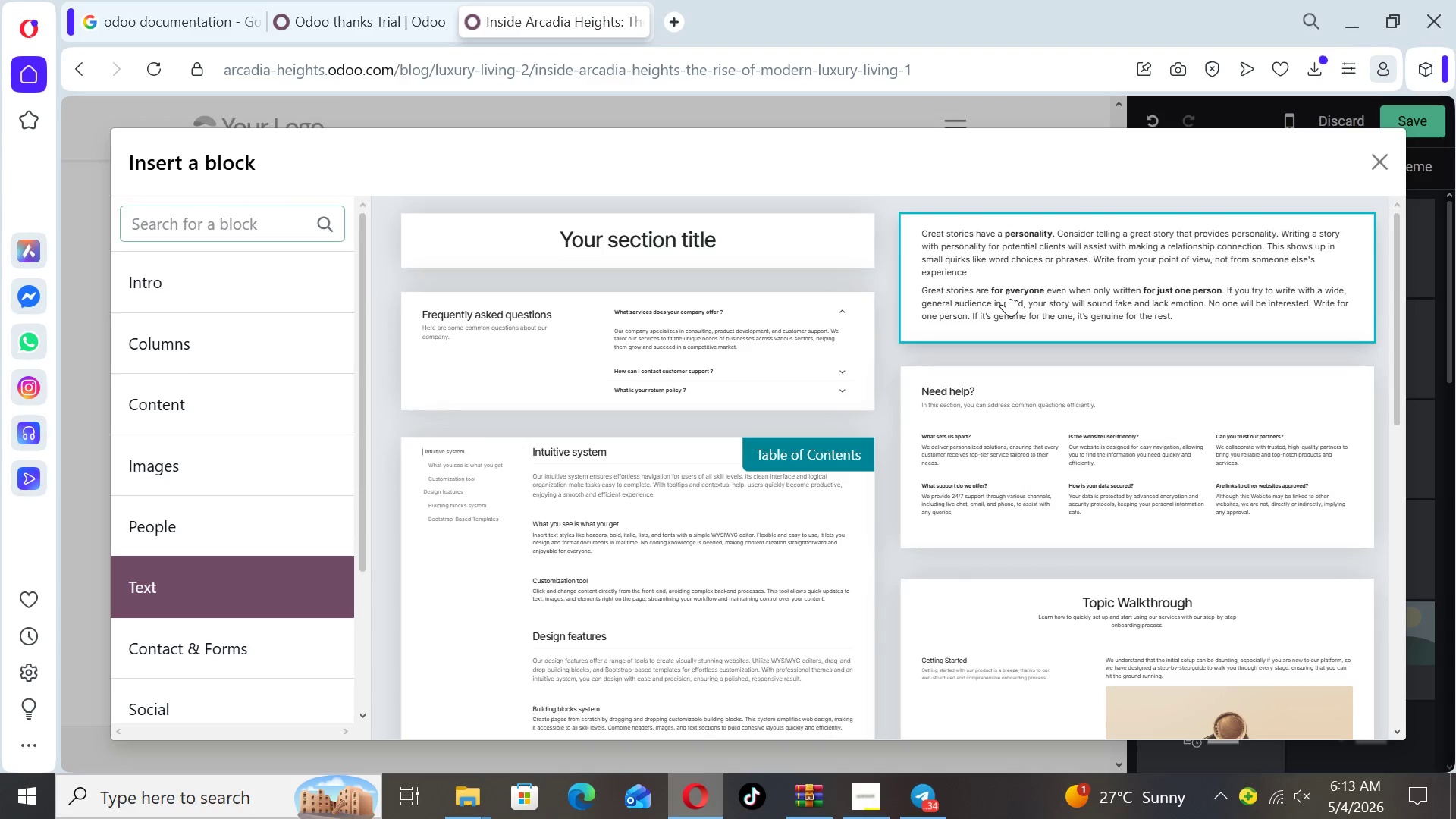 
left_click([1007, 293])
 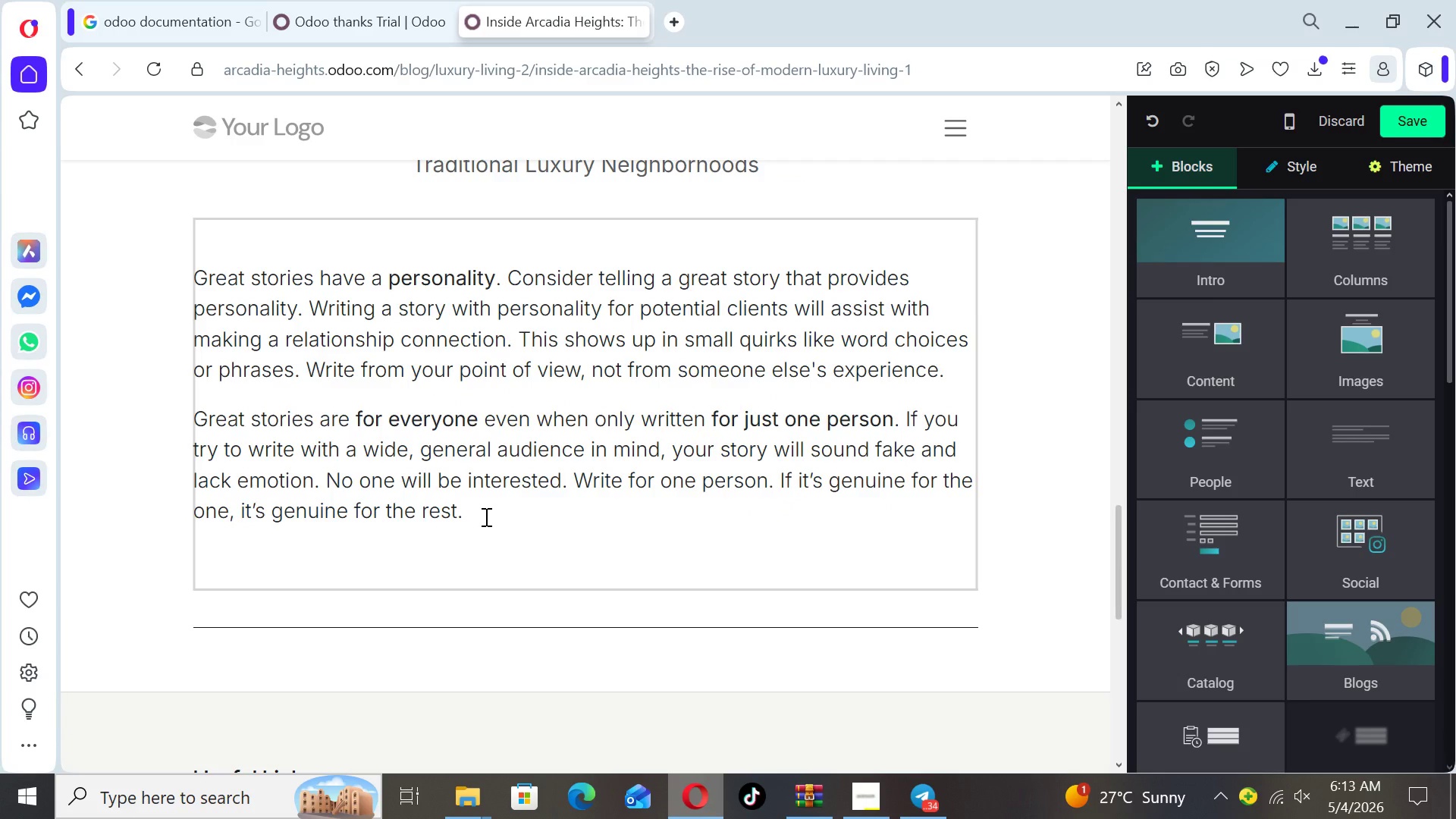 
left_click([607, 504])
 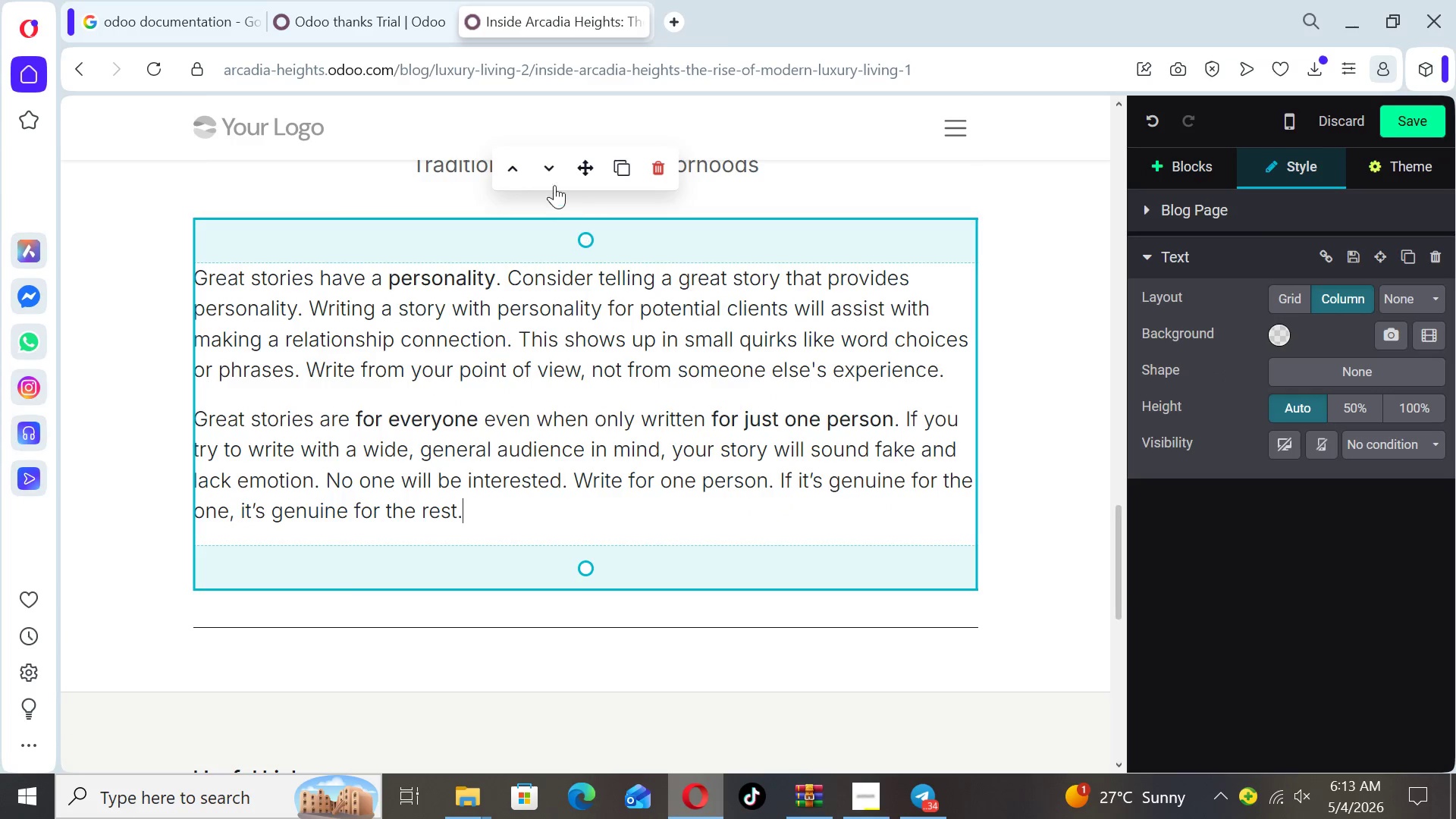 
left_click([554, 182])
 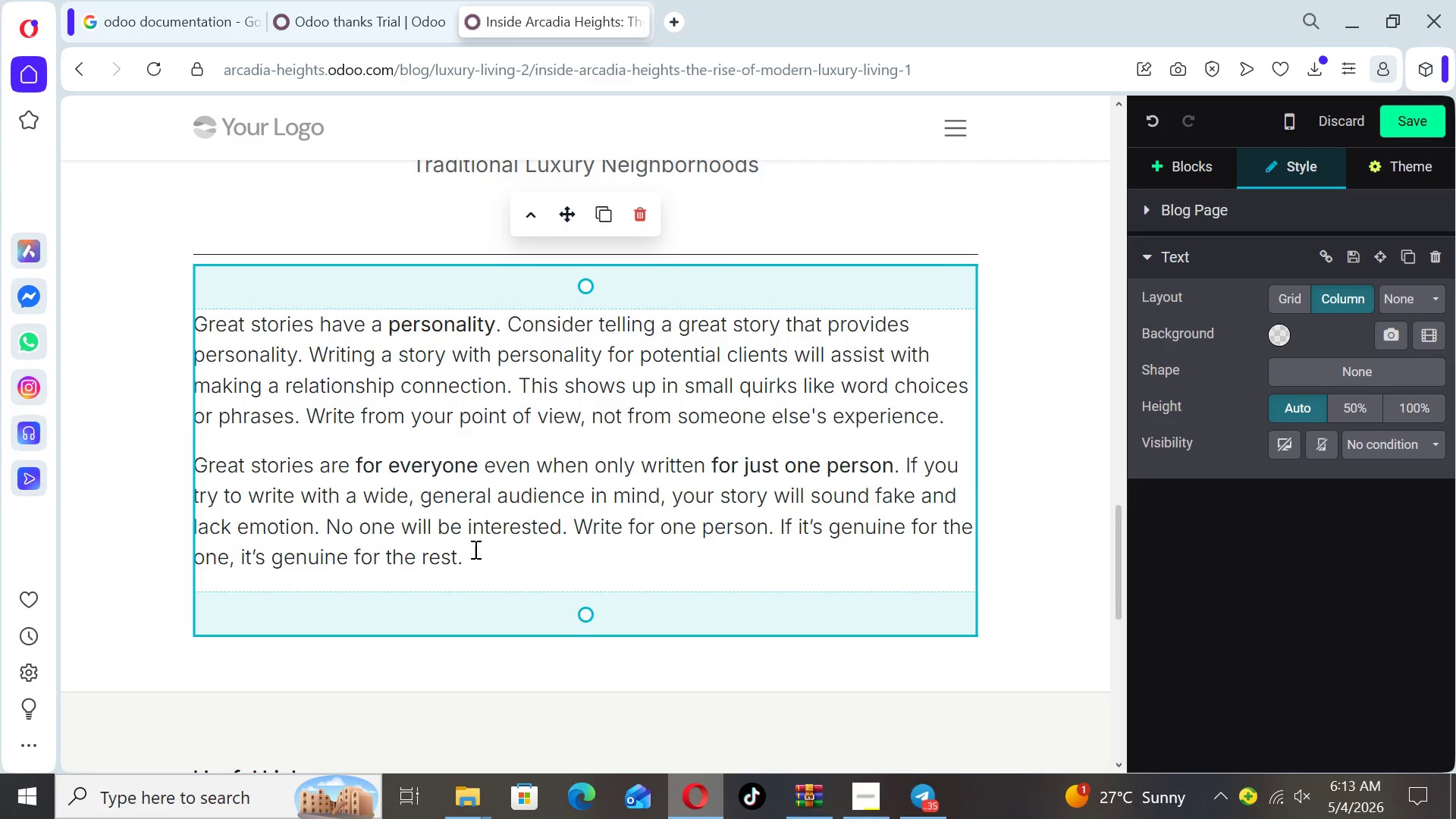 
left_click_drag(start_coordinate=[475, 559], to_coordinate=[194, 315])
 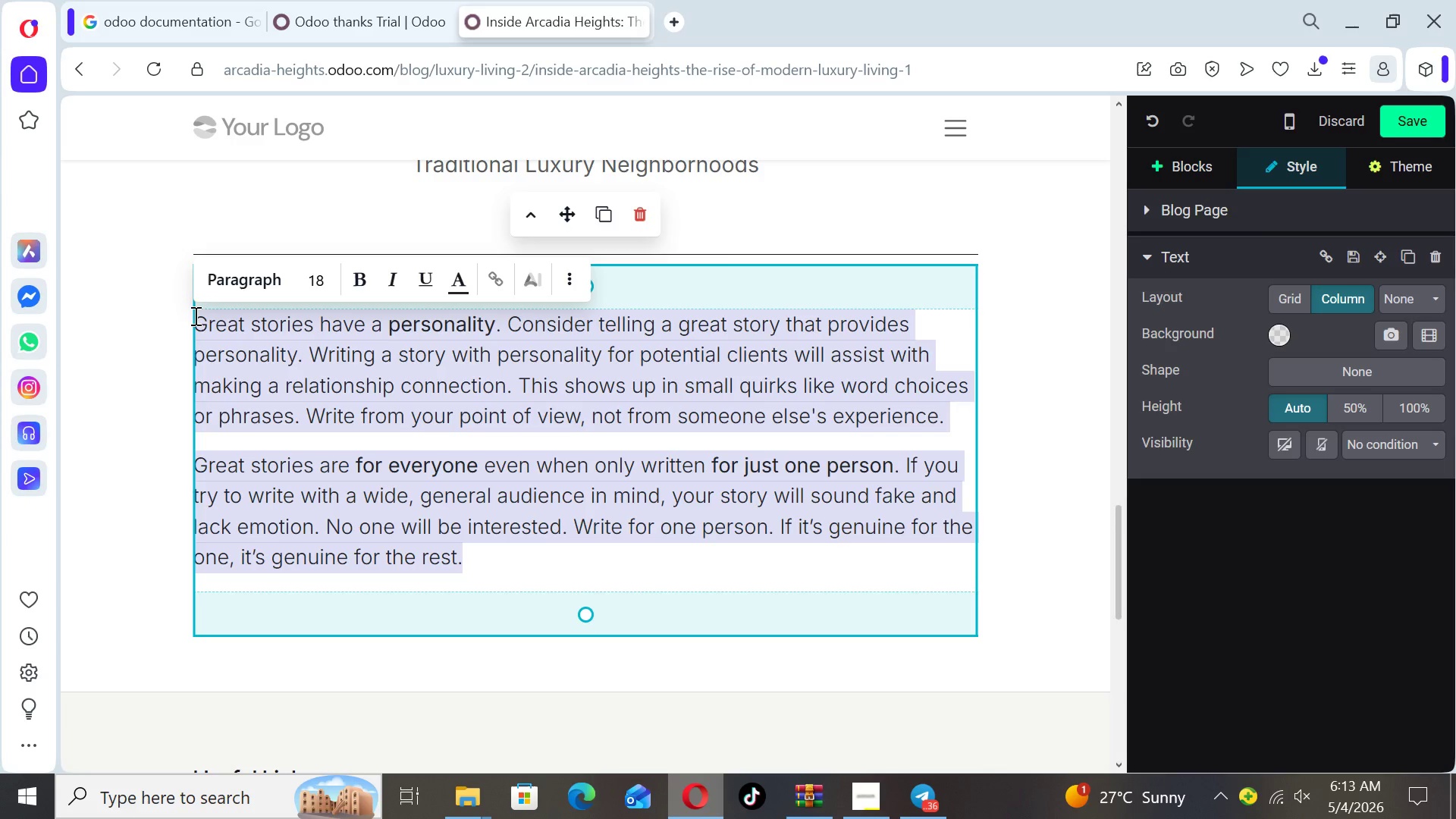 
wait(11.83)
 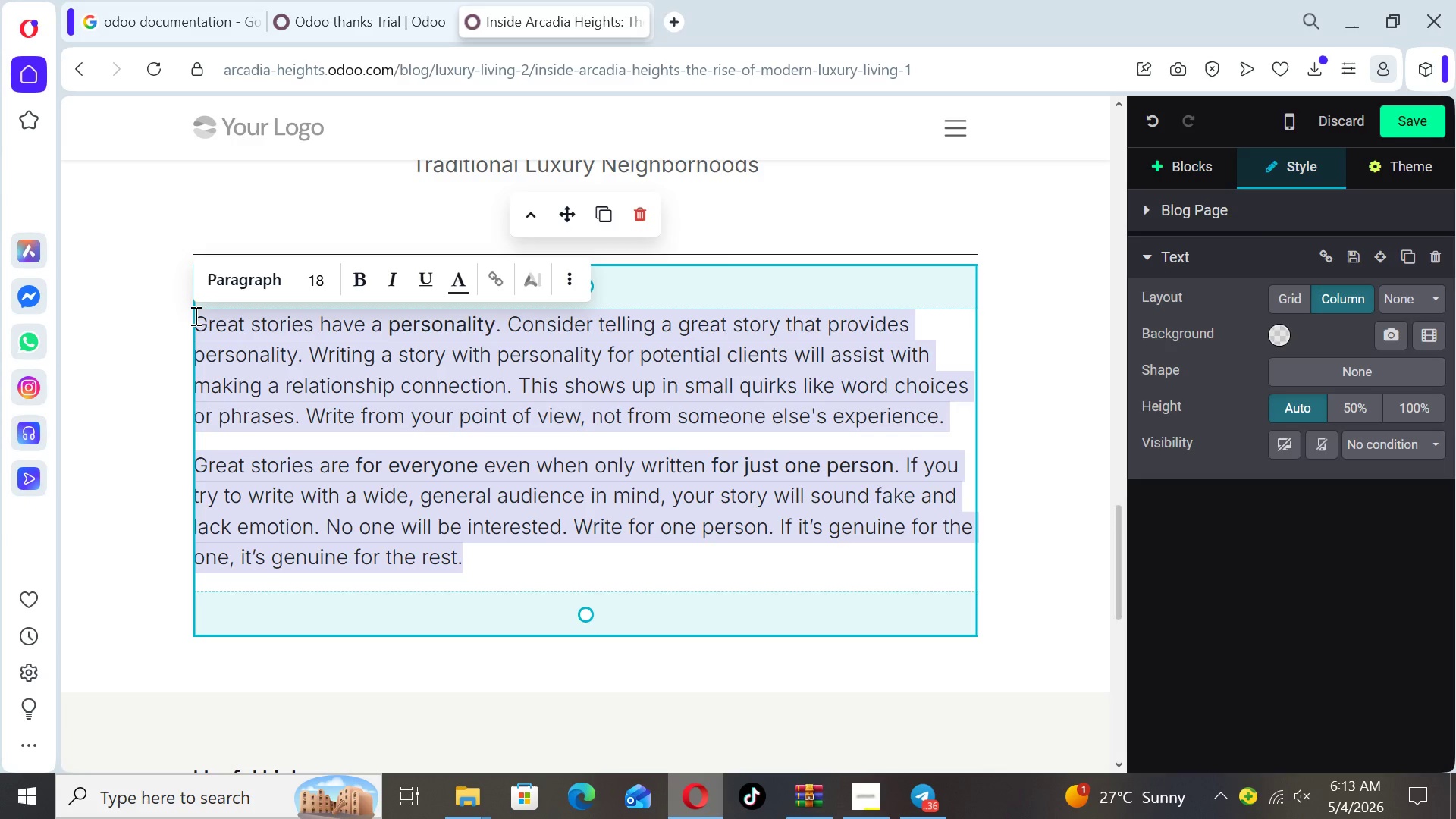 
type(Subscribeb )
 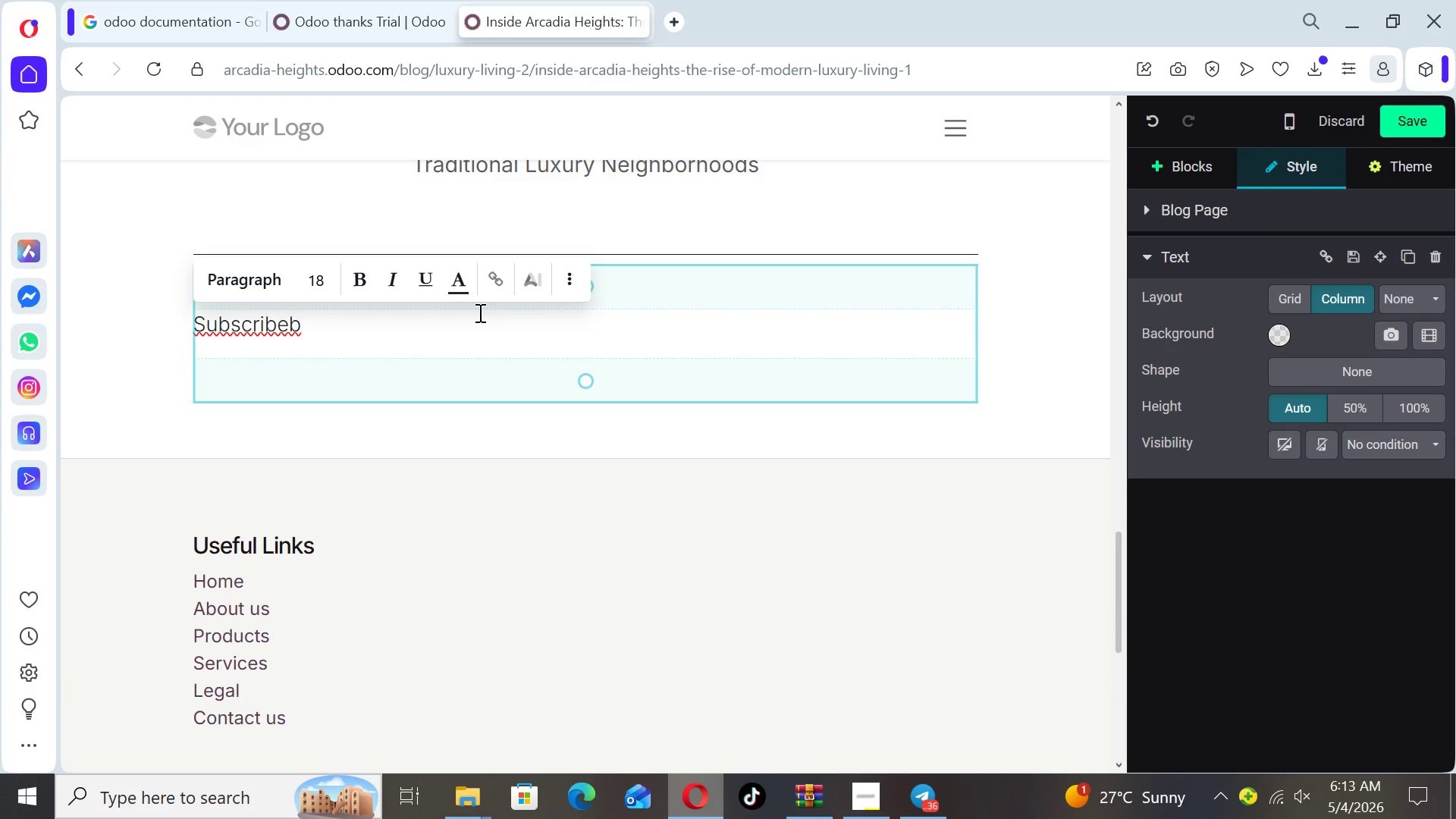 
left_click([480, 313])
 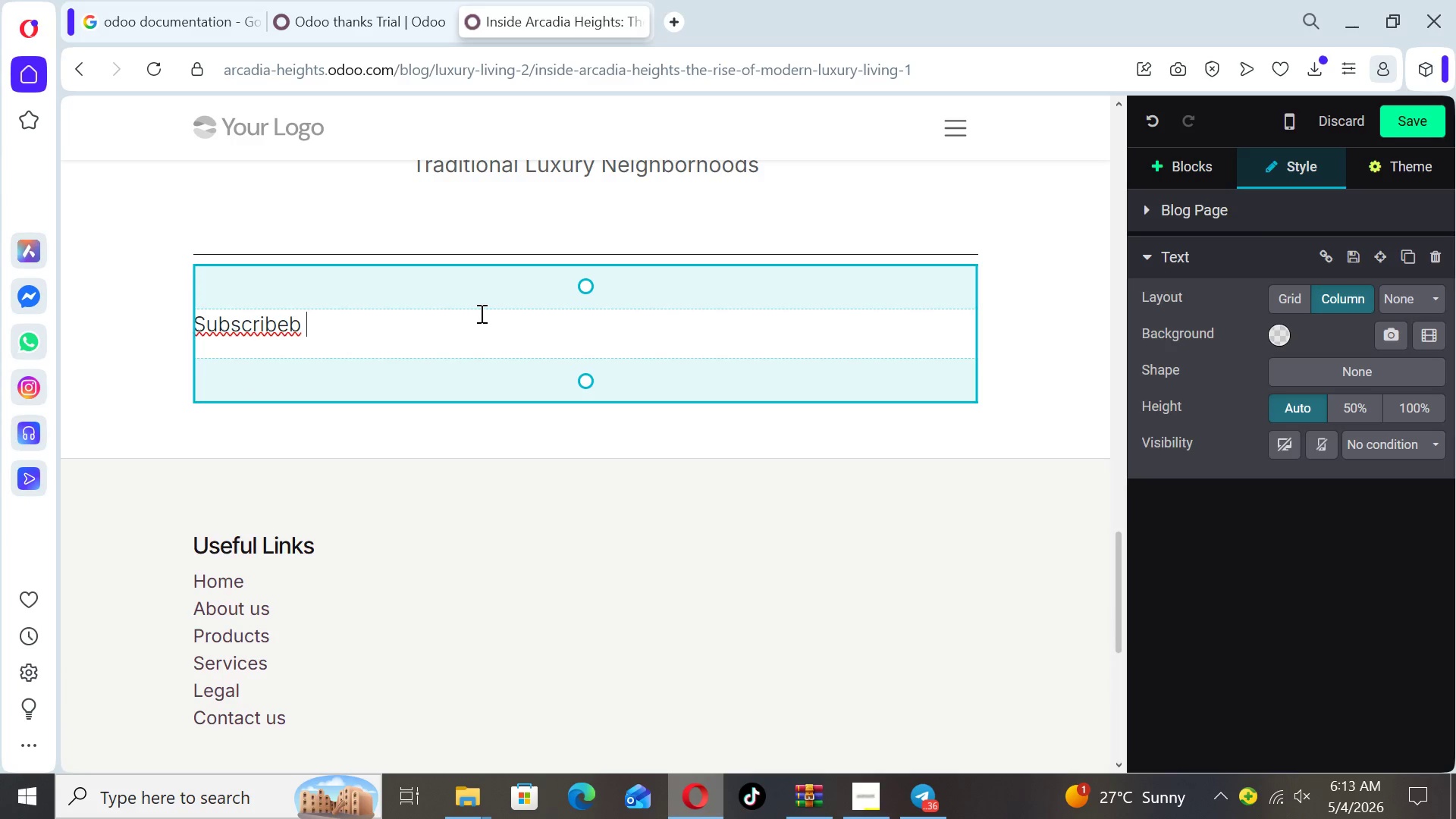 
key(Backspace)
key(Backspace)
type( To our Newsletter for e)
key(Backspace)
type(new Updates)
 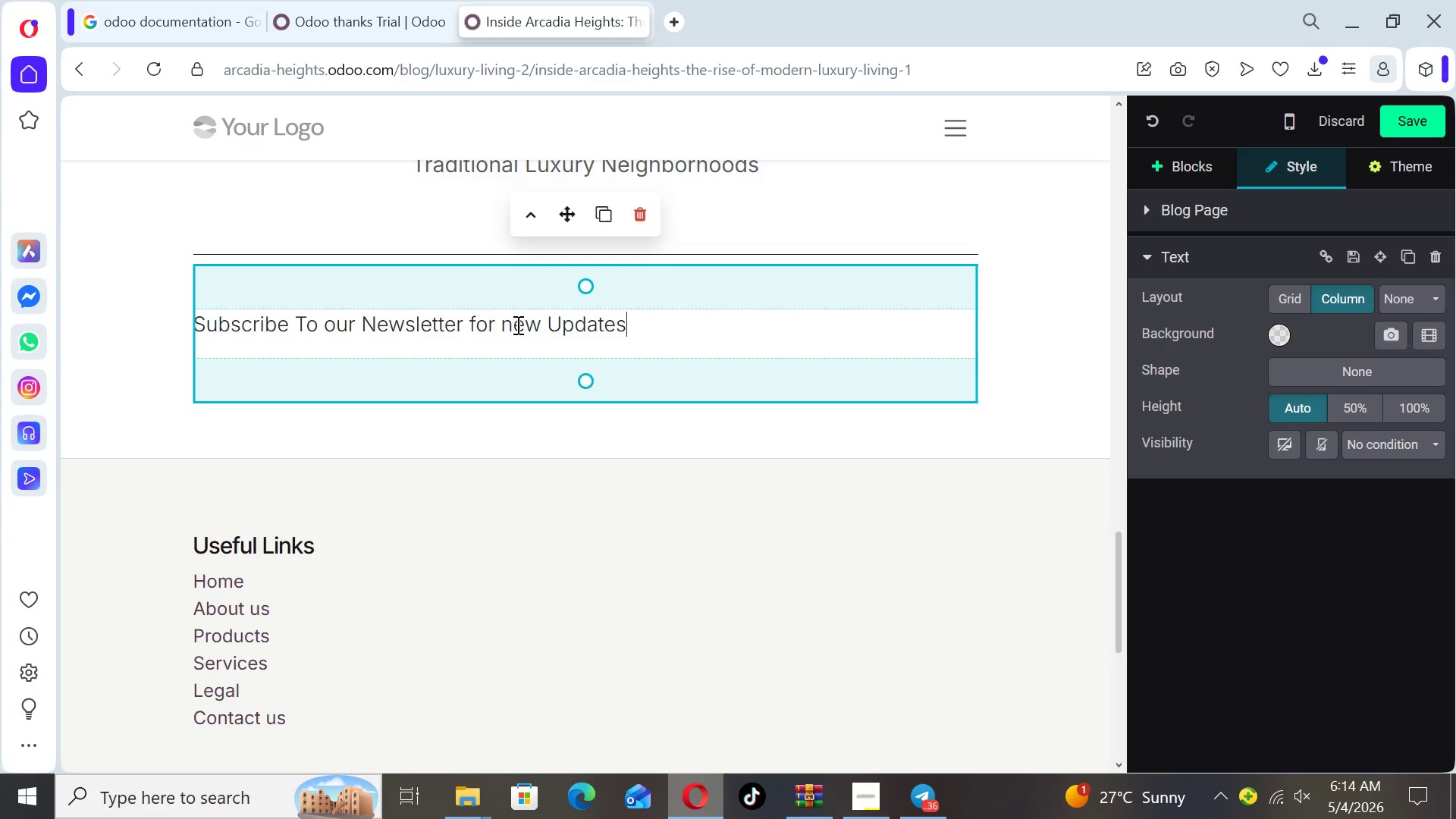 
left_click([513, 325])
 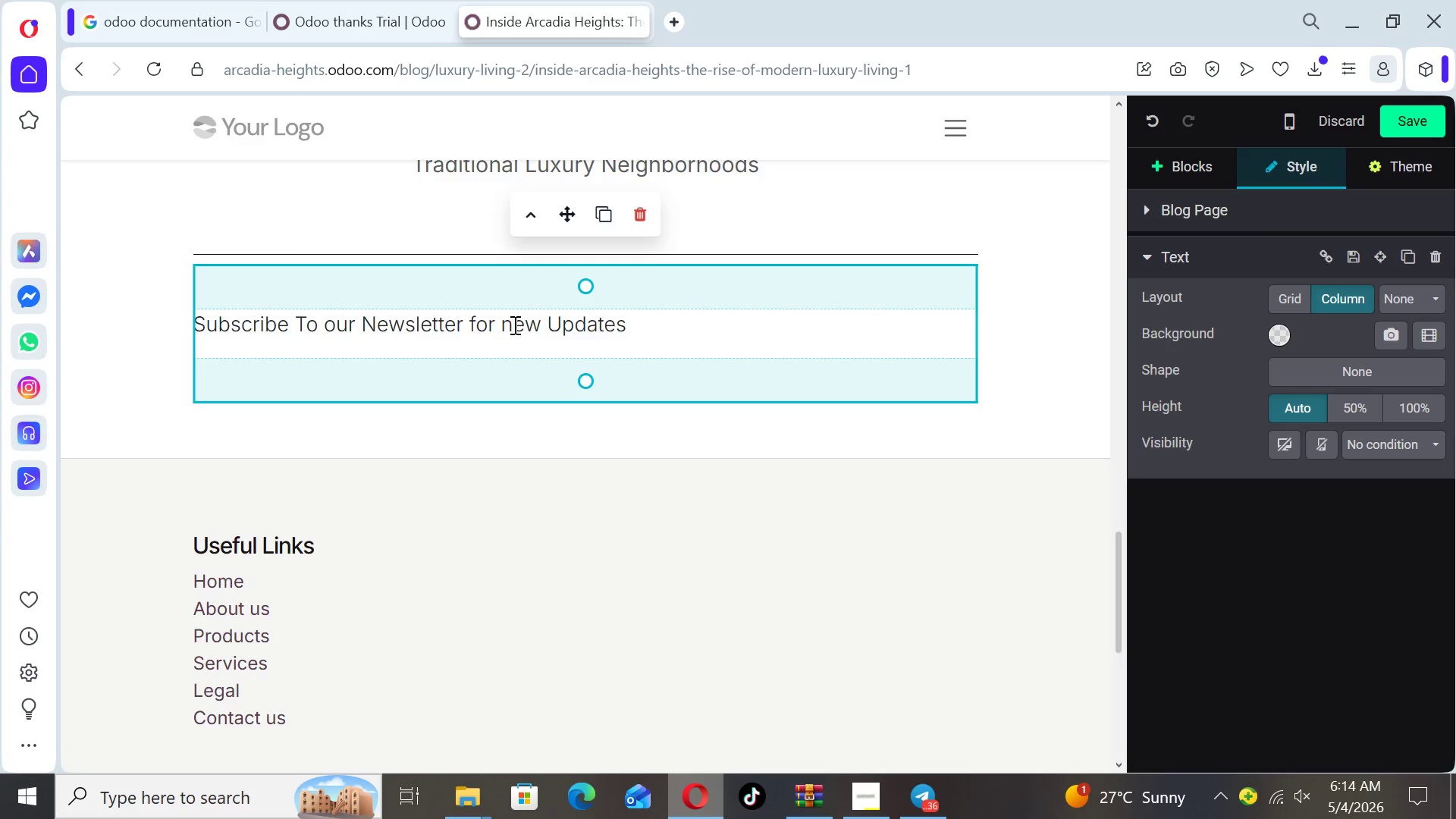 
key(Backspace)
 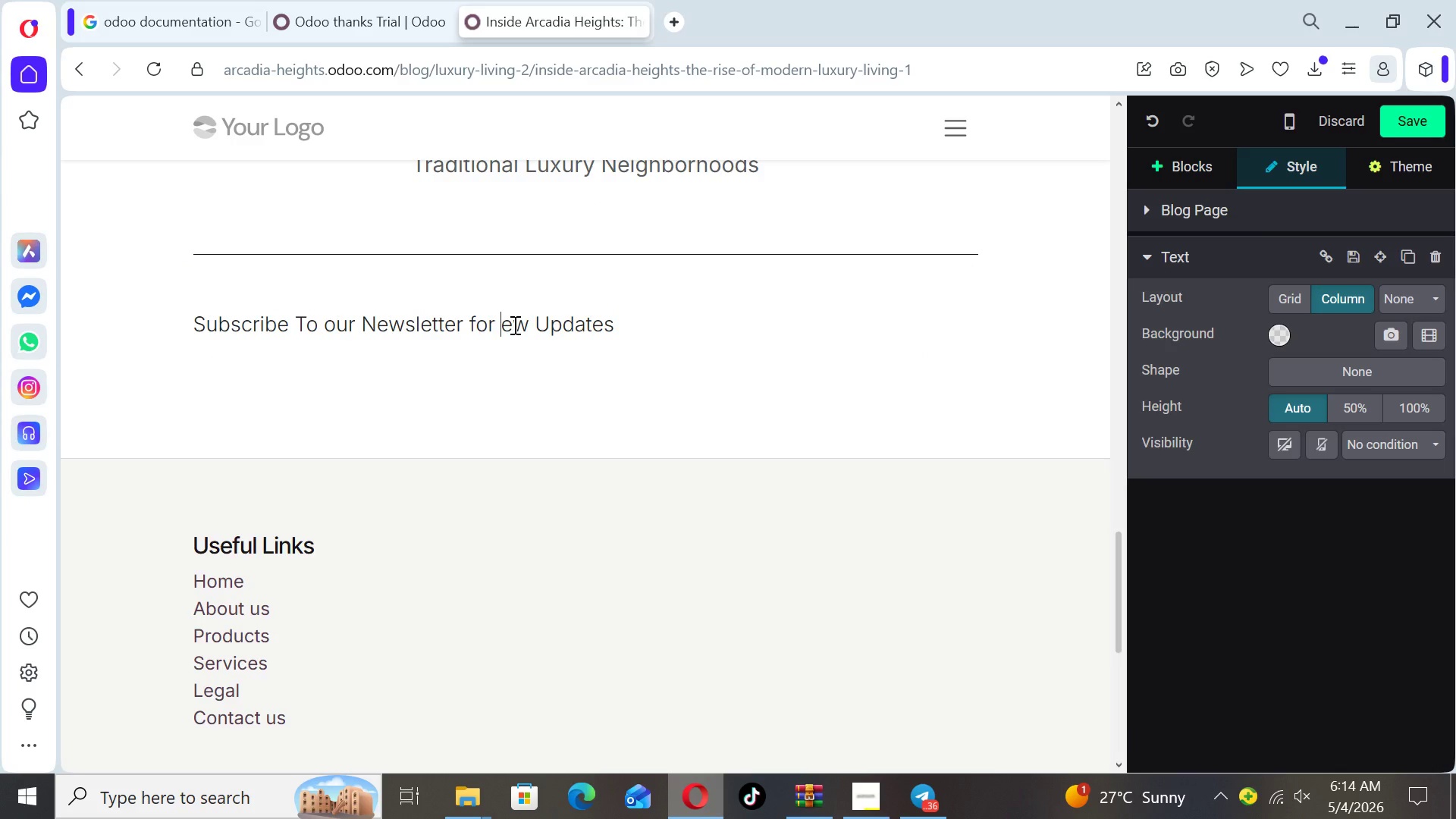 
key(CapsLock)
 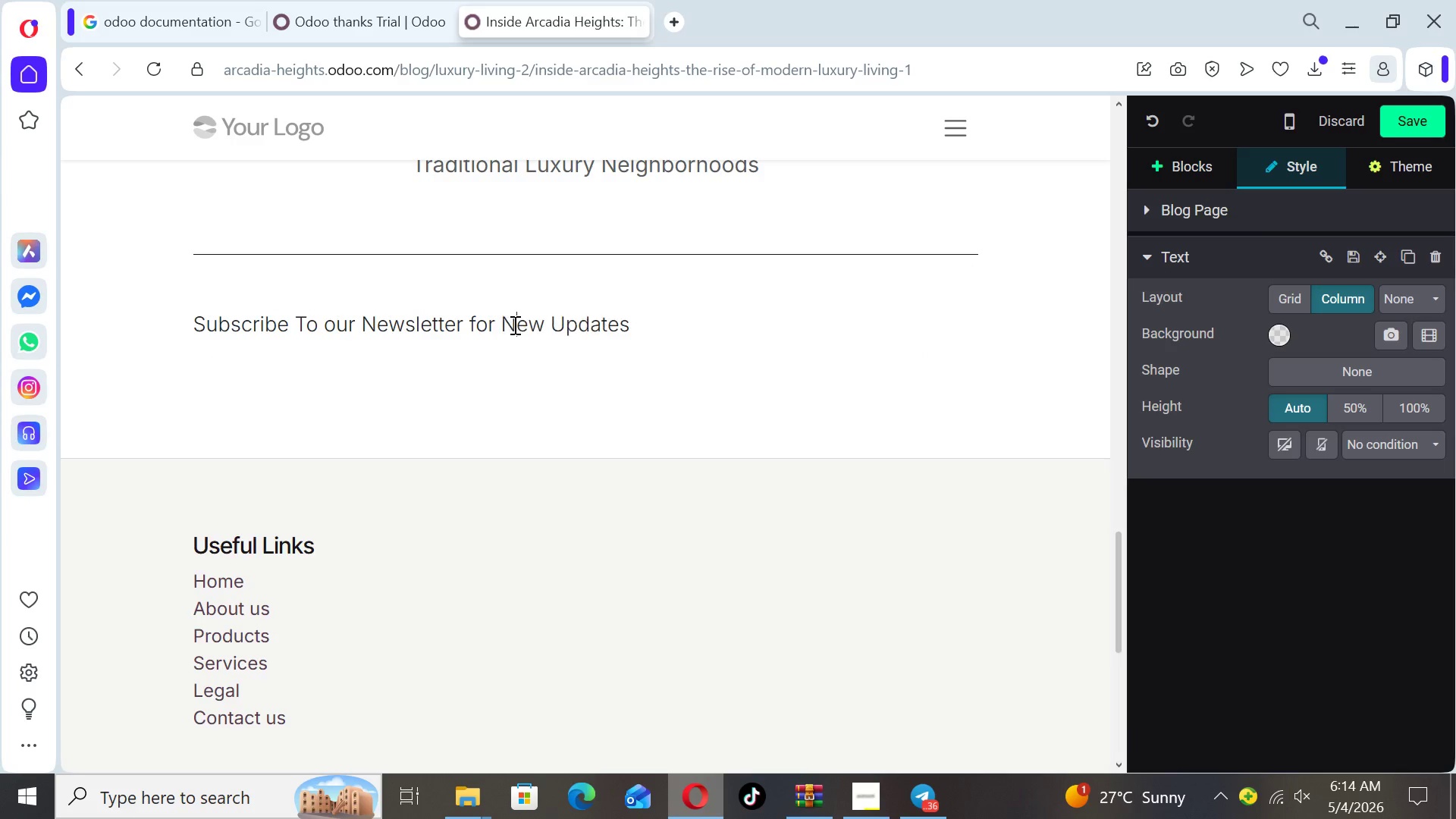 
key(N)
 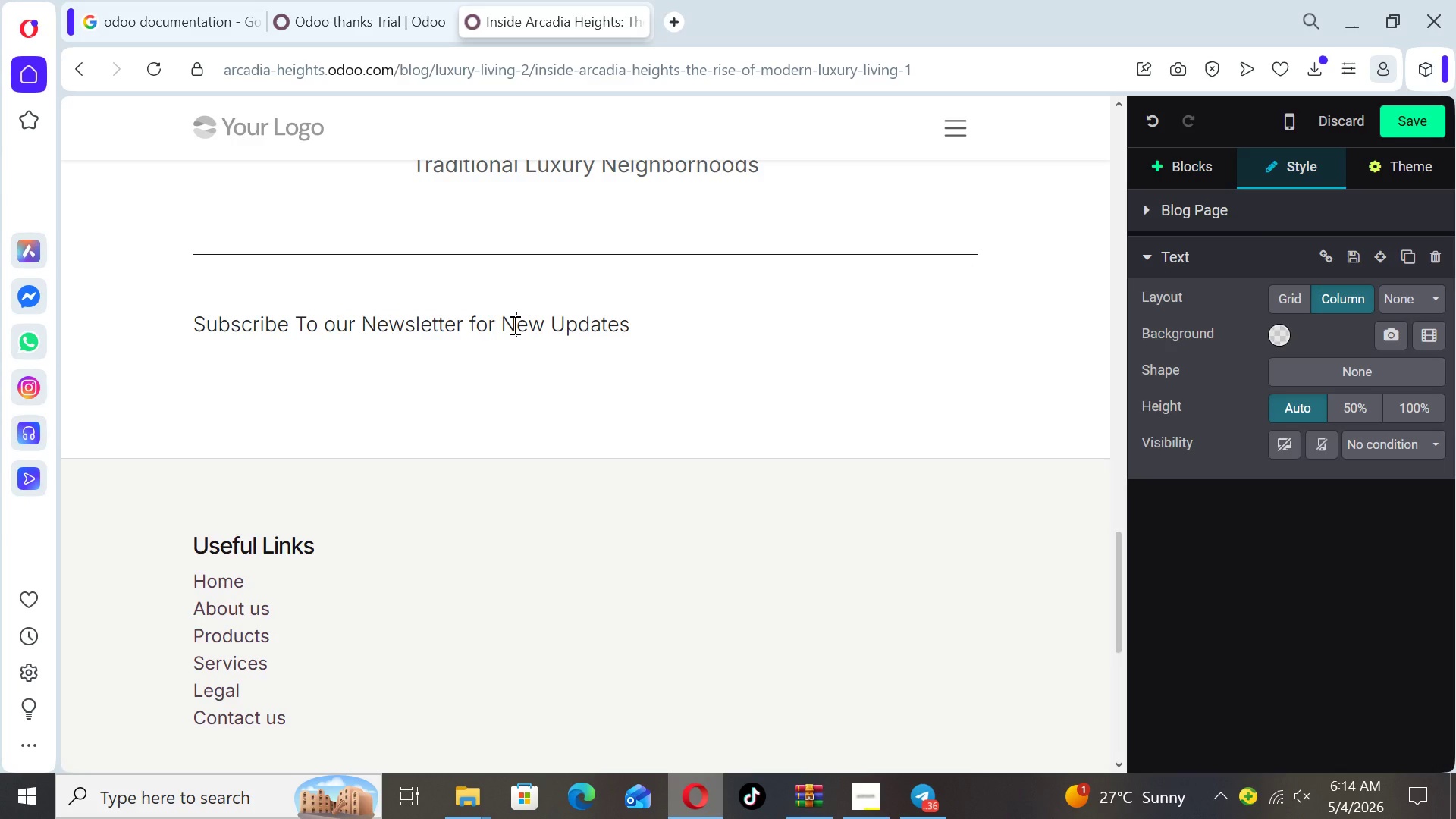 
key(CapsLock)
 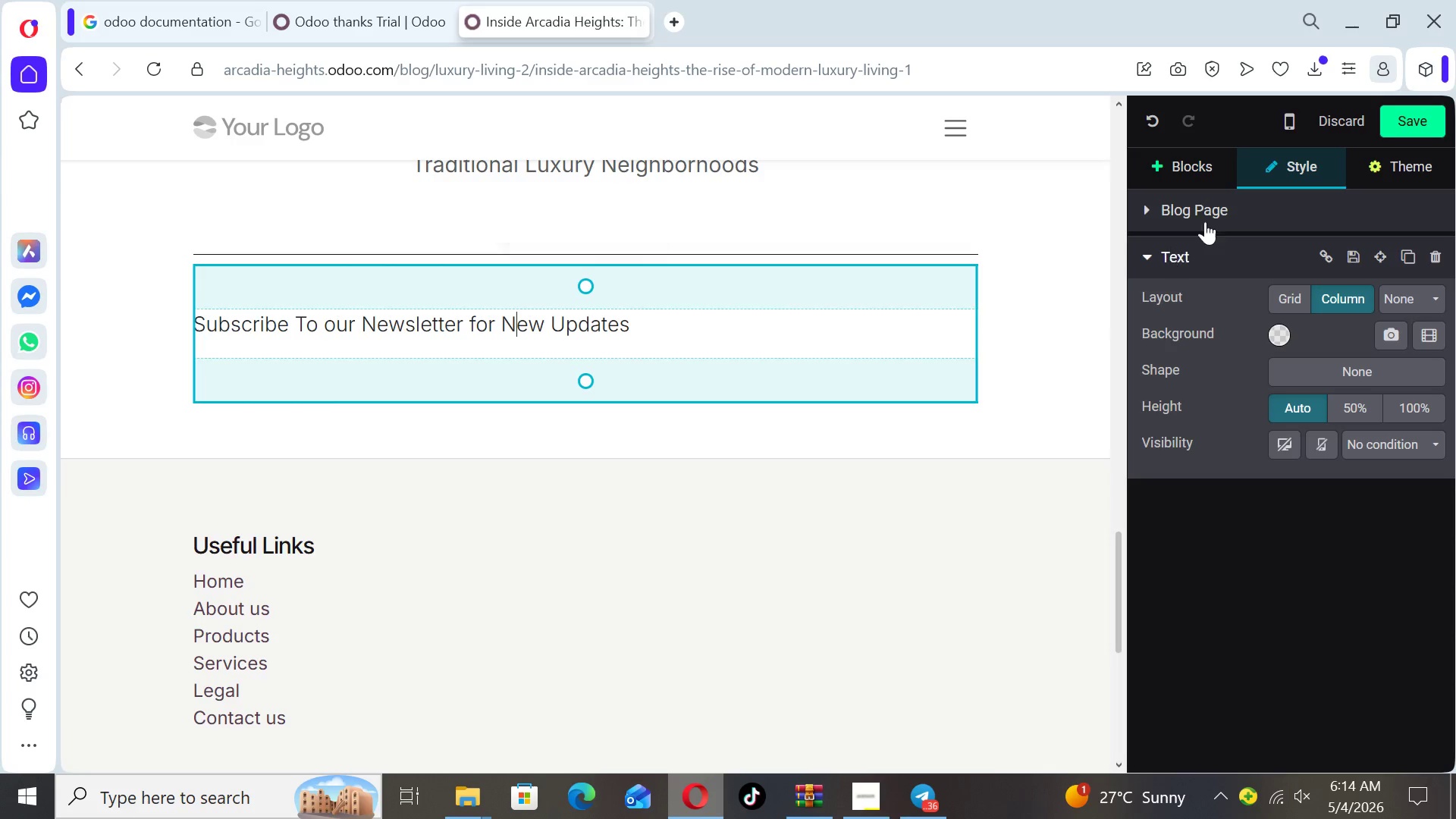 
left_click([1193, 175])
 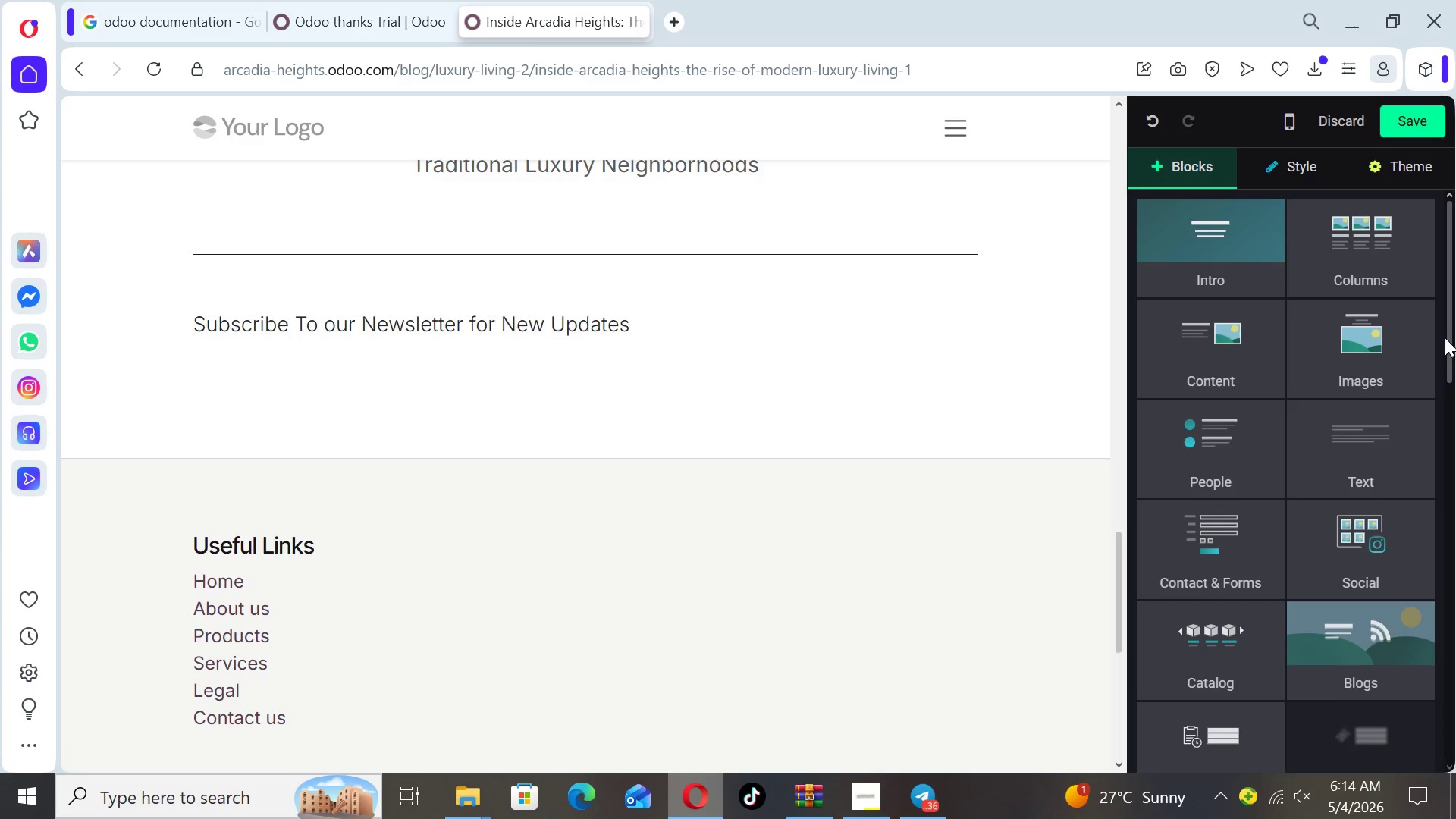 
left_click_drag(start_coordinate=[1450, 340], to_coordinate=[1445, 632])
 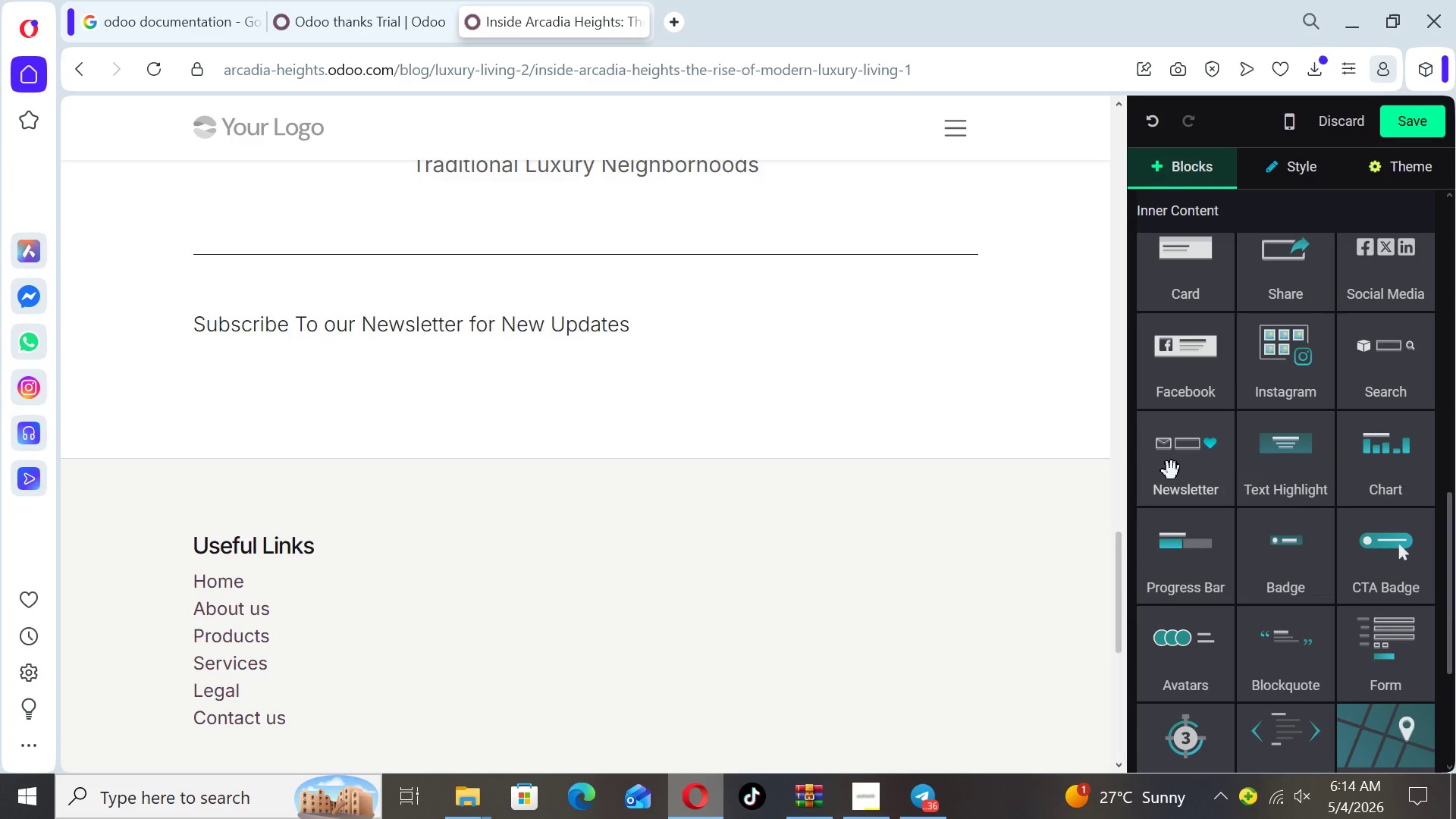 
left_click_drag(start_coordinate=[1172, 471], to_coordinate=[842, 384])
 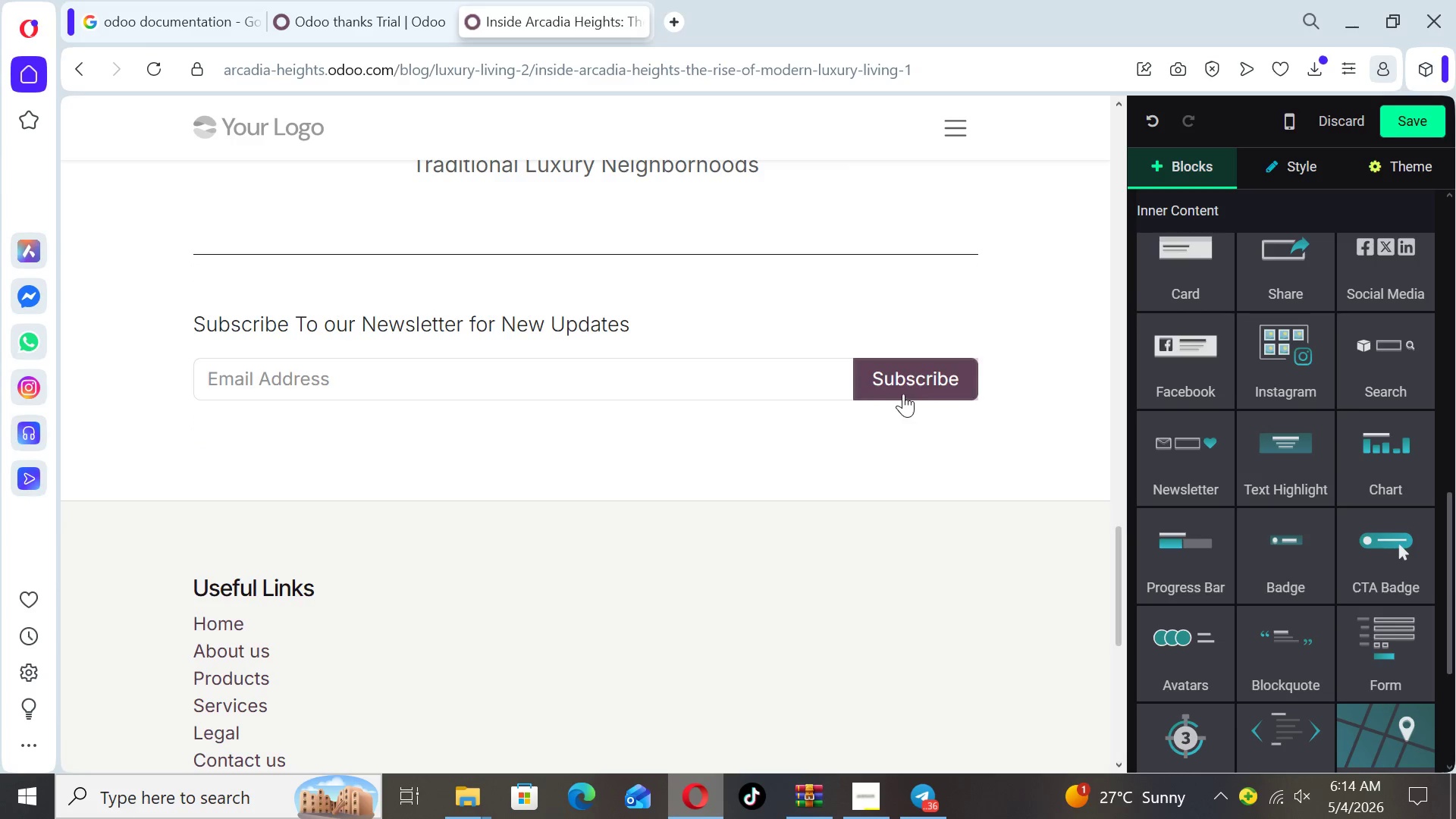 
wait(5.75)
 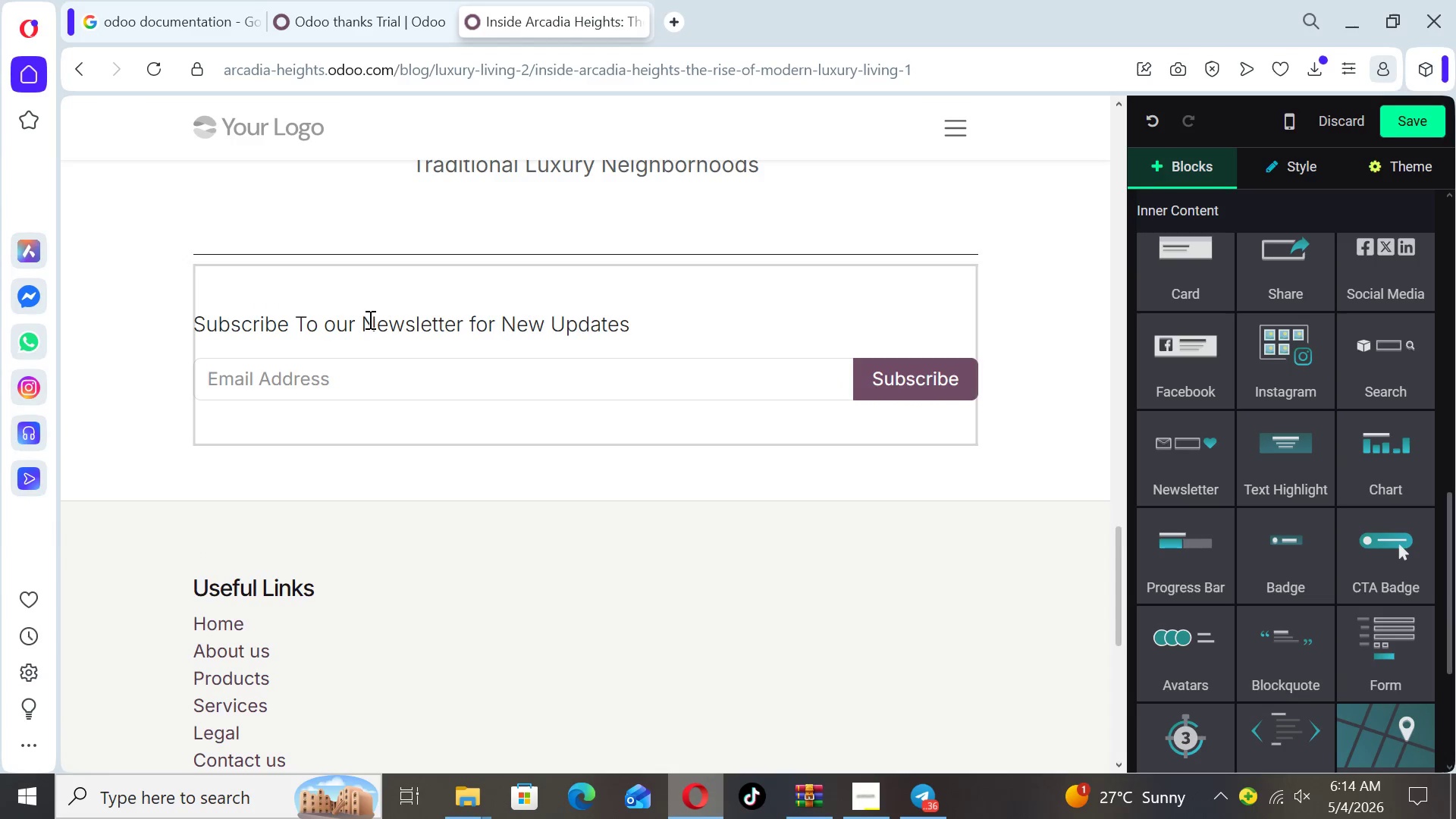 
left_click_drag(start_coordinate=[630, 328], to_coordinate=[197, 320])
 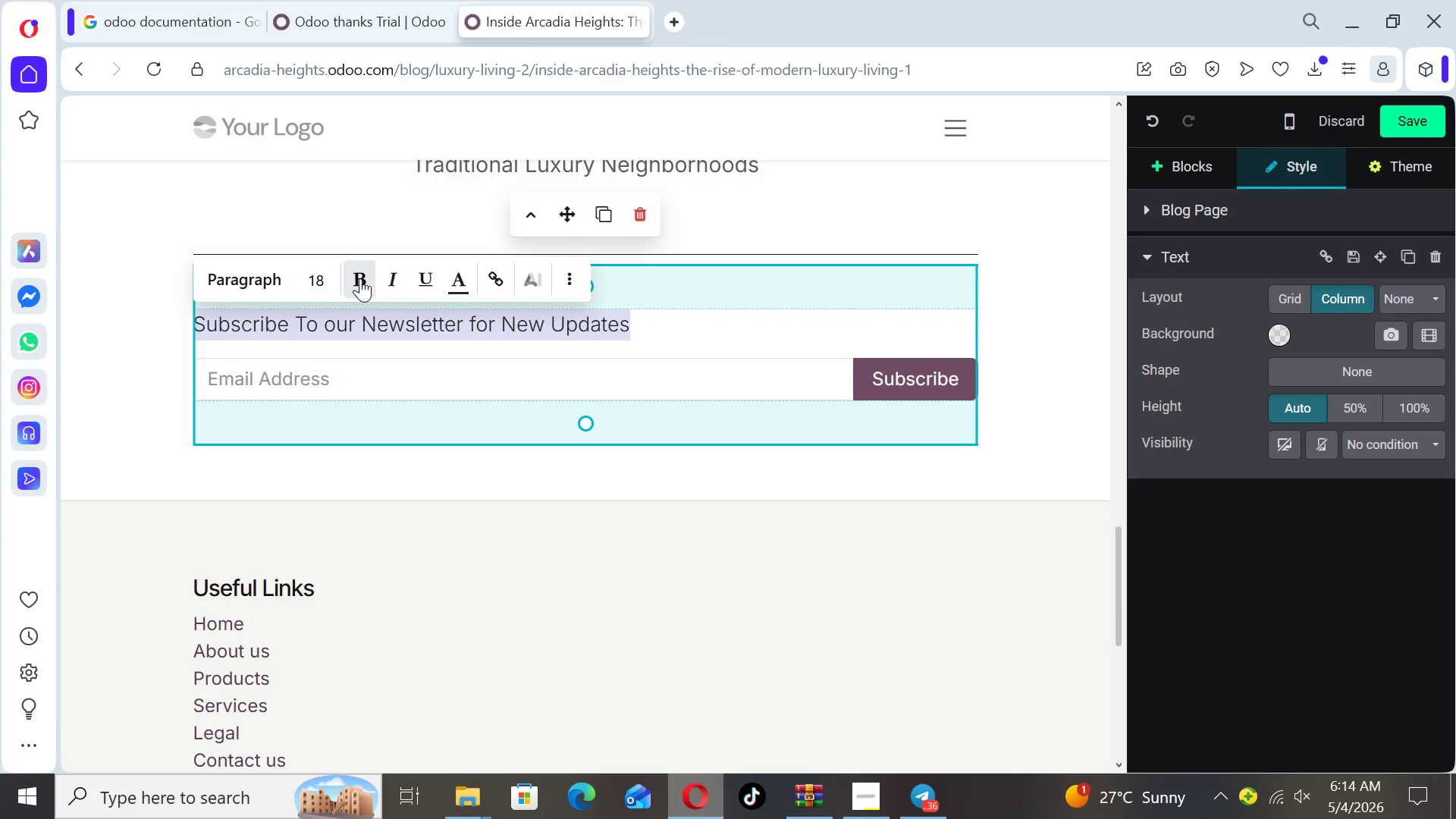 
left_click([362, 275])
 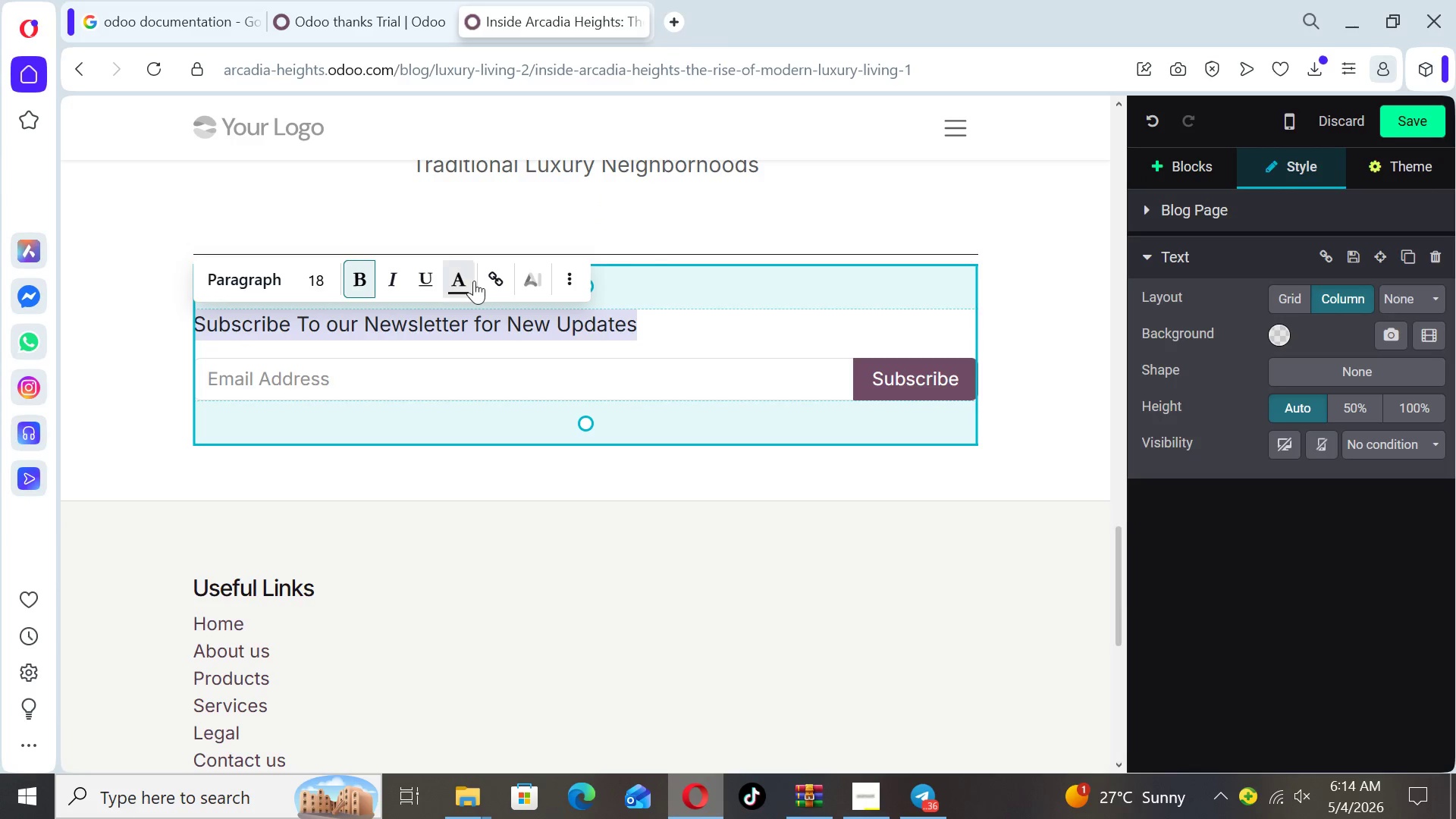 
left_click([469, 275])
 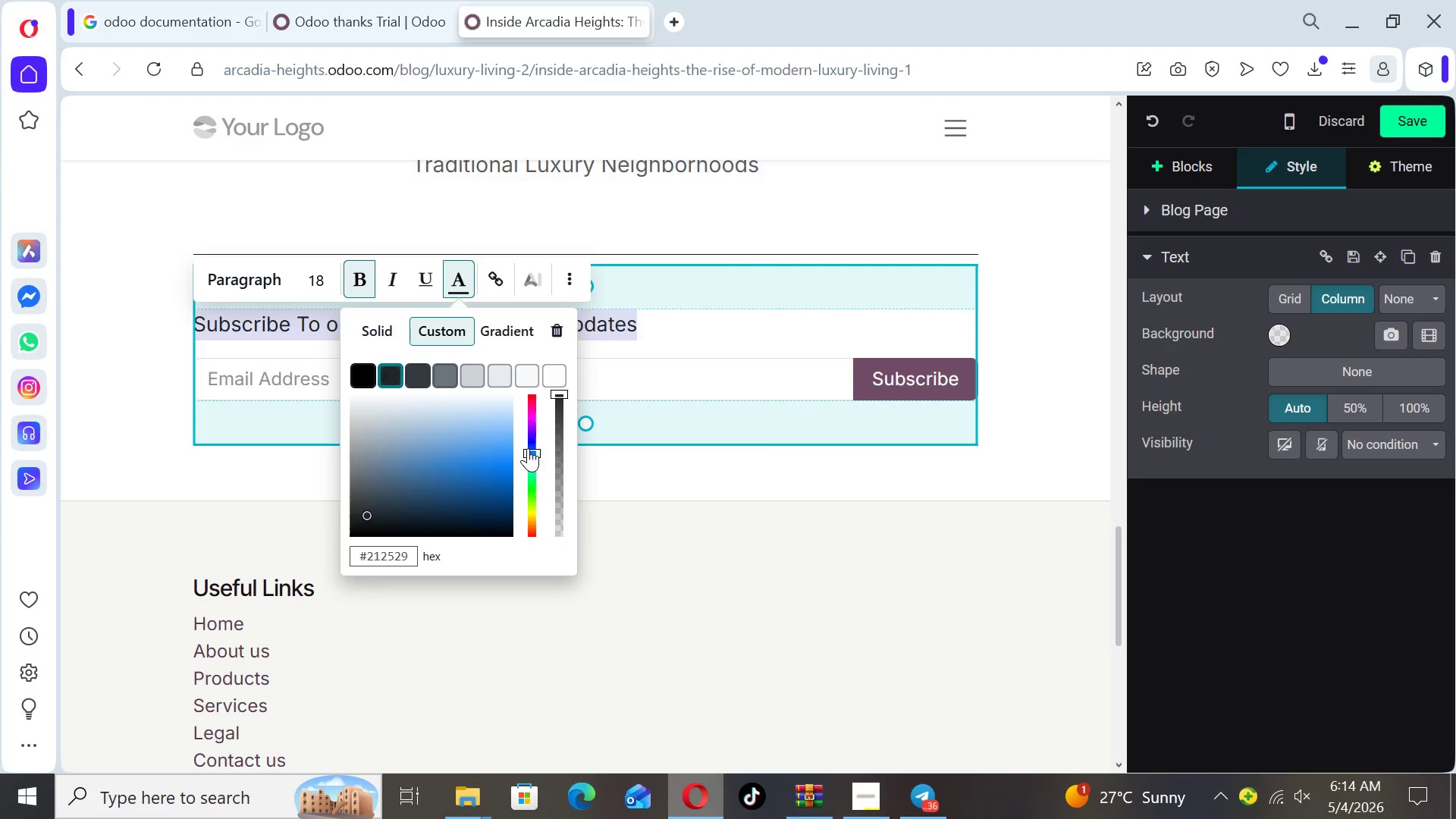 
left_click_drag(start_coordinate=[532, 452], to_coordinate=[535, 411])
 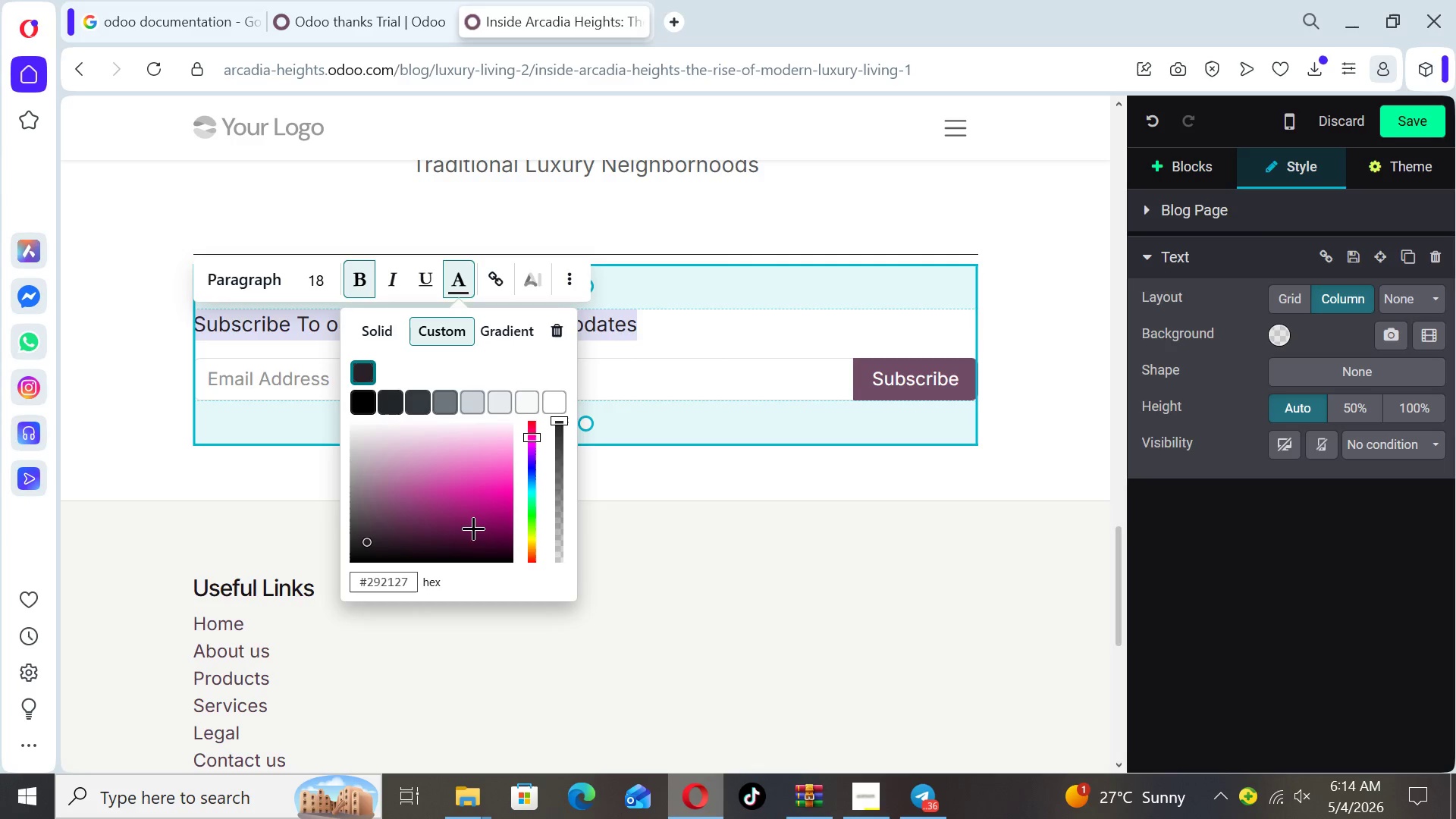 
left_click([475, 528])
 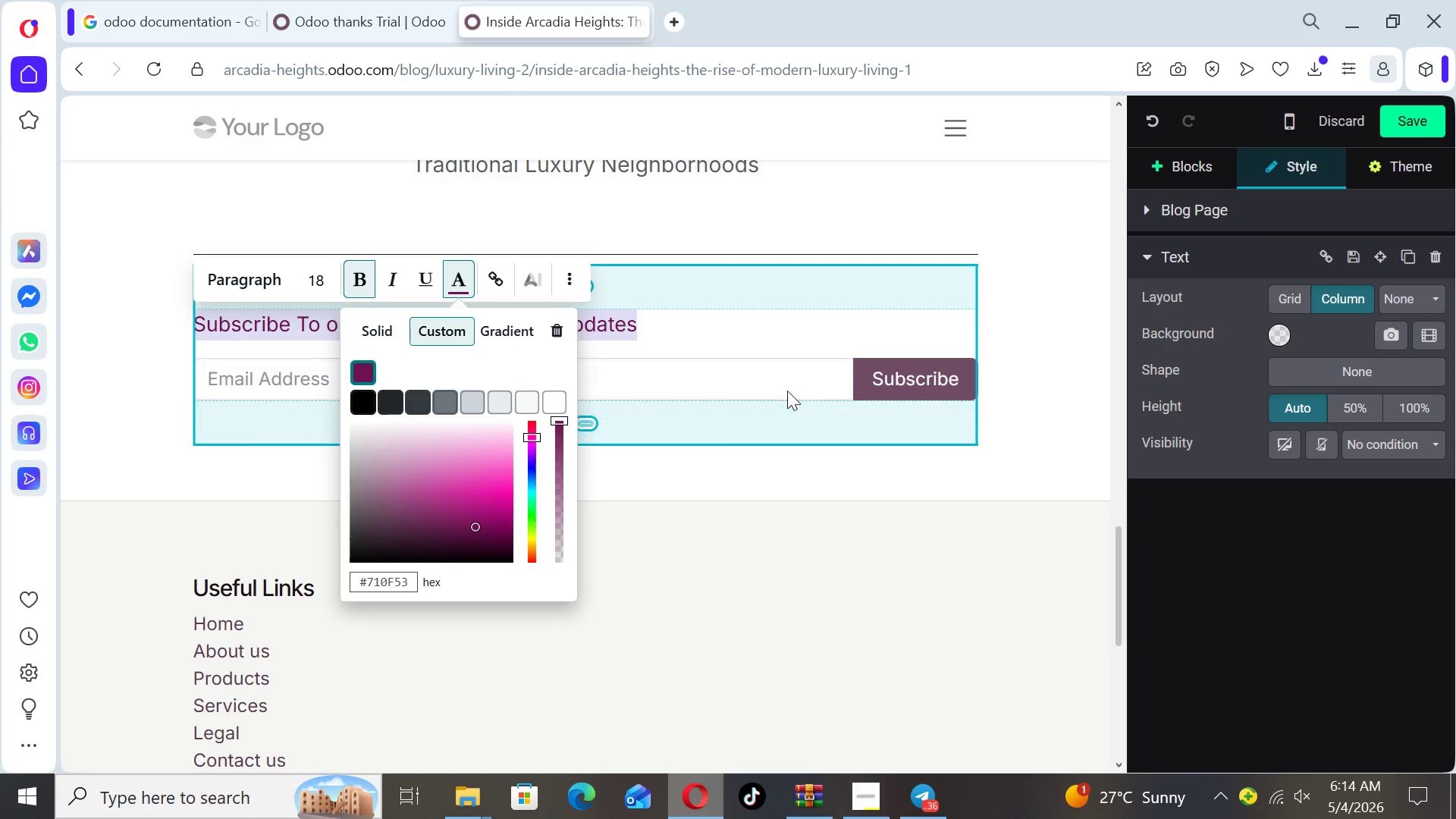 
left_click([789, 383])
 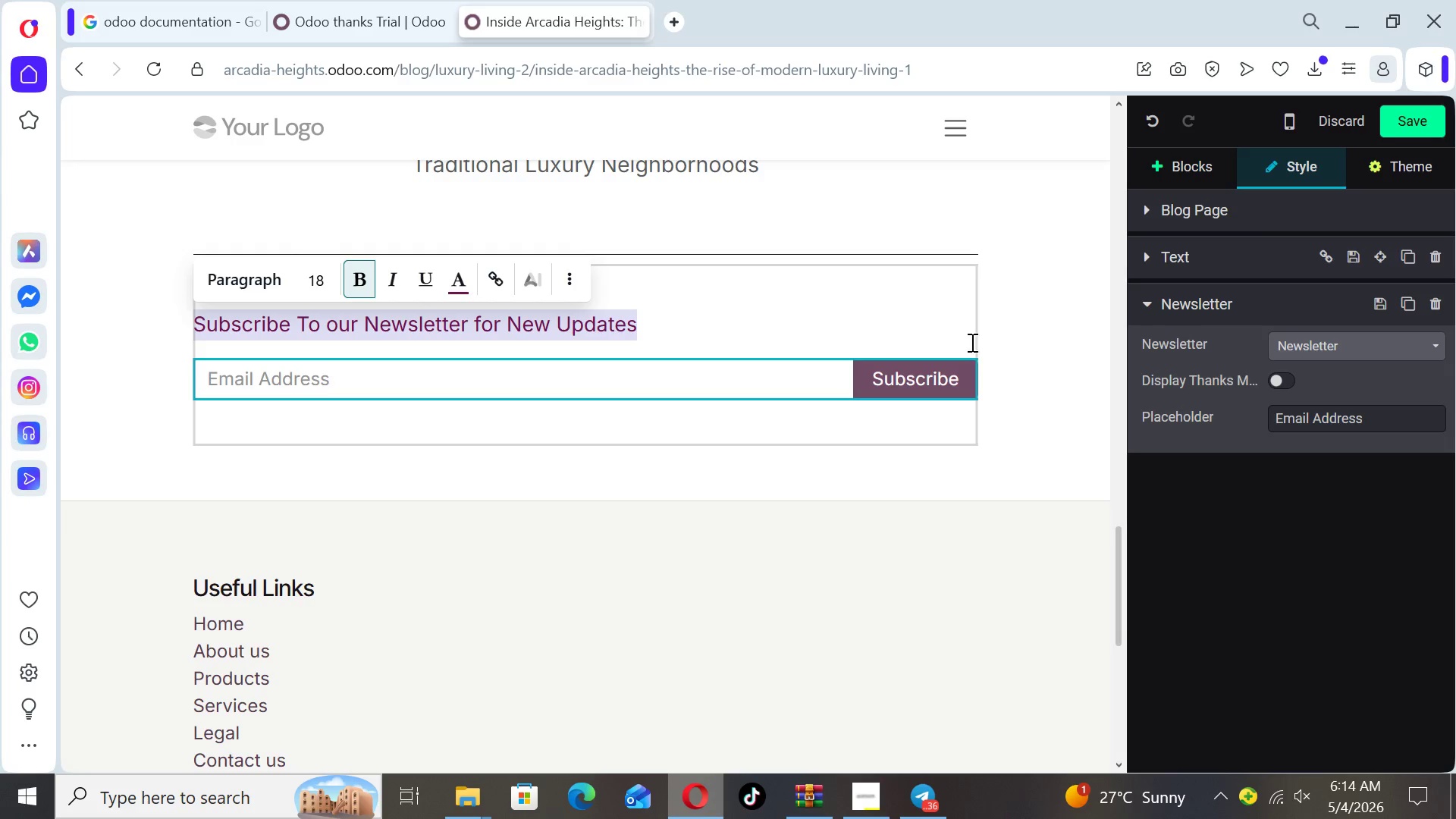 
left_click([1000, 352])
 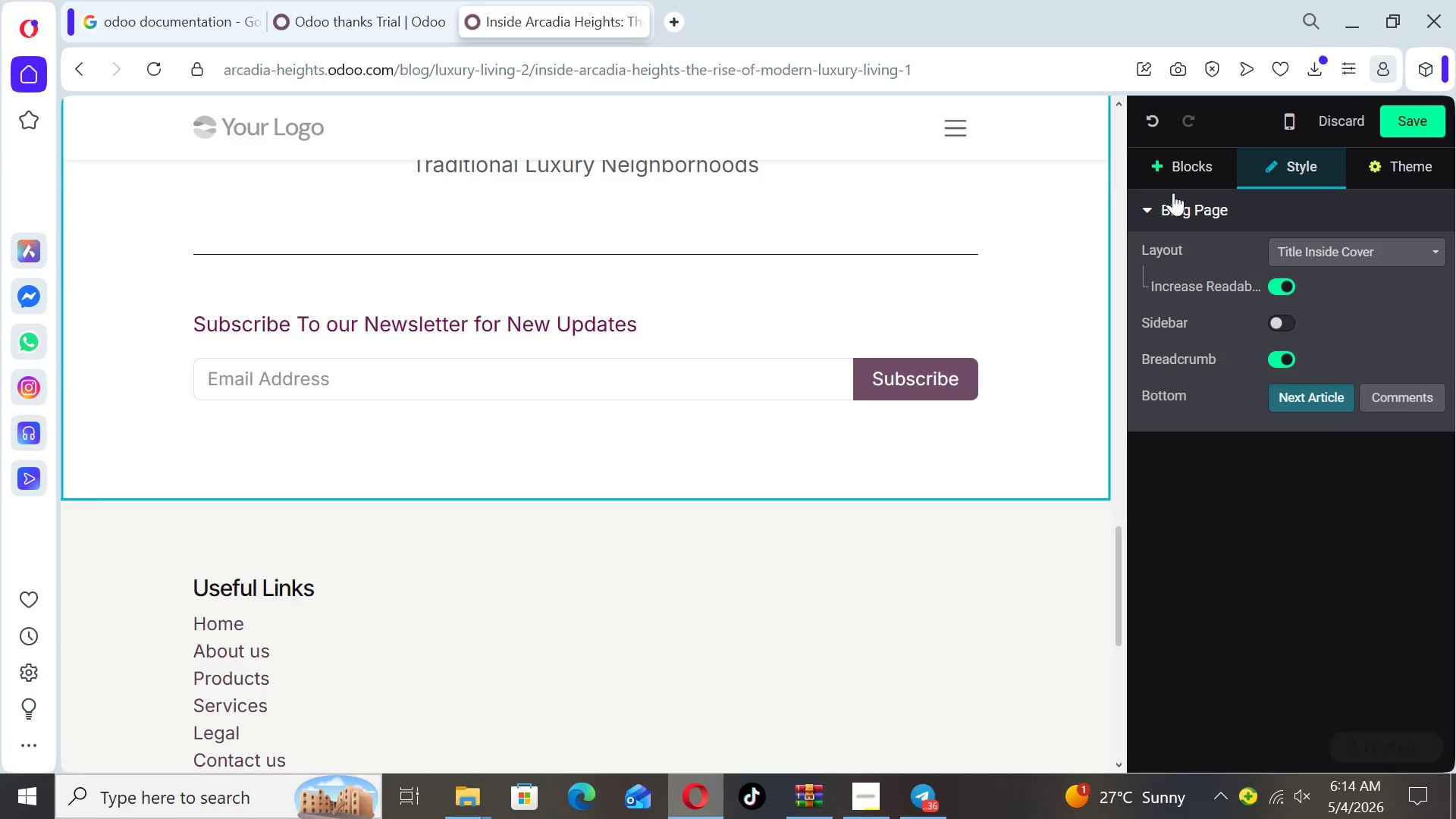 
left_click([1191, 161])
 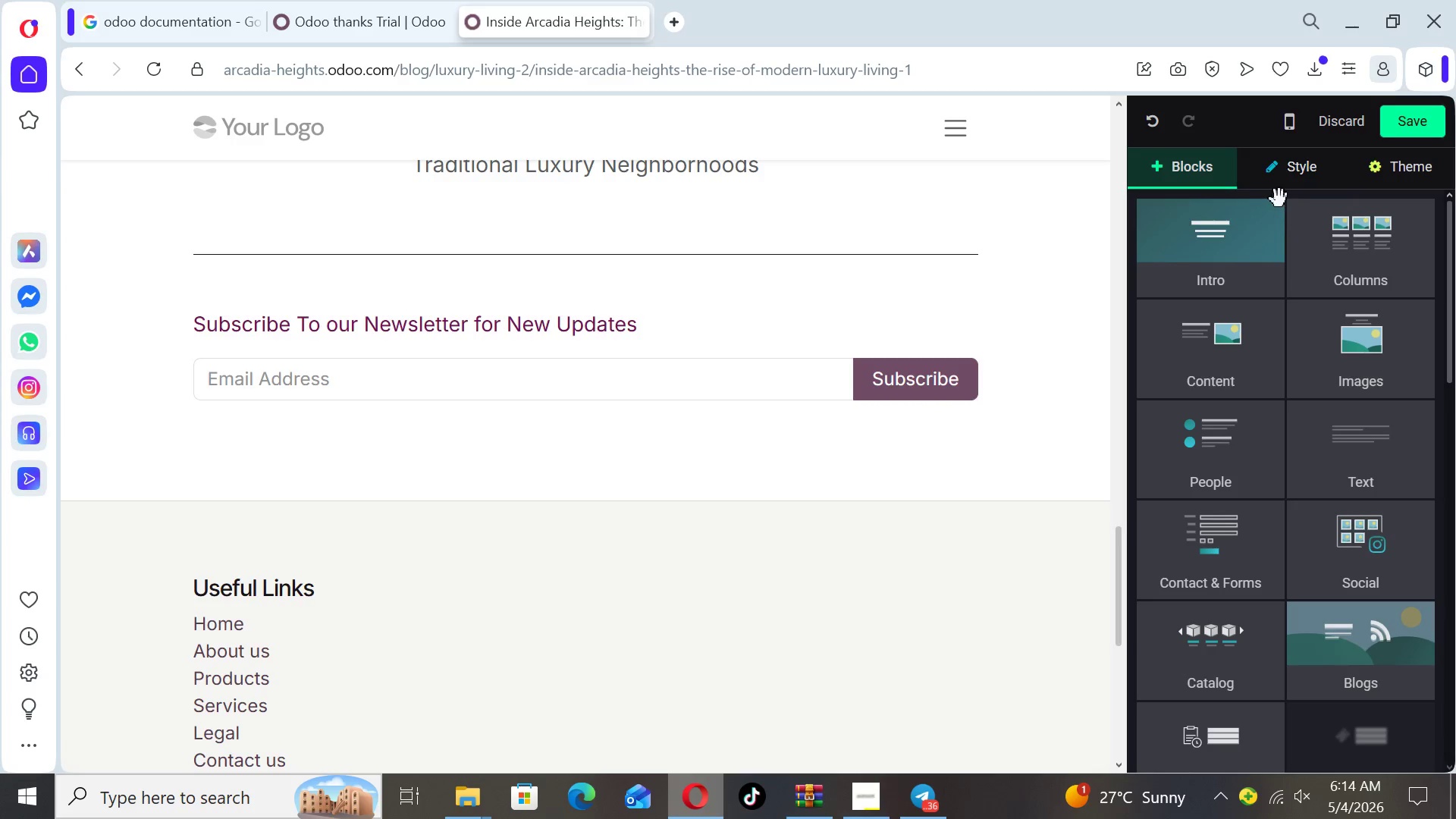 
wait(7.94)
 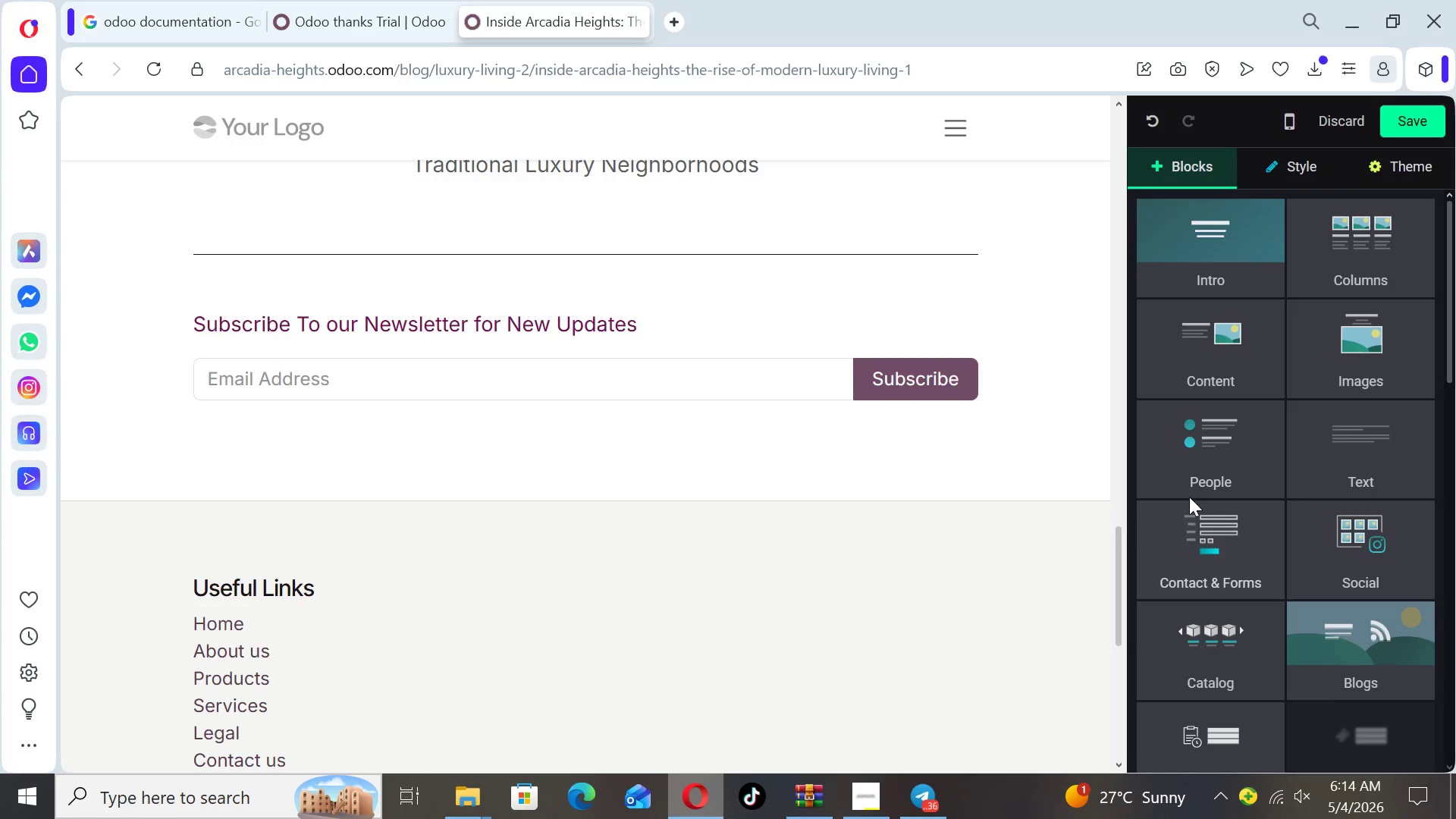 
left_click_drag(start_coordinate=[1447, 344], to_coordinate=[1438, 482])
 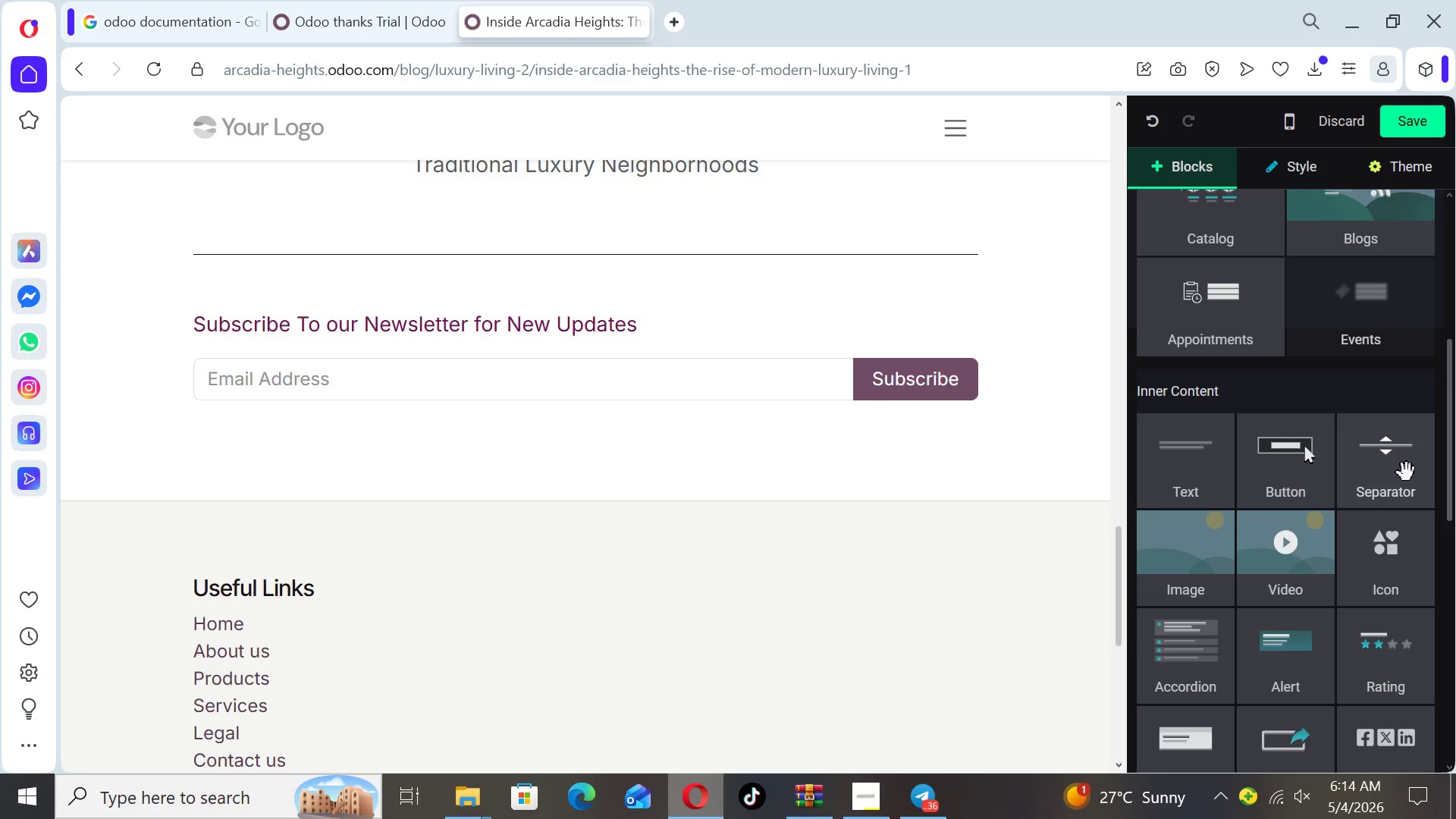 
left_click_drag(start_coordinate=[1407, 472], to_coordinate=[949, 447])
 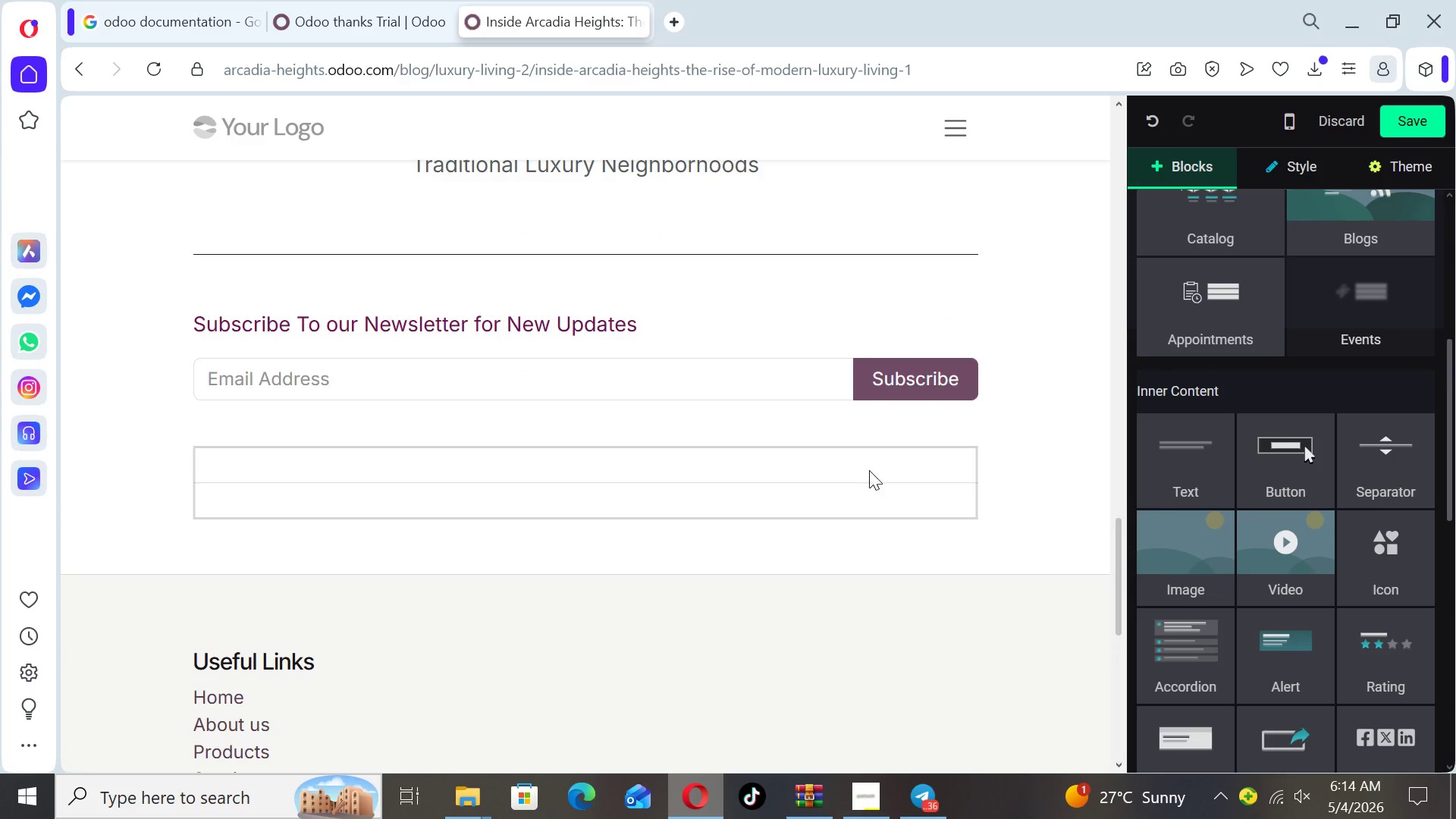 
left_click([869, 477])
 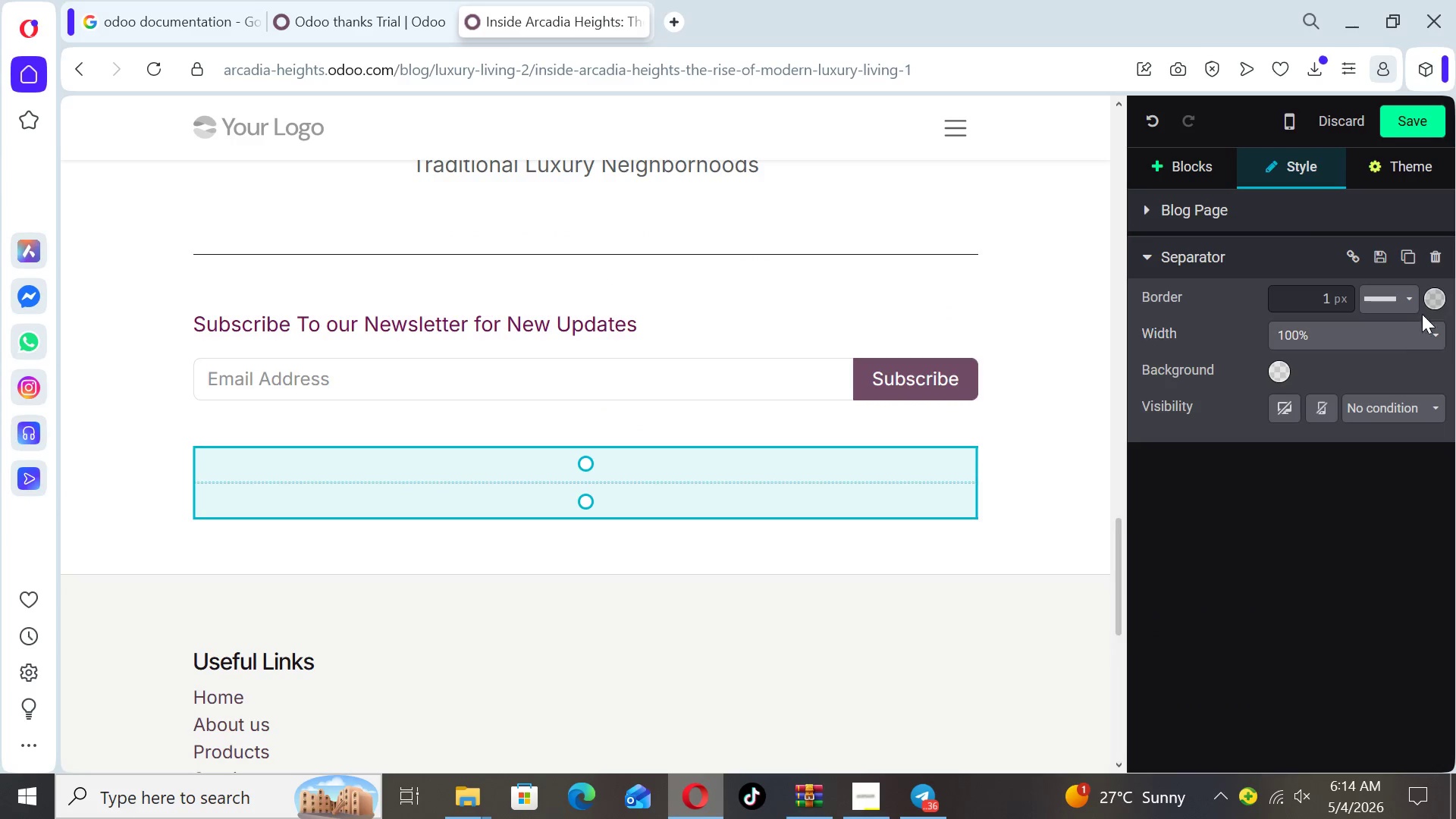 
left_click([1430, 294])
 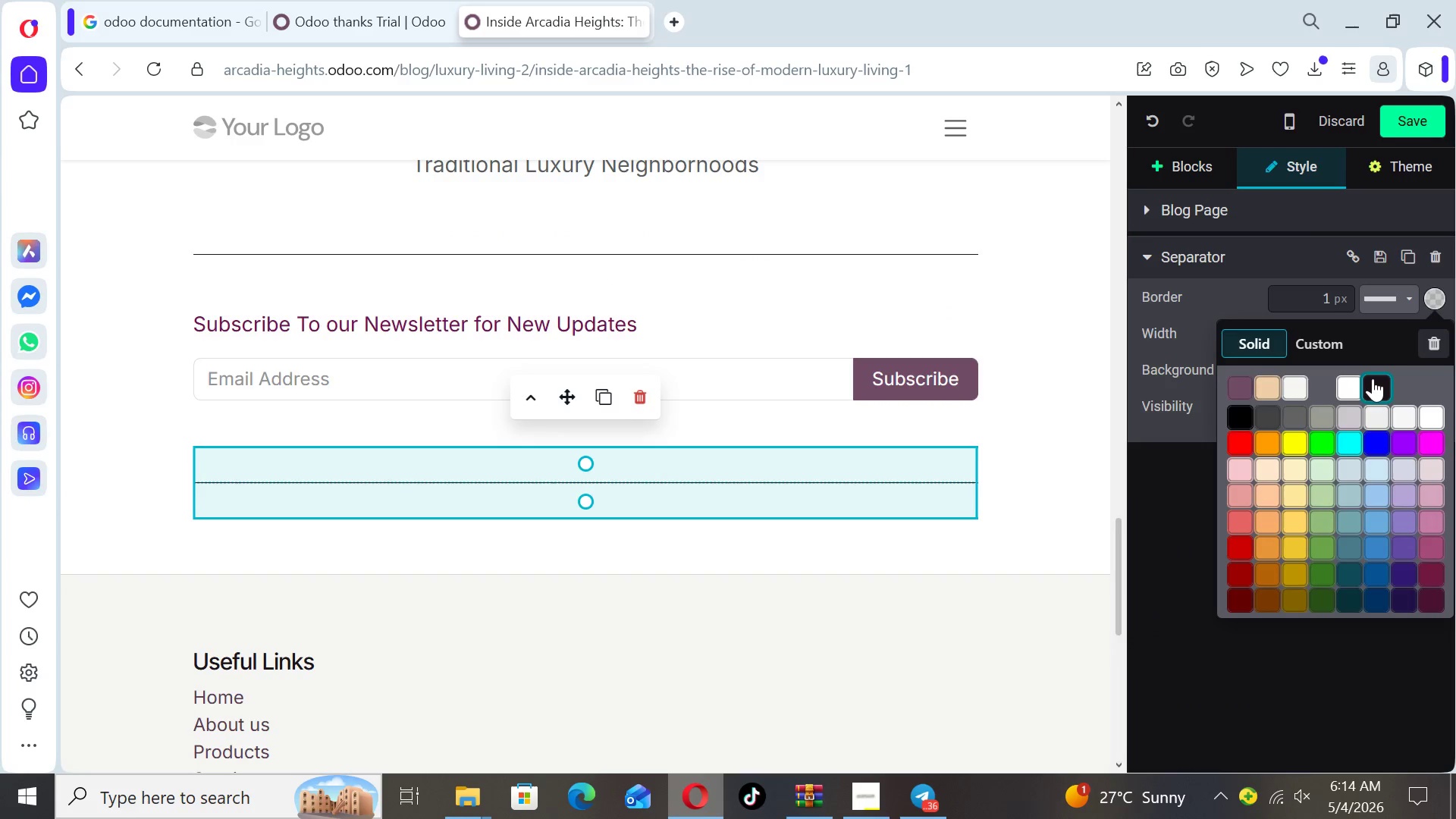 
left_click([1376, 381])
 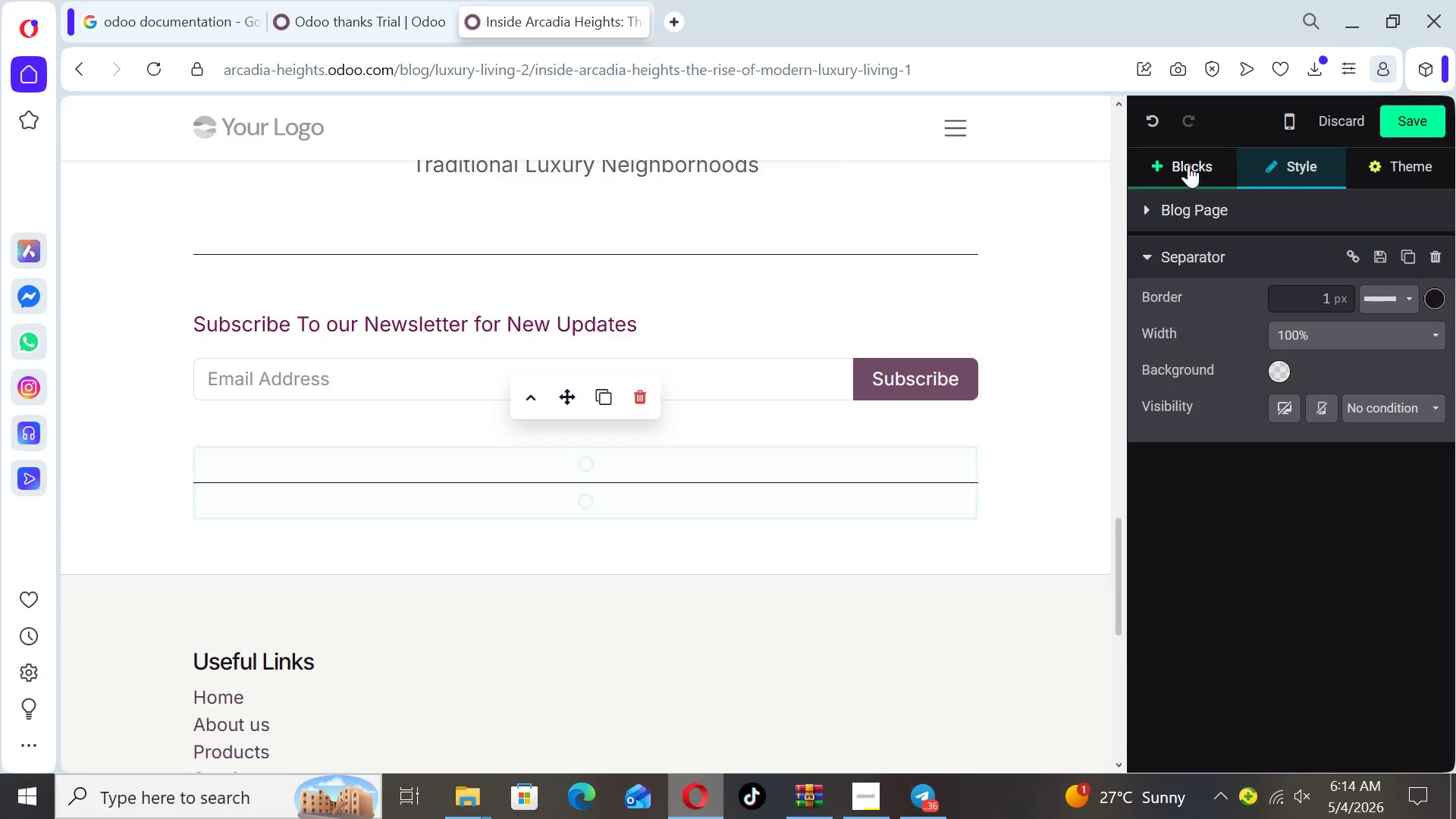 
left_click([1188, 162])
 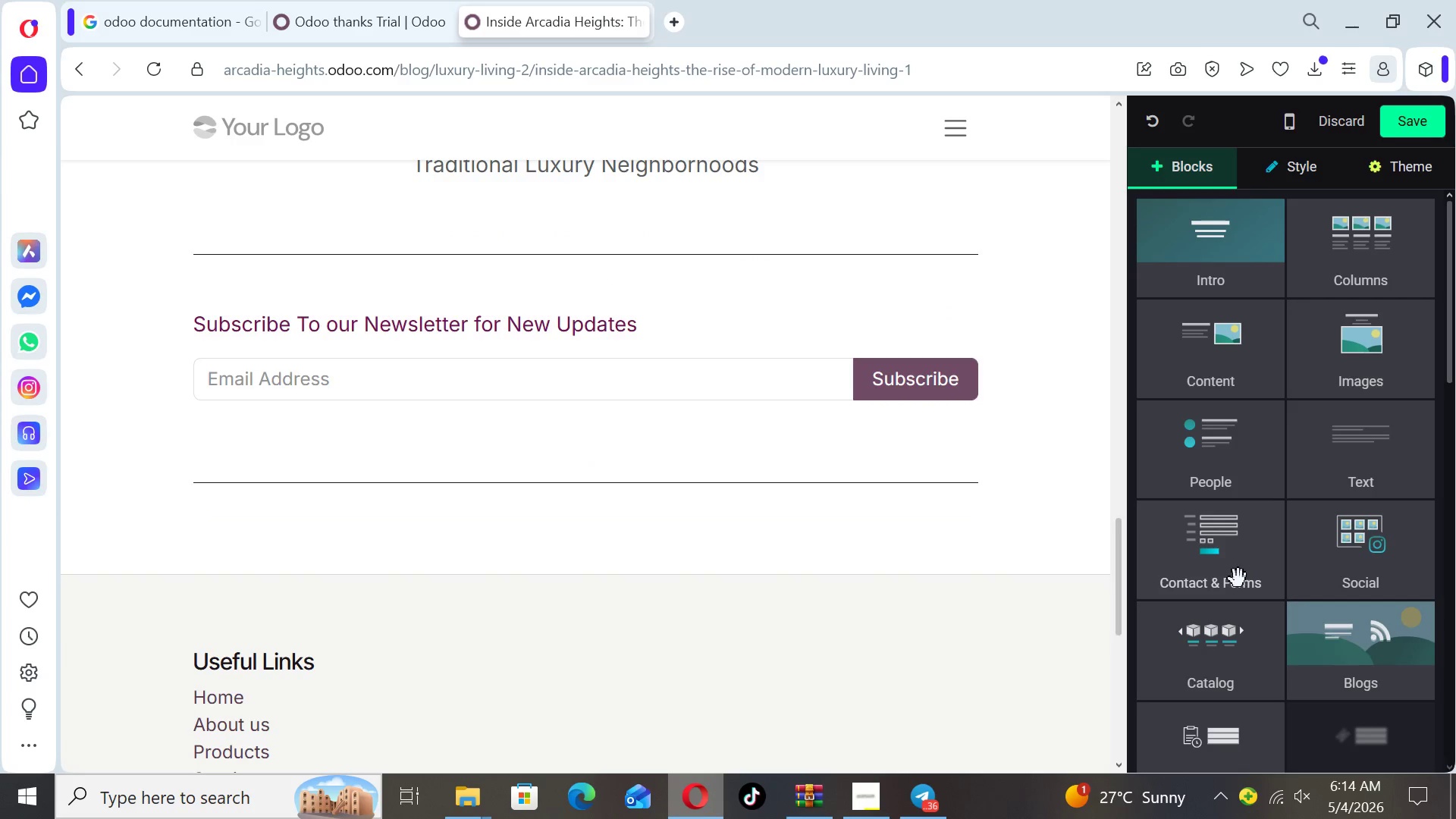 
left_click([1232, 577])
 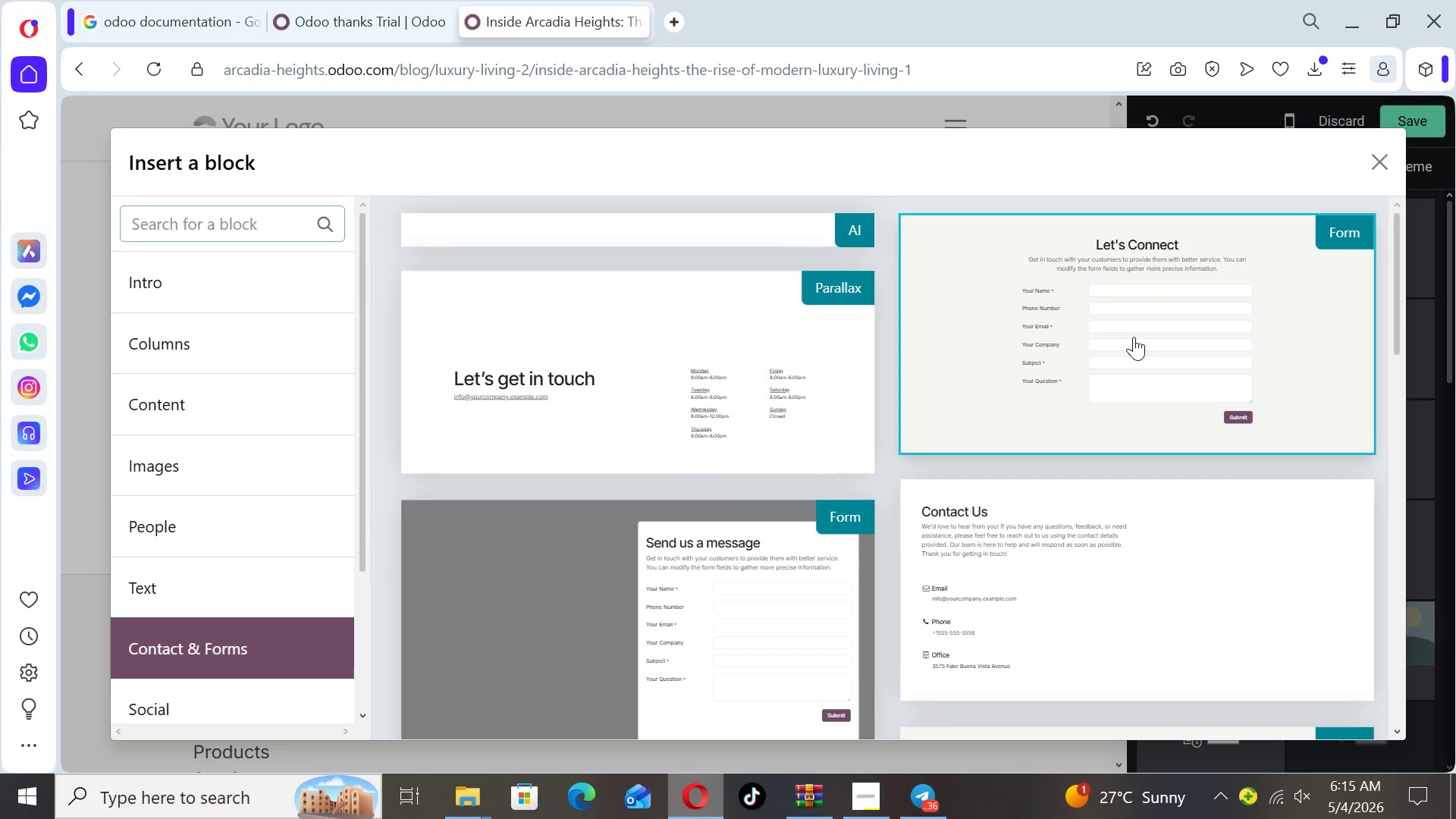 
left_click([1134, 337])
 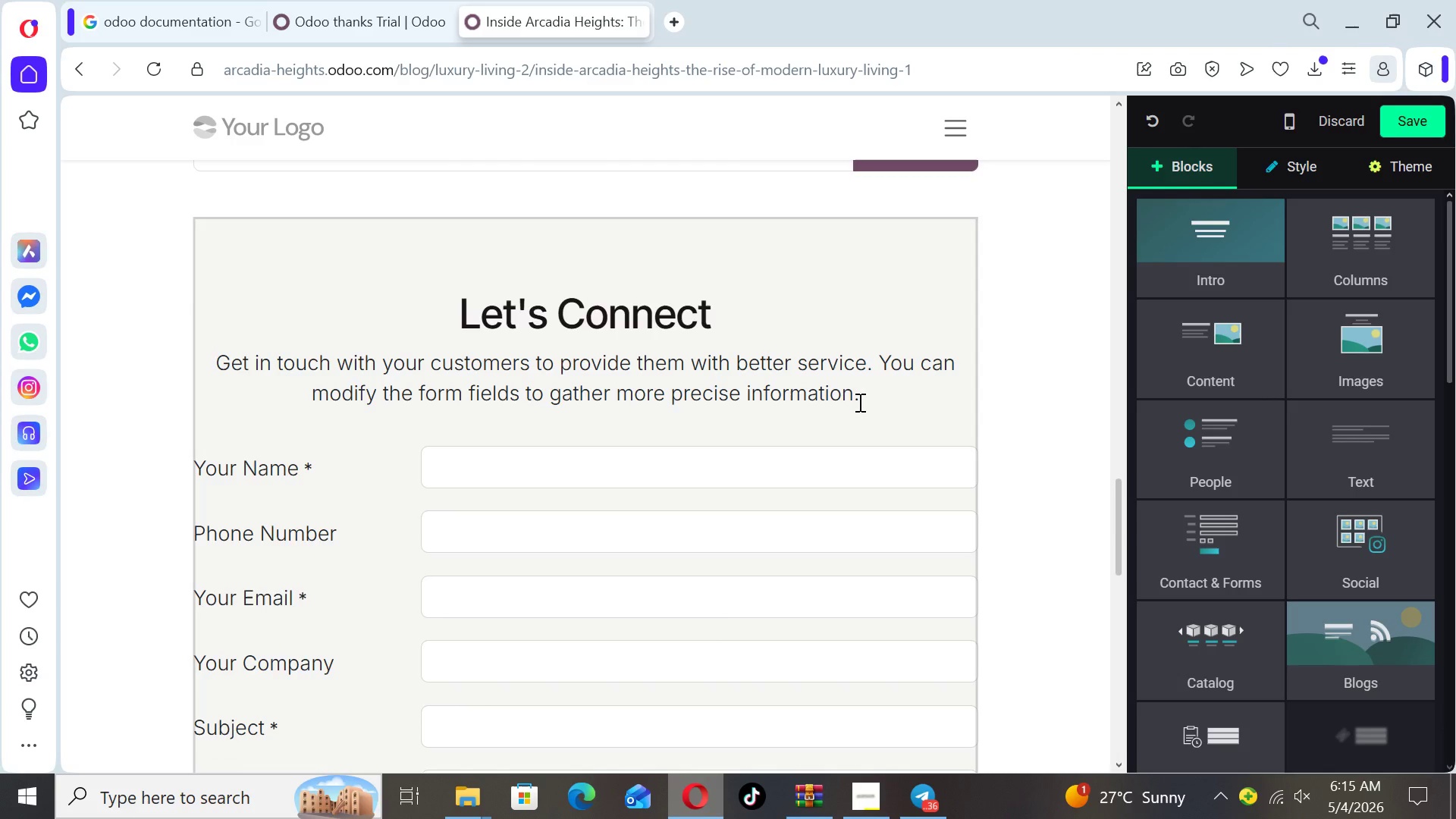 
wait(7.75)
 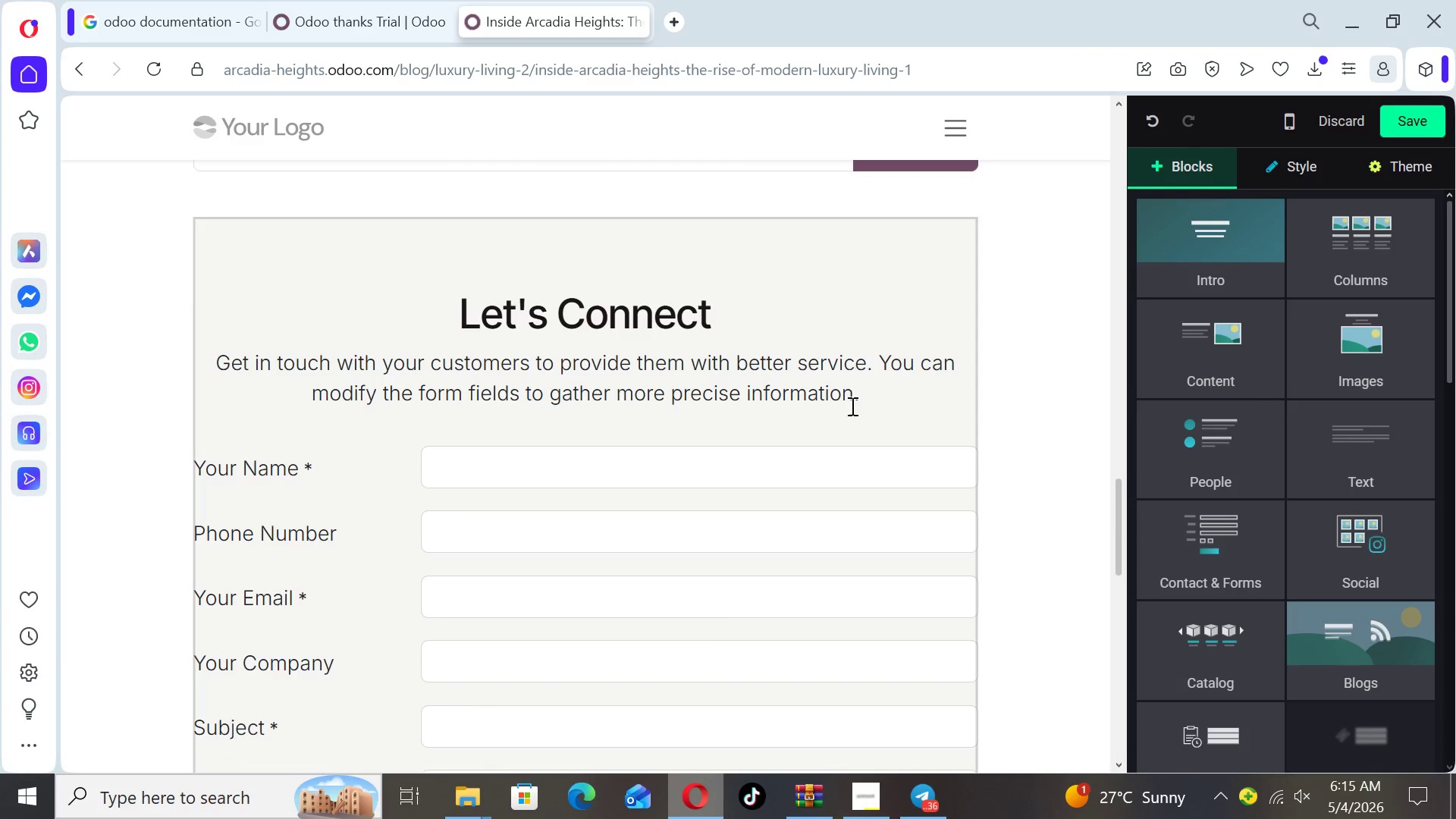 
left_click_drag(start_coordinate=[858, 399], to_coordinate=[230, 324])
 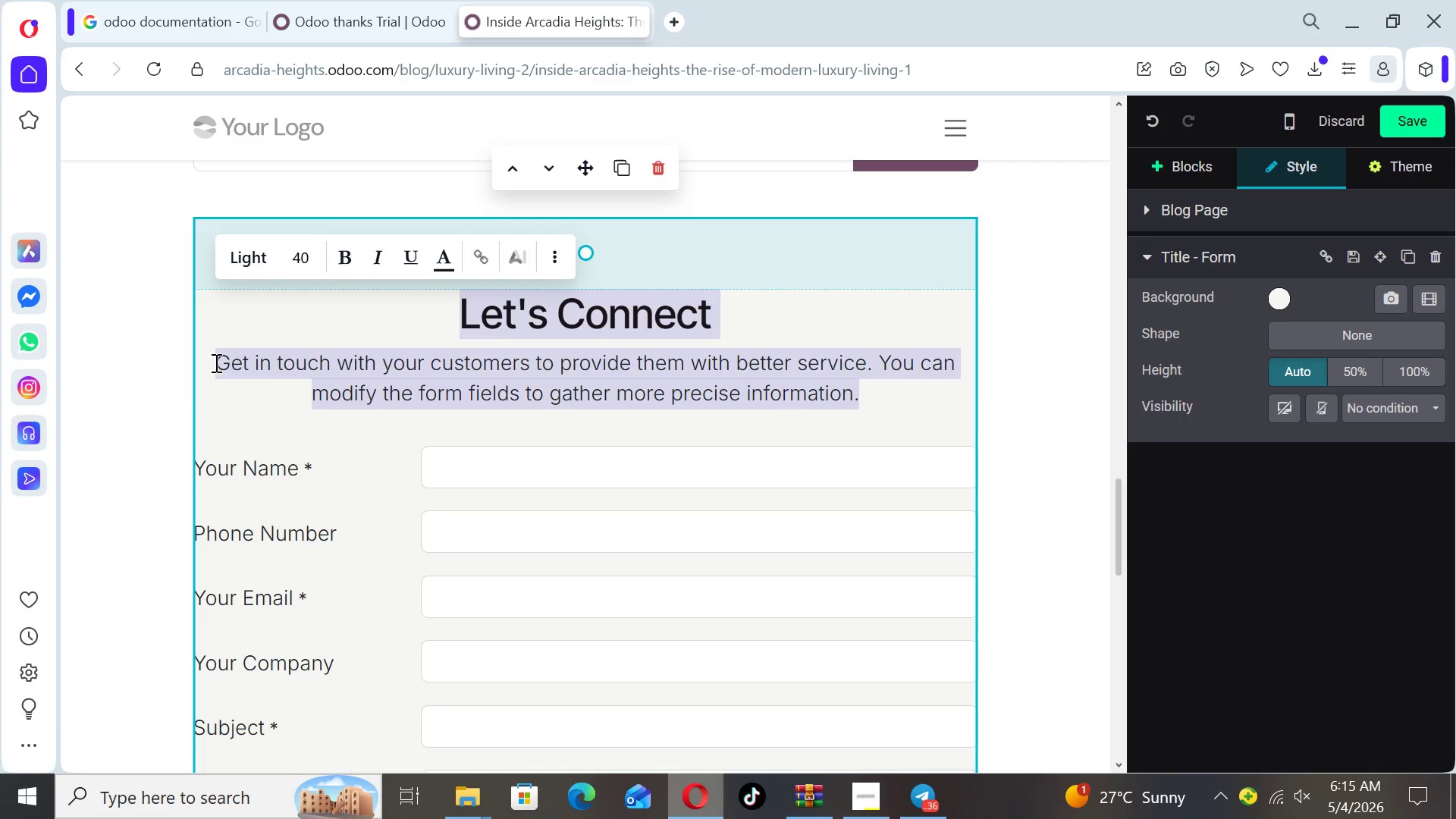 
left_click([213, 359])
 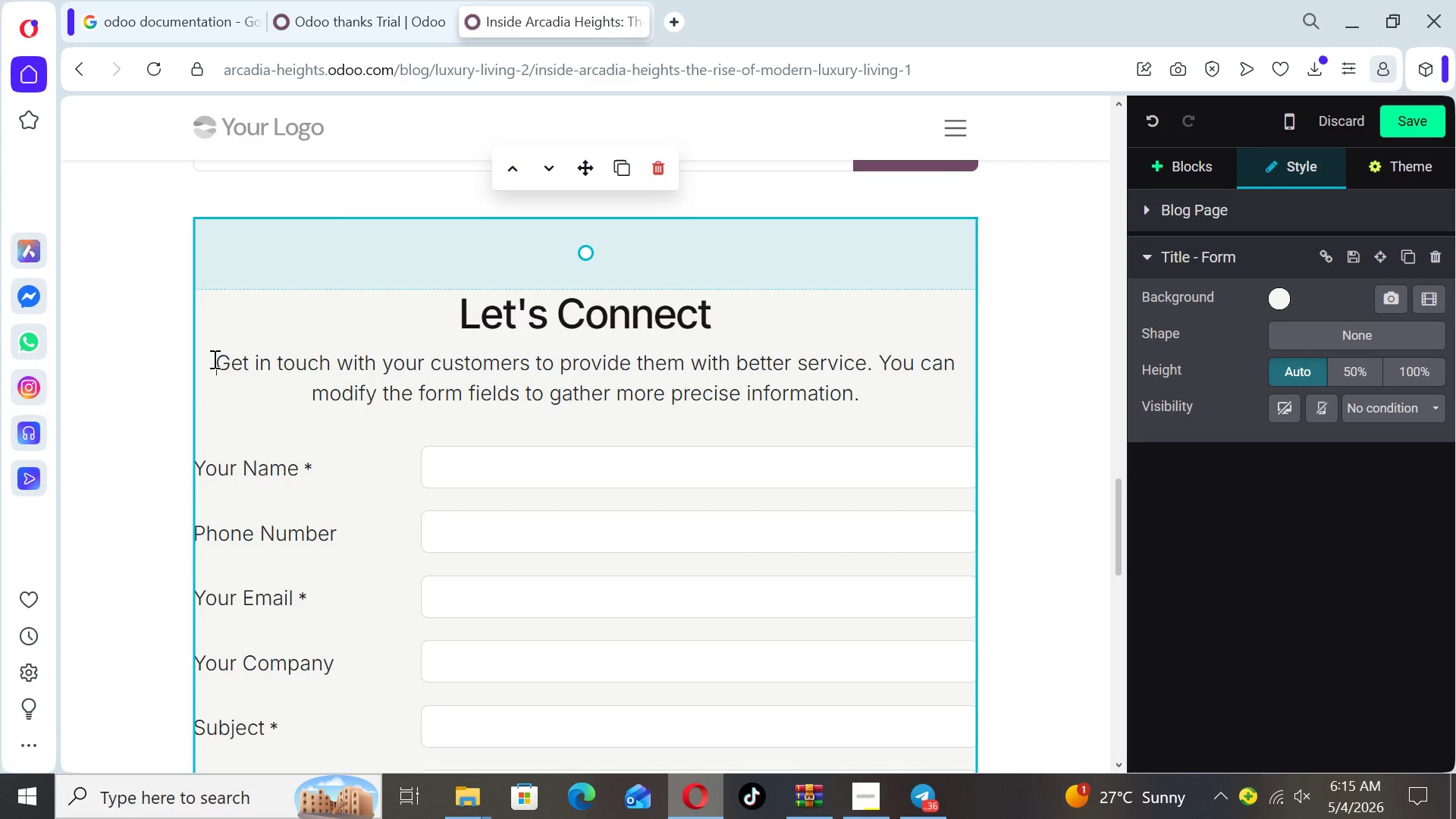 
left_click_drag(start_coordinate=[213, 359], to_coordinate=[890, 410])
 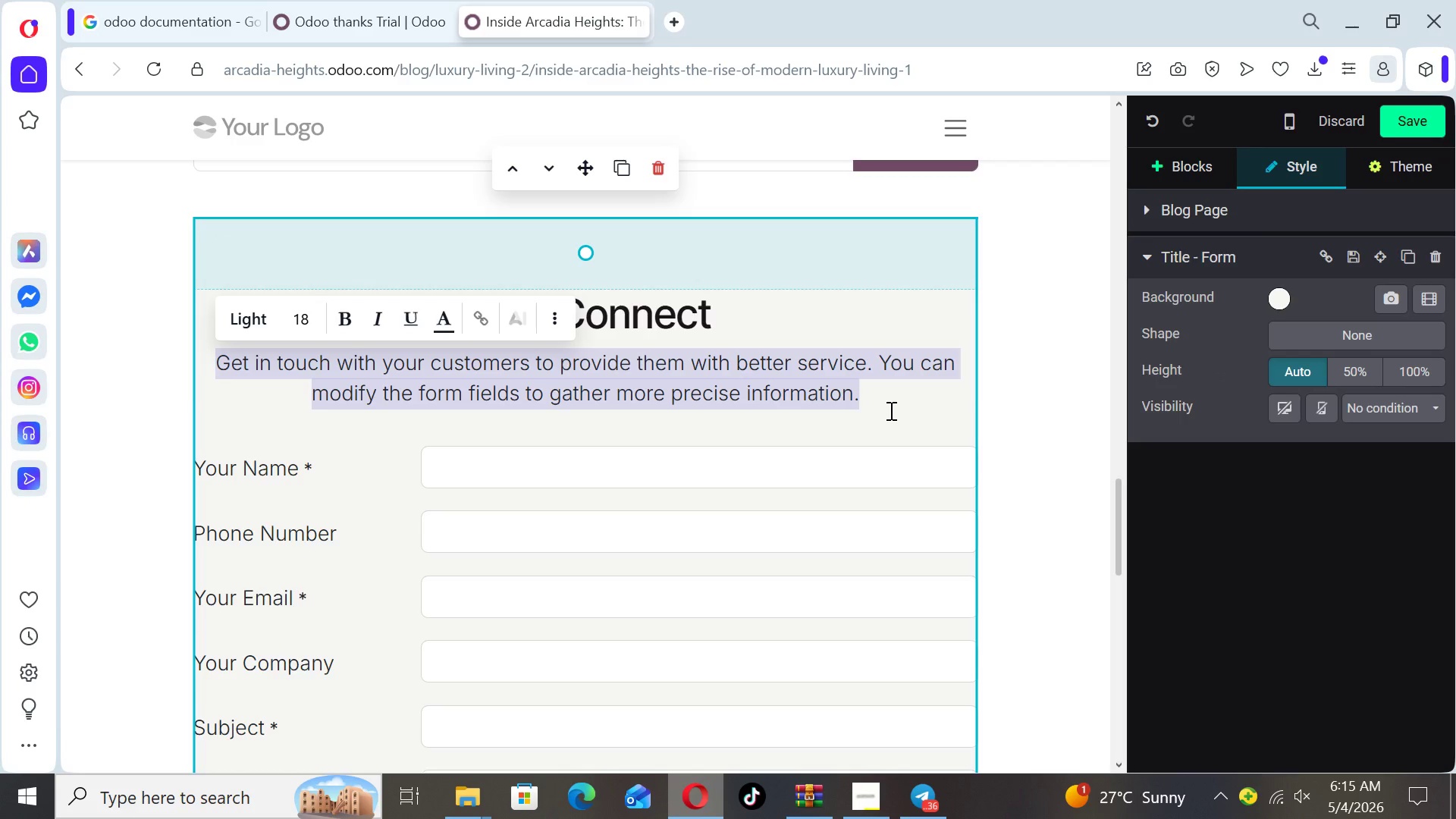 
key(Backspace)
 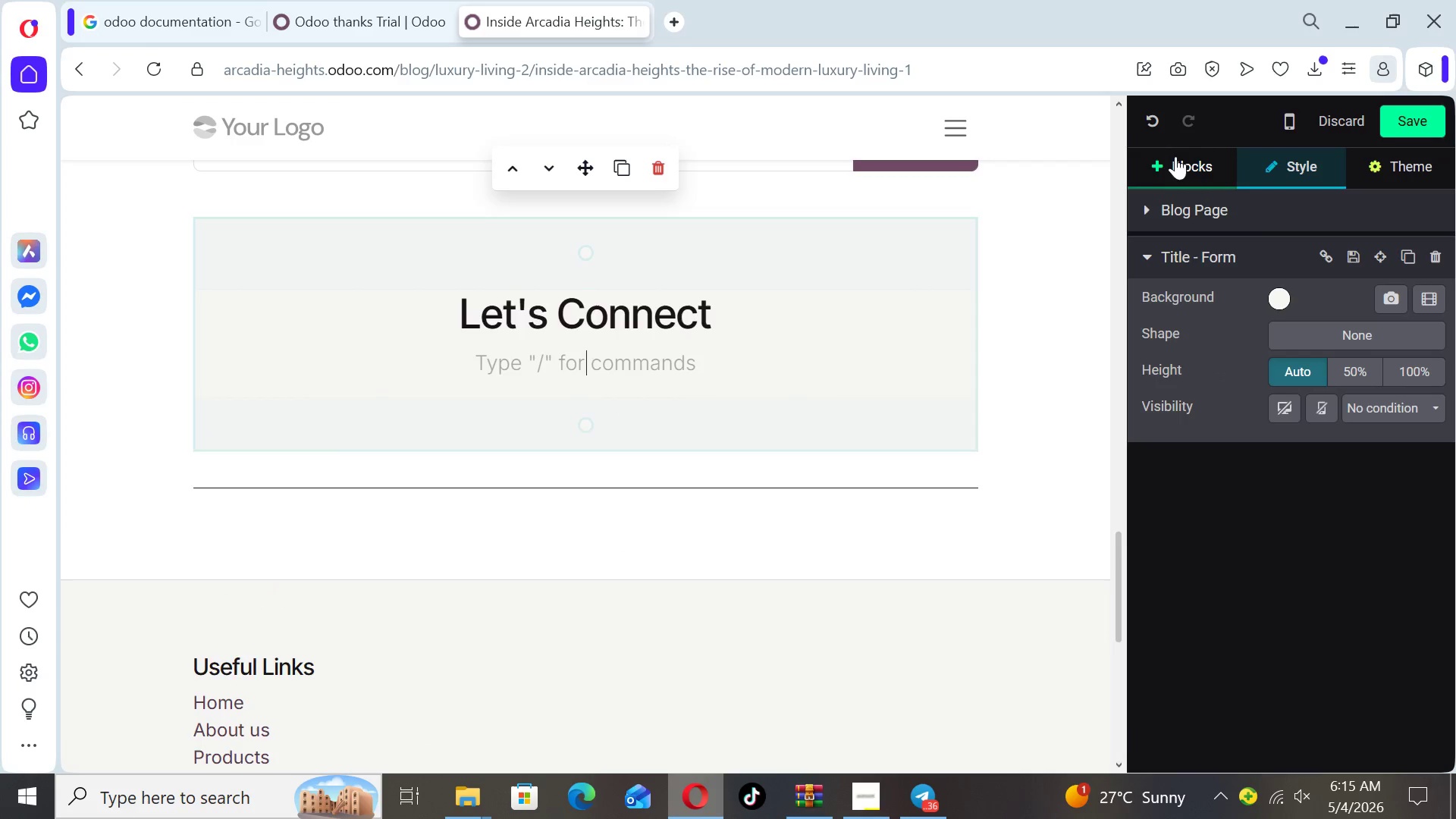 
left_click([1151, 121])
 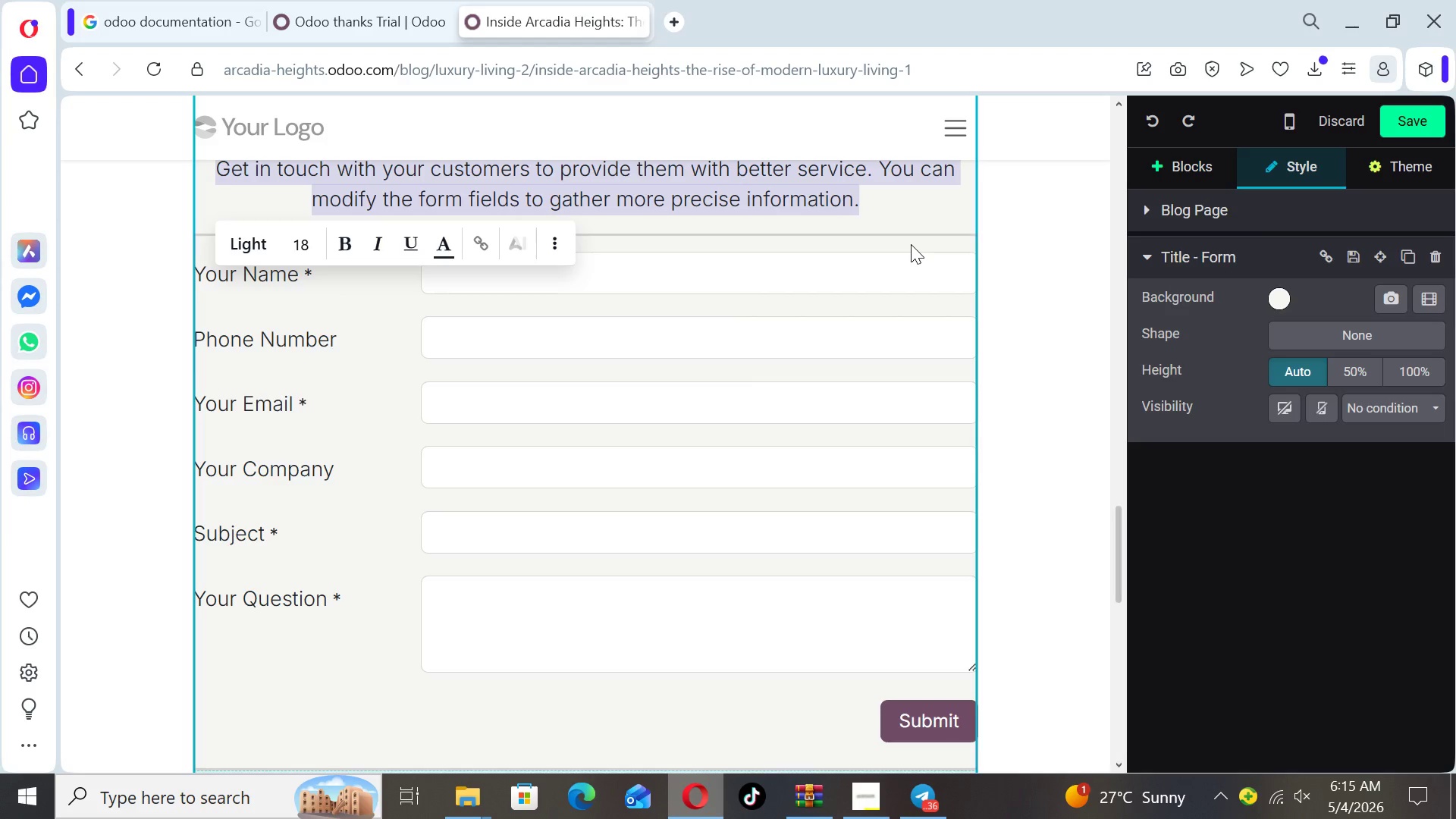 
left_click([882, 208])
 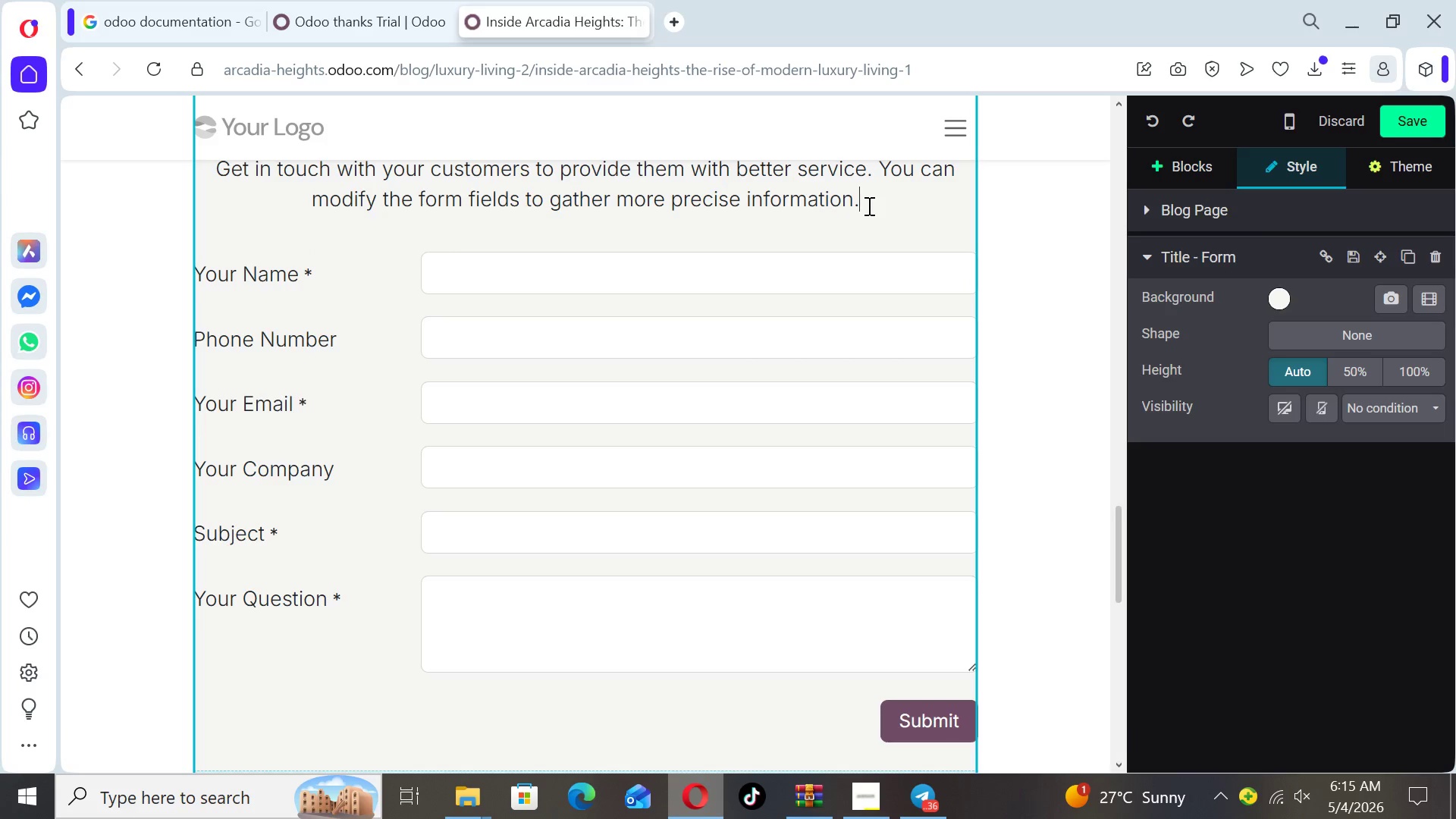 
key(ArrowUp)
 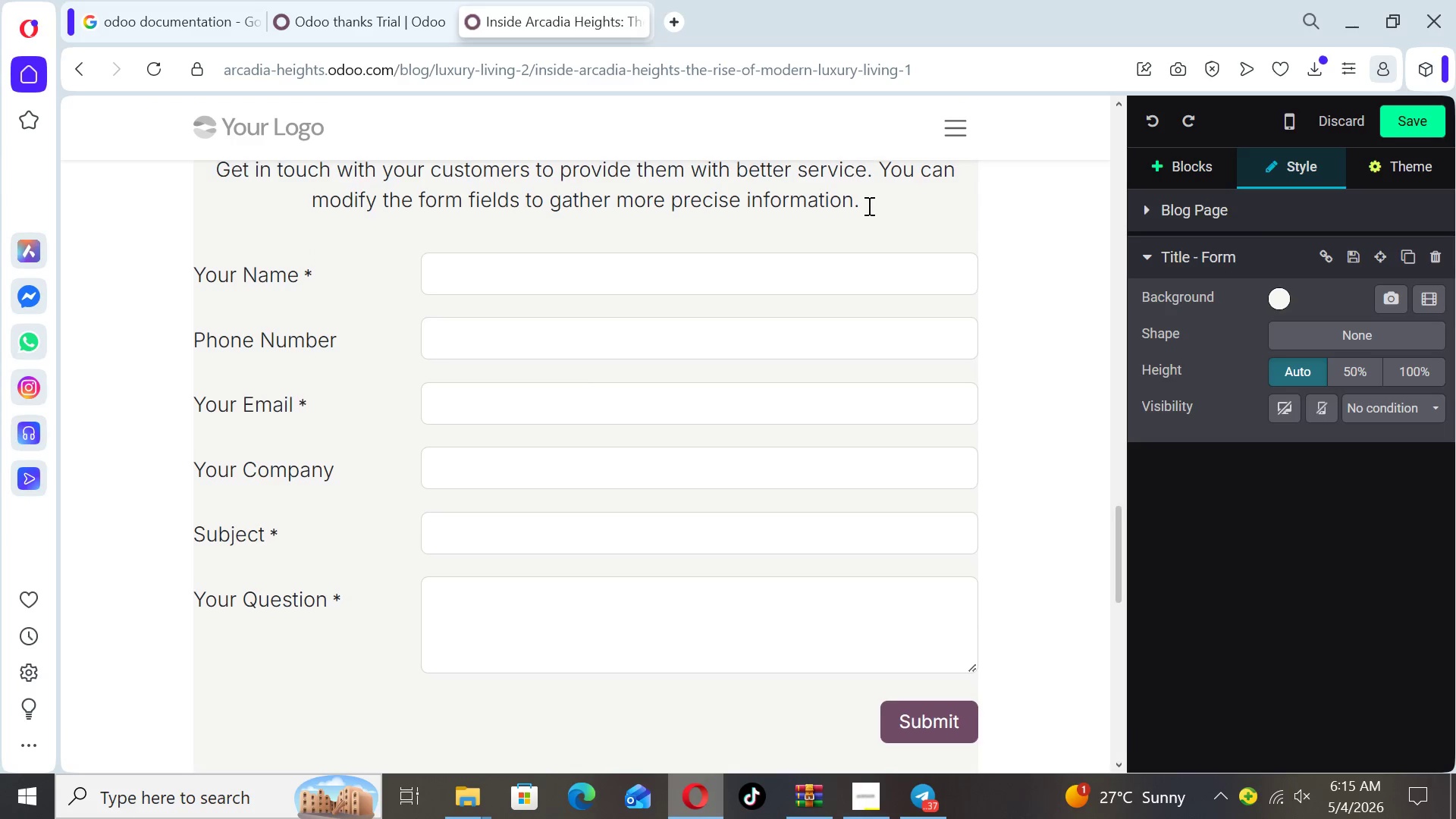 
key(ArrowUp)
 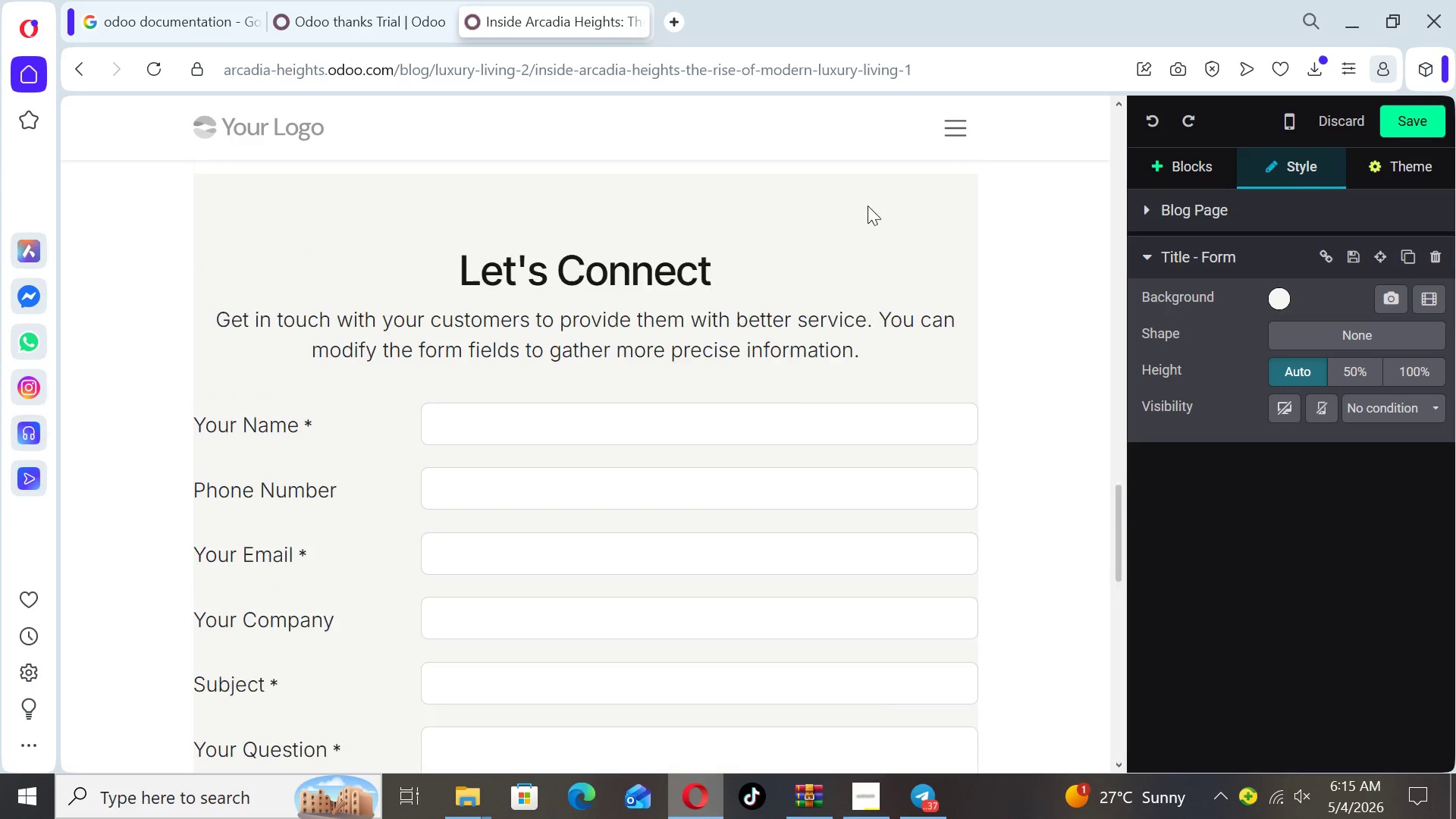 
key(ArrowUp)
 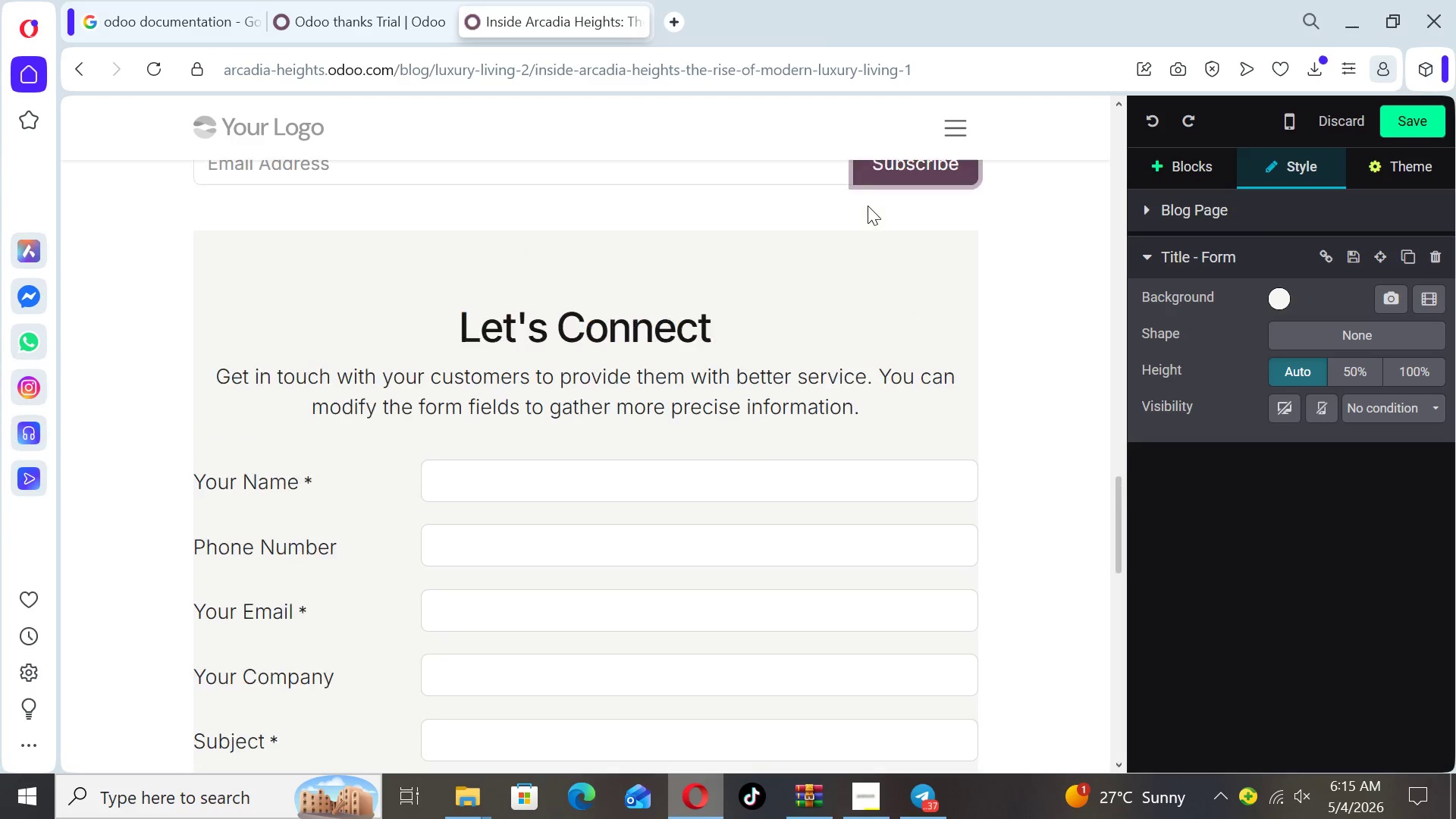 
key(ArrowUp)
 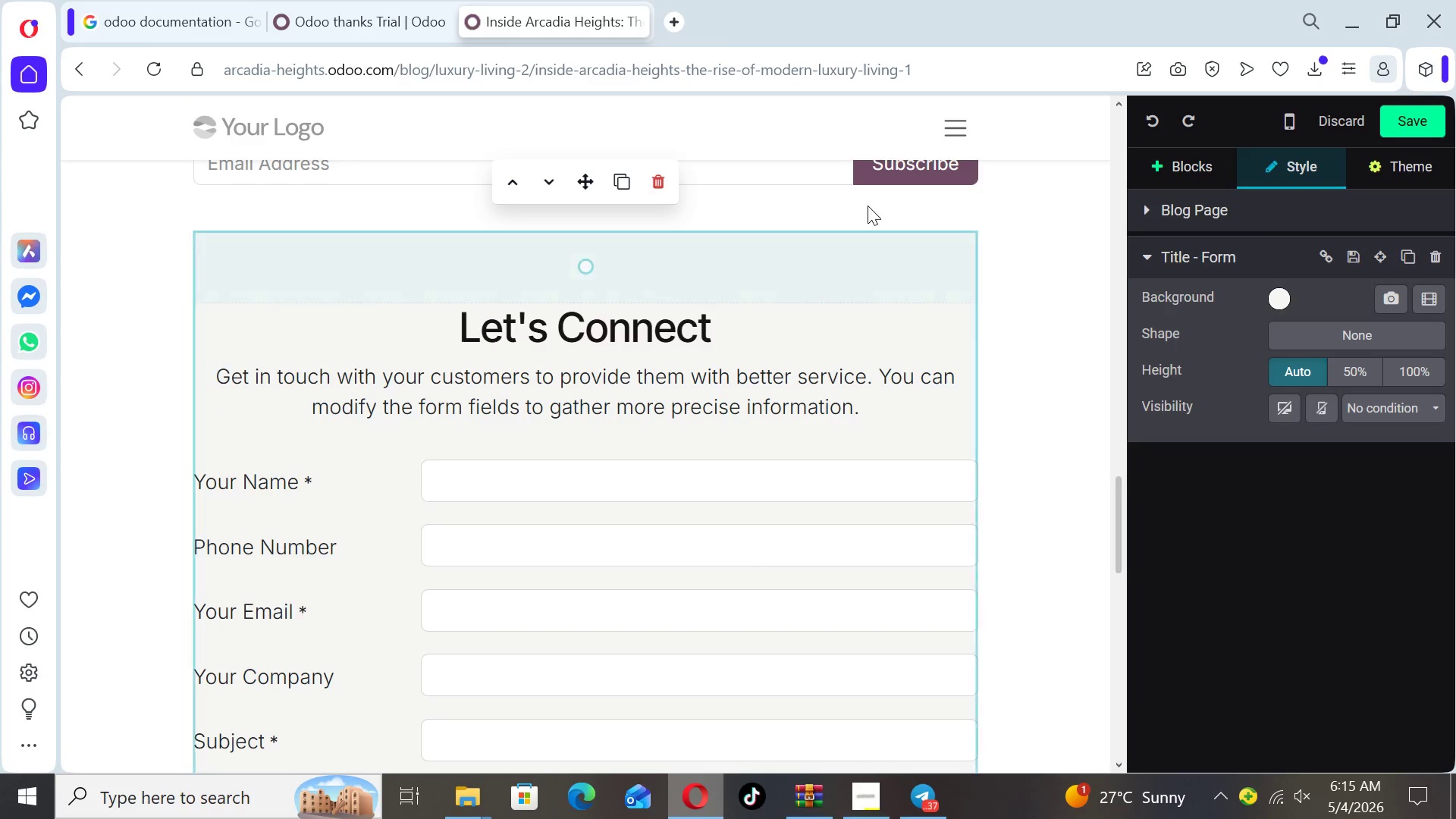 
key(ArrowDown)
 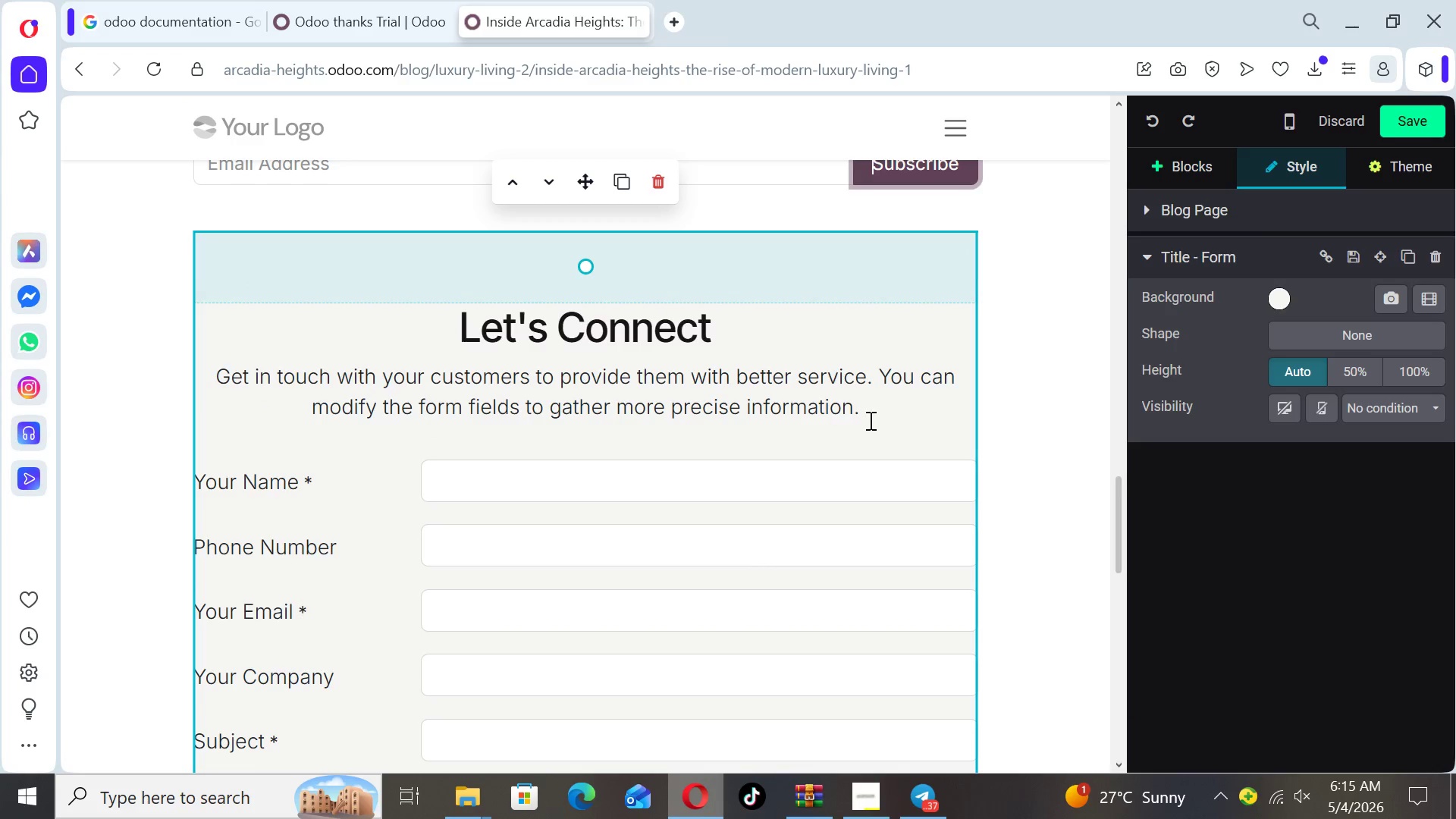 
left_click_drag(start_coordinate=[856, 419], to_coordinate=[248, 359])
 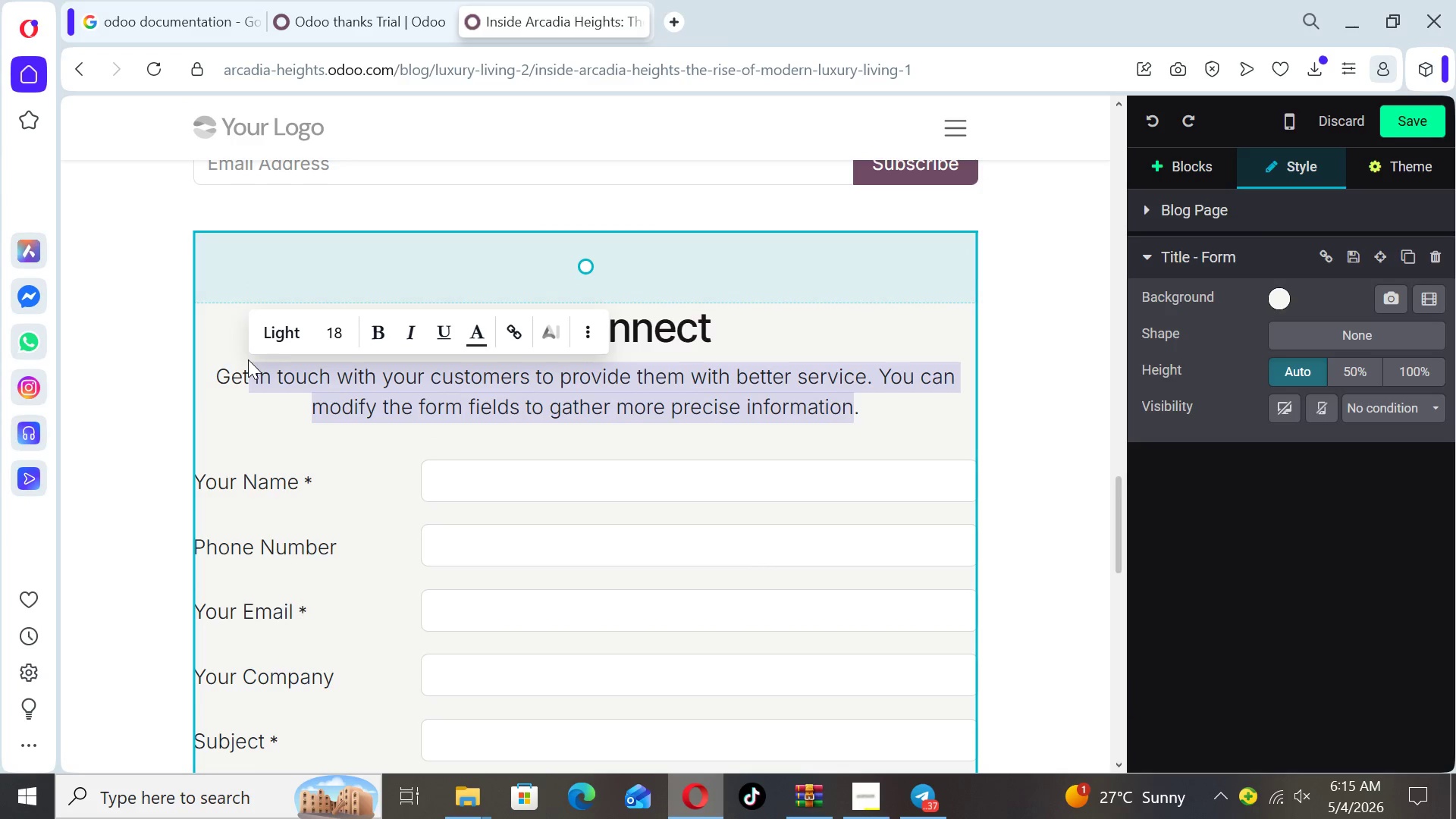 
key(Backspace)
 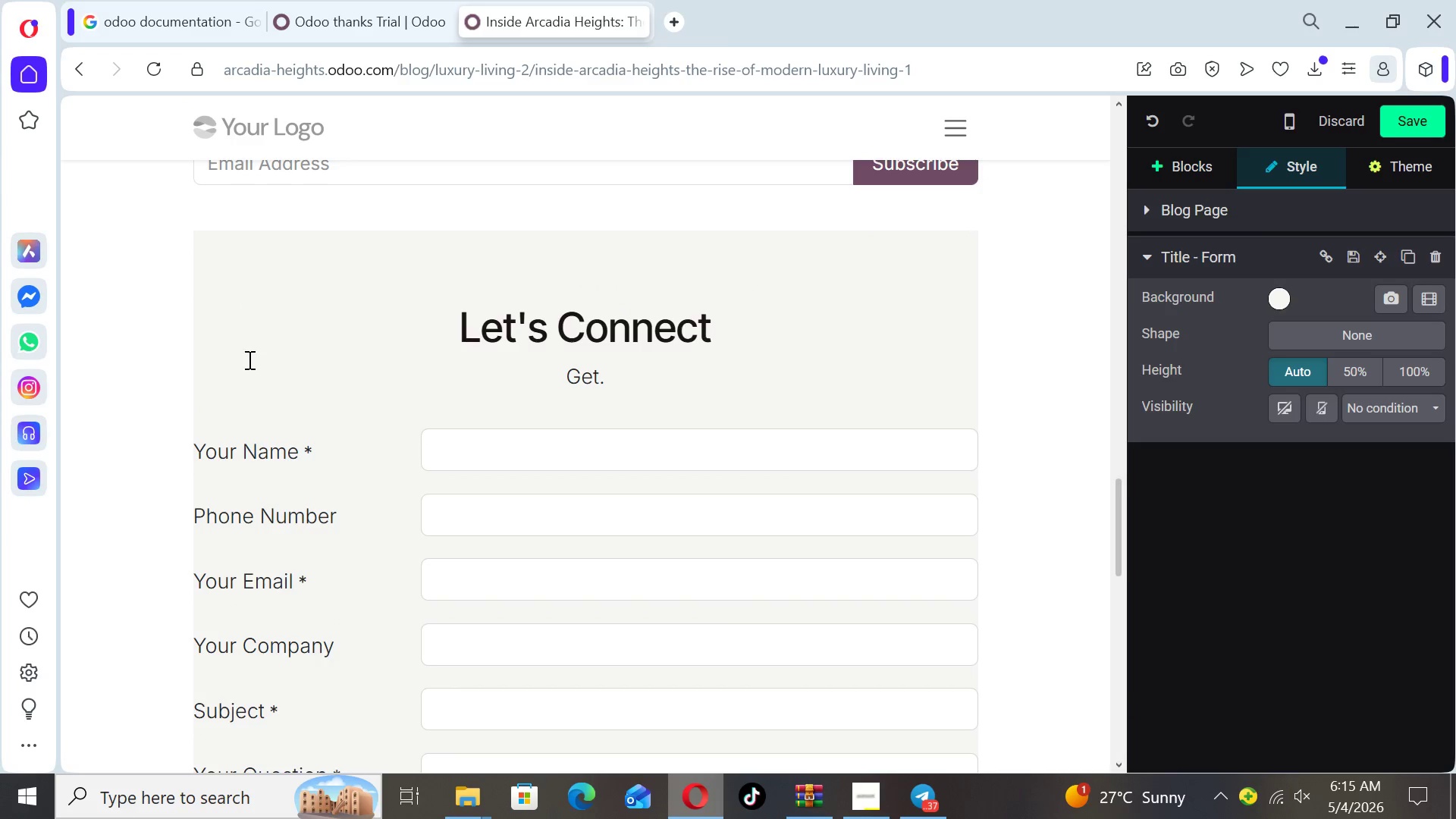 
key(Backspace)
 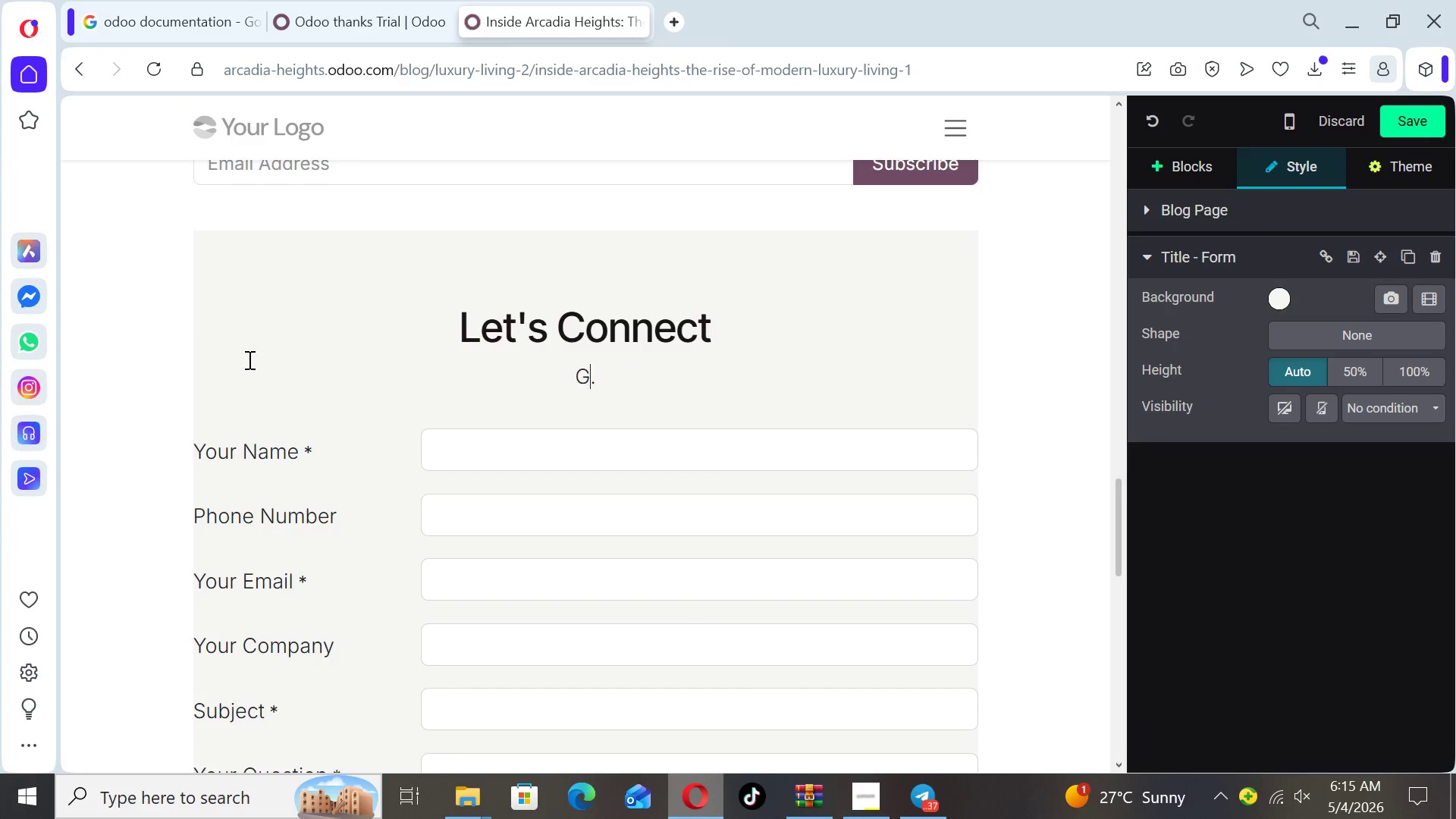 
key(Backspace)
 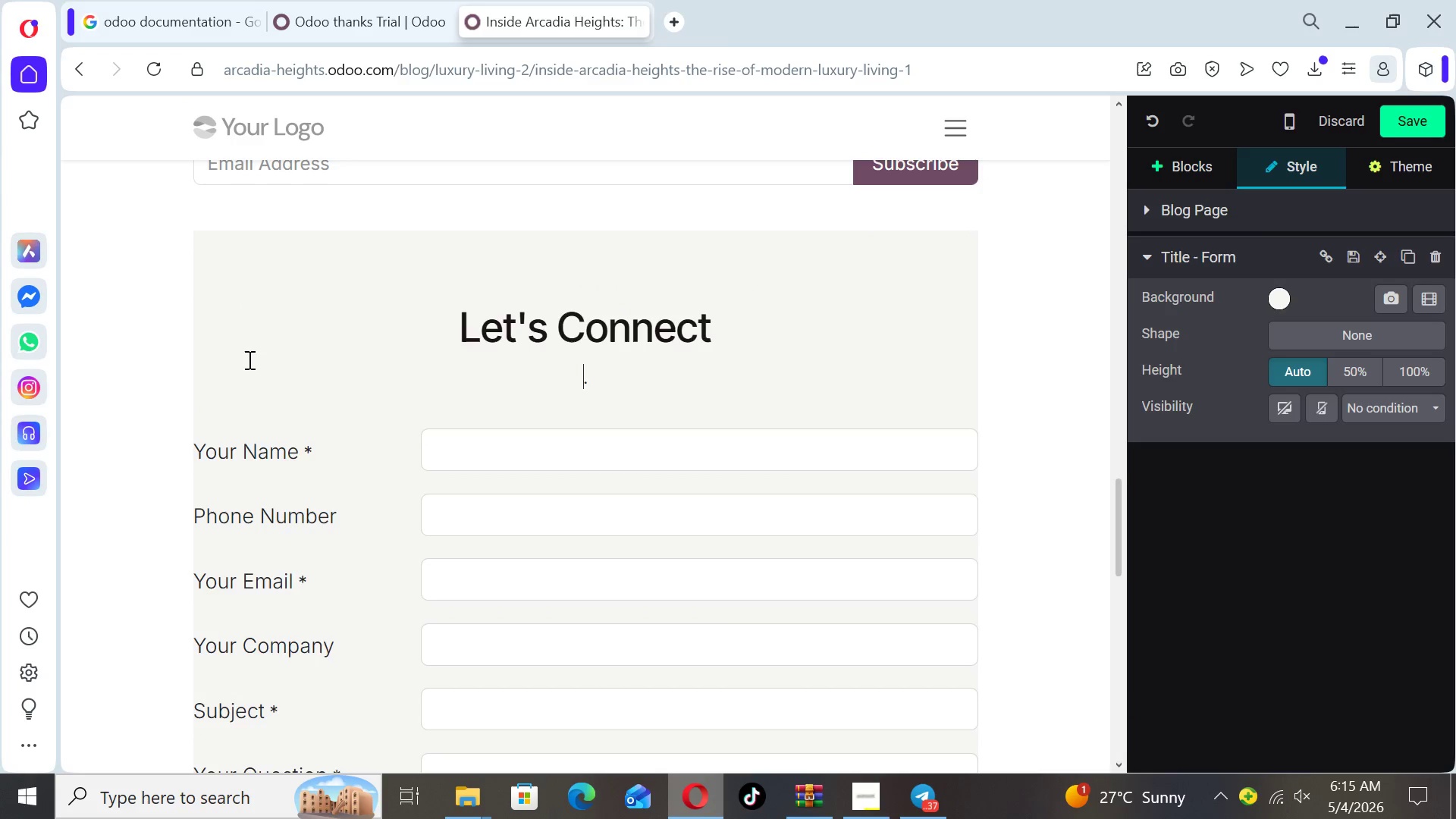 
key(Backspace)
 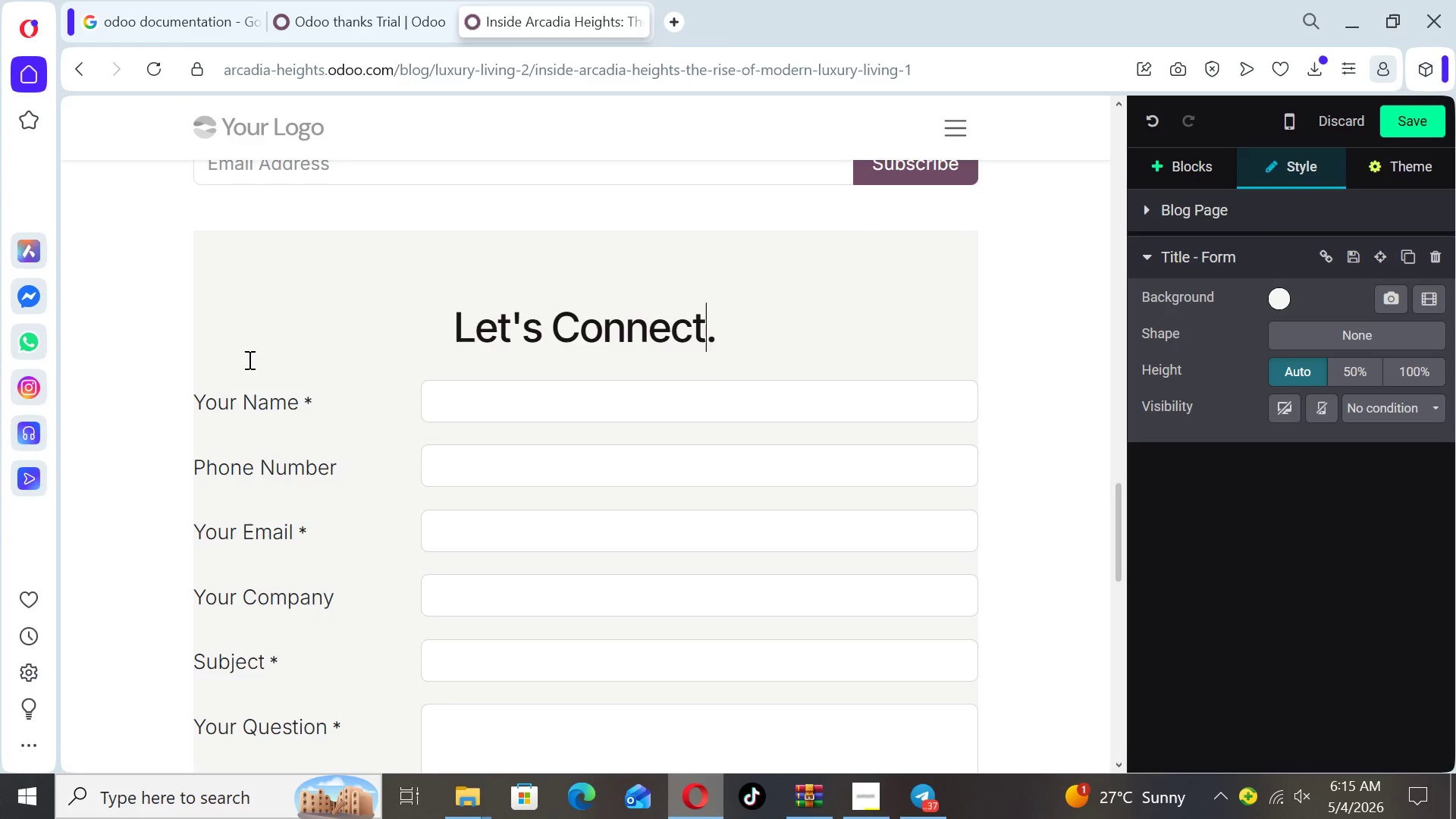 
key(Backspace)
 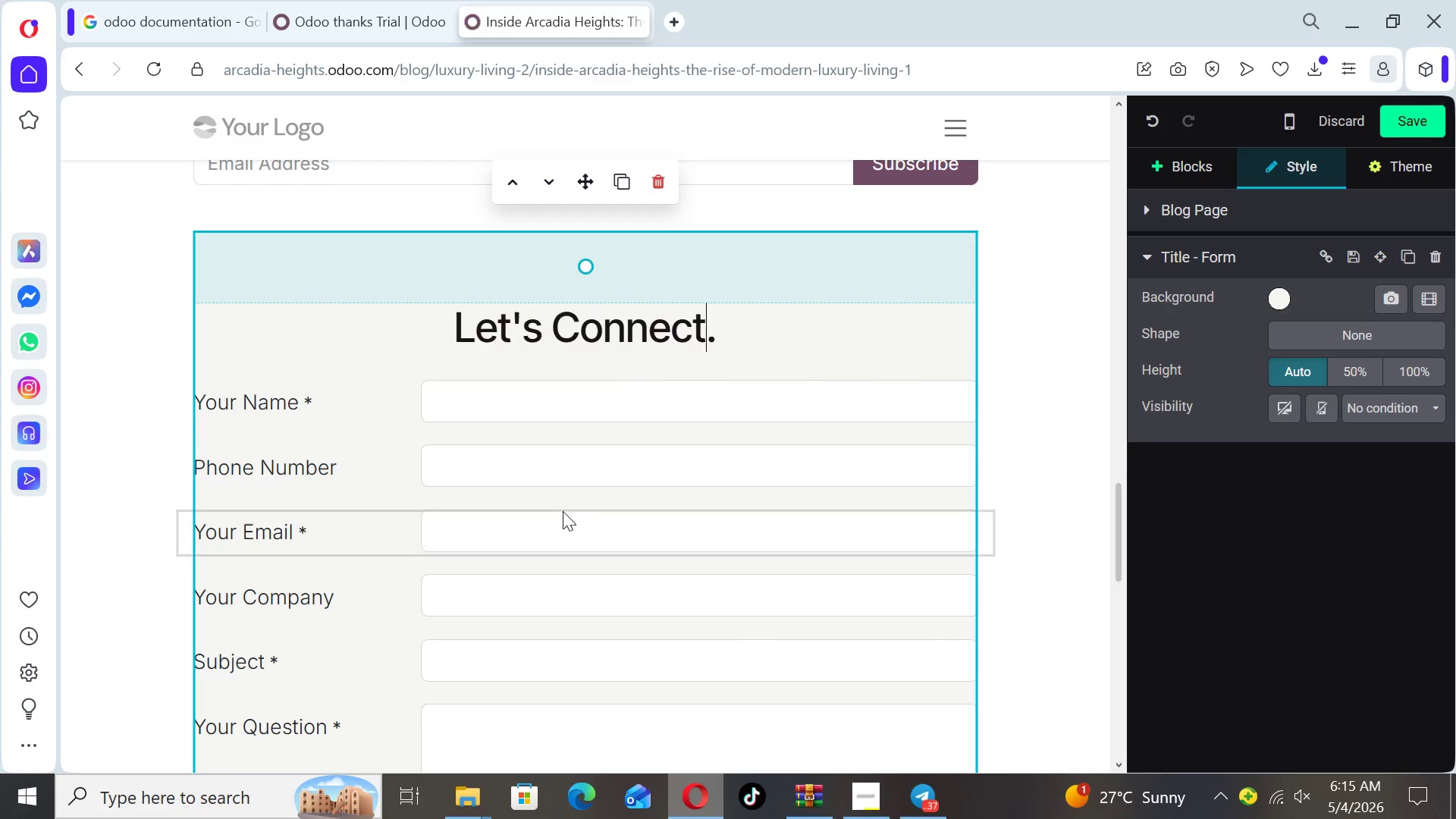 
wait(6.0)
 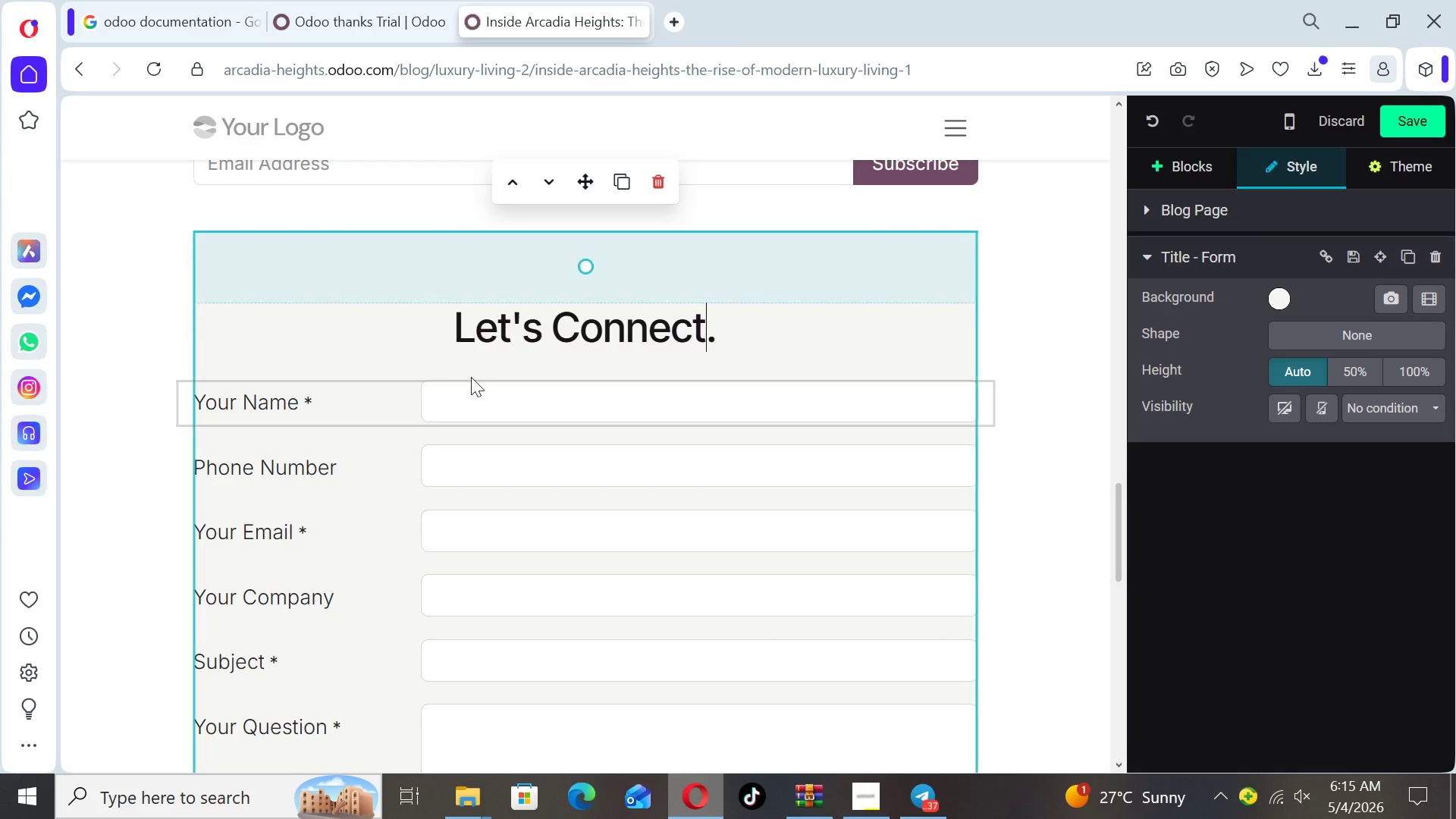 
left_click([564, 593])
 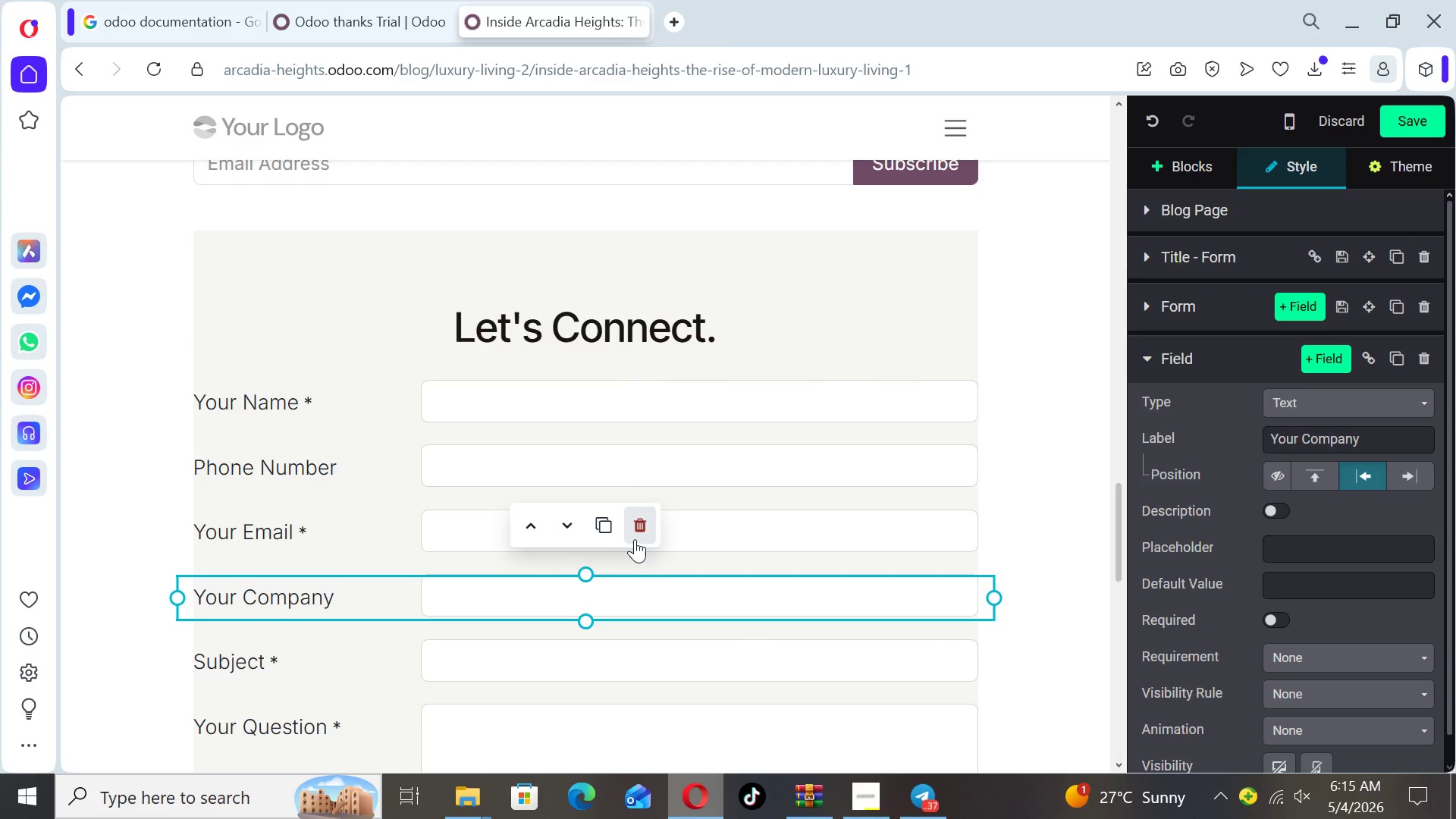 
left_click([638, 531])
 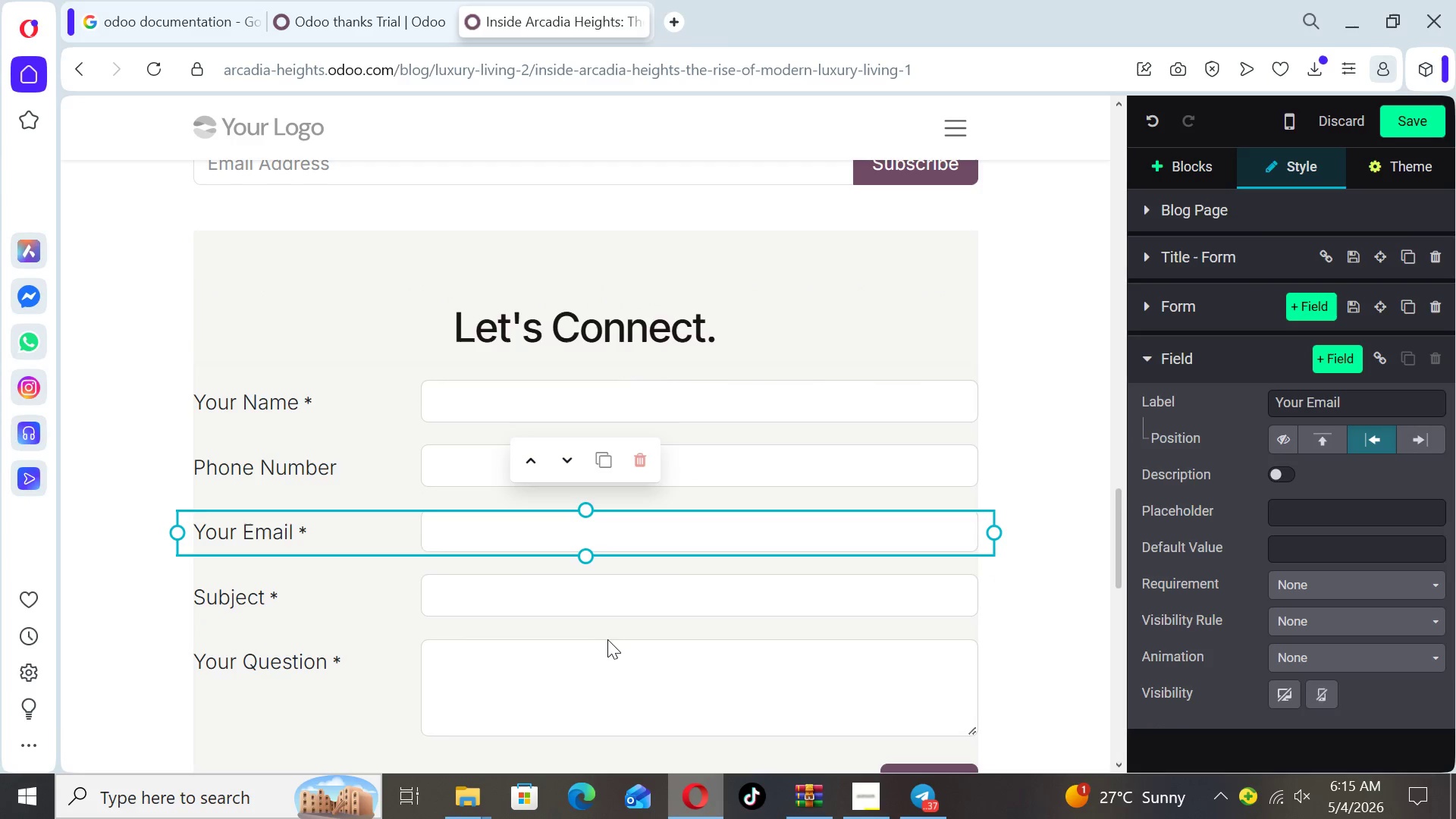 
left_click([604, 654])
 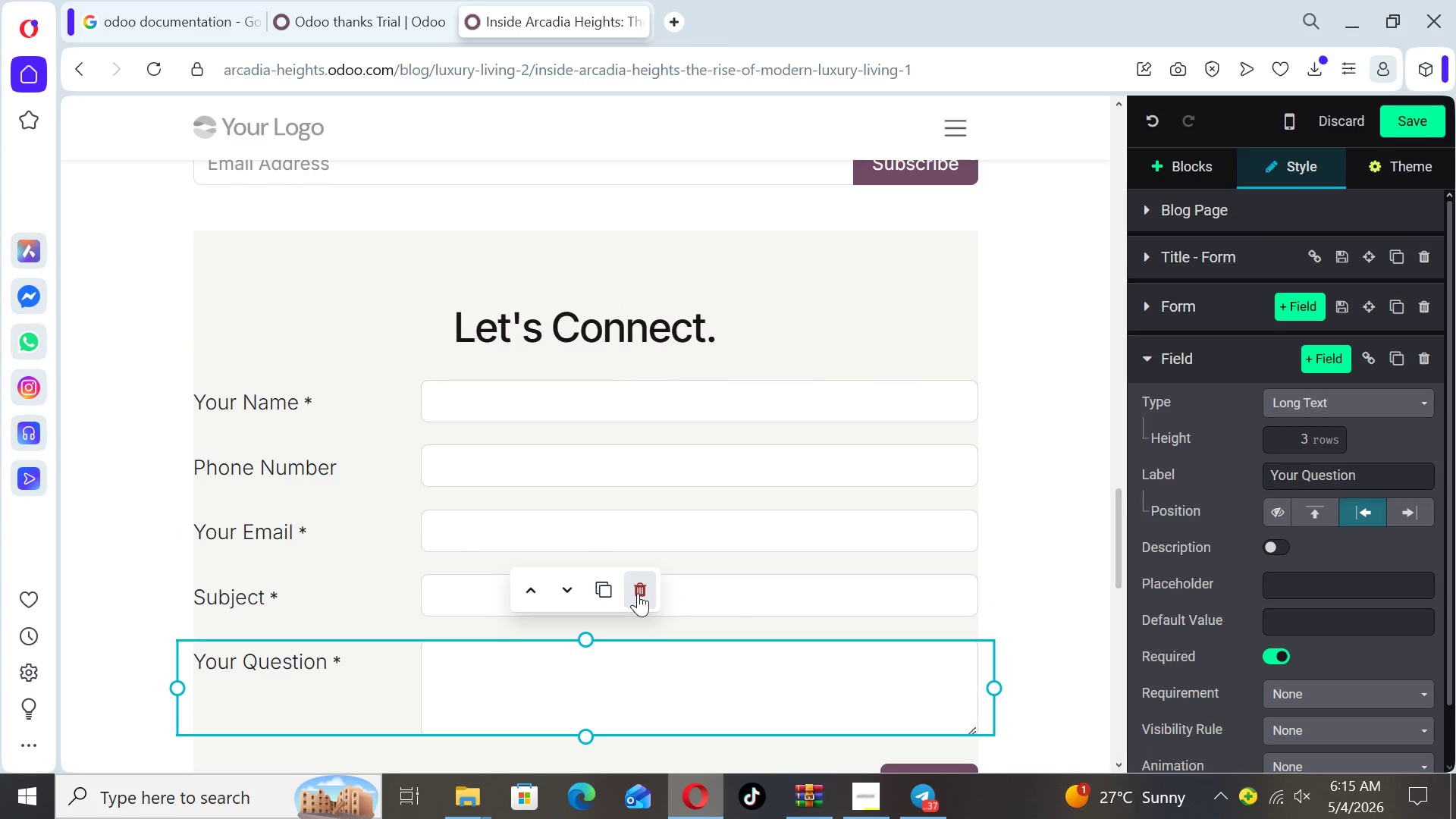 
left_click([639, 593])
 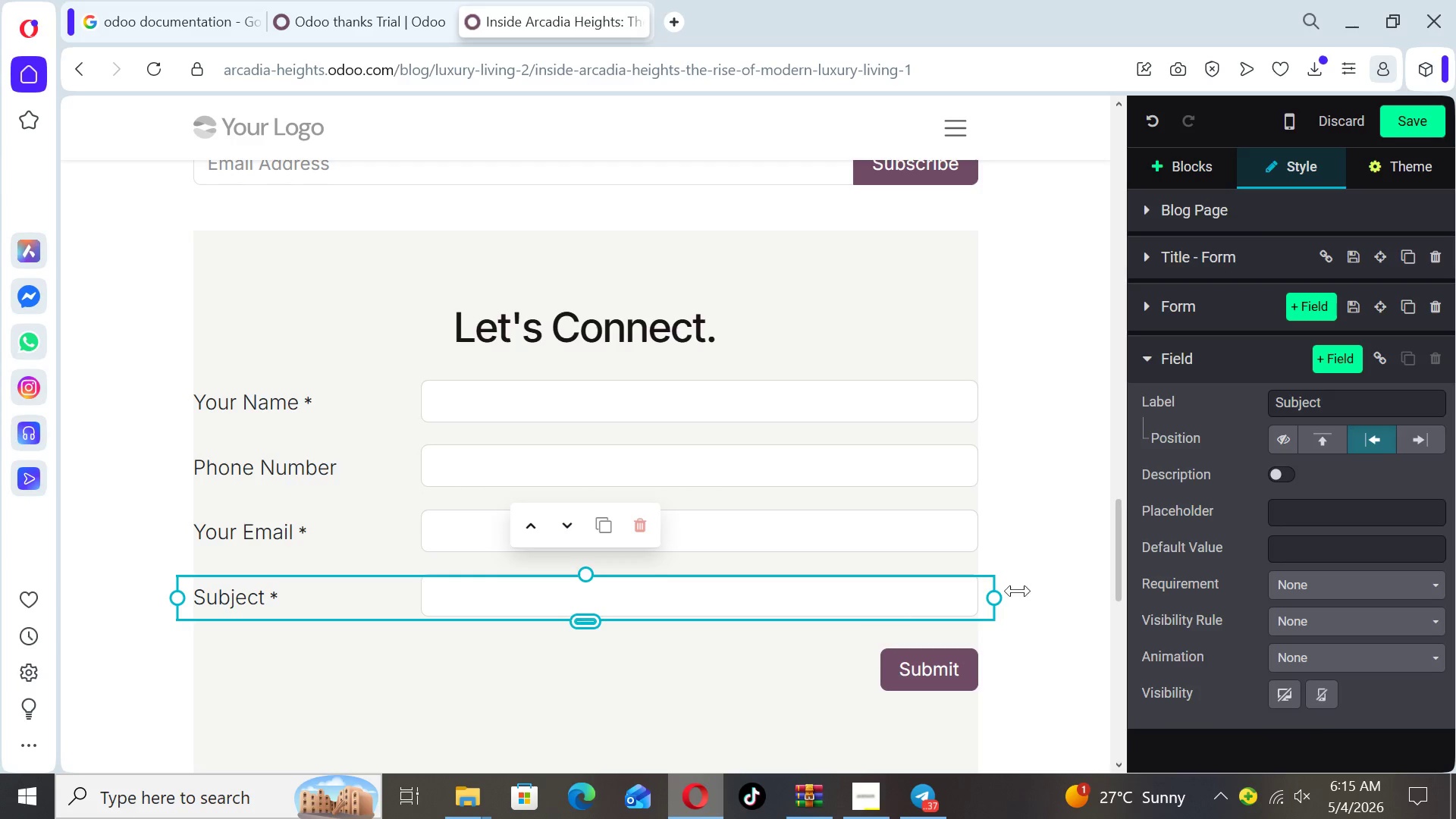 
left_click([1053, 583])
 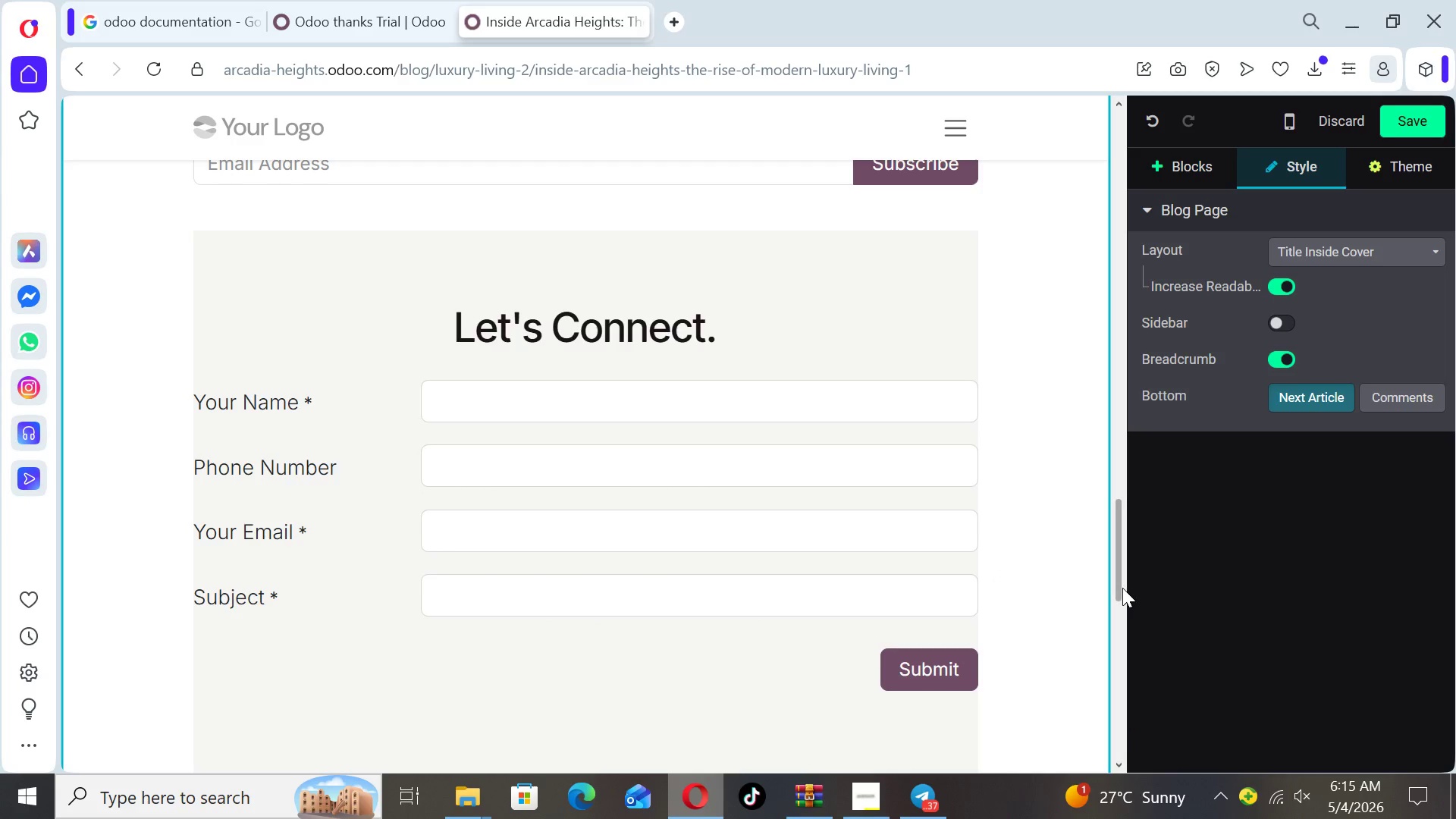 
left_click_drag(start_coordinate=[1121, 588], to_coordinate=[1119, 626])
 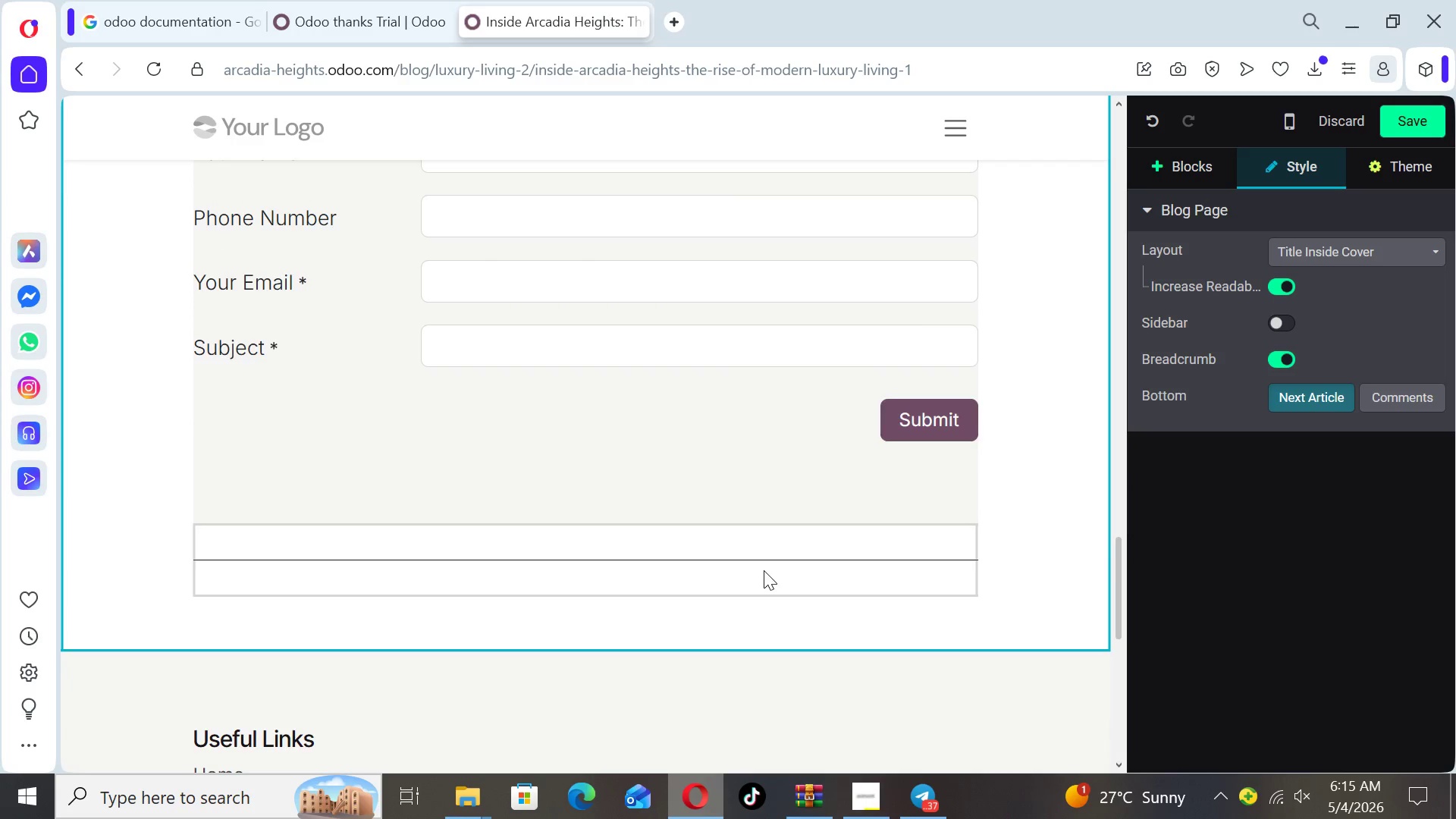 
left_click([764, 570])
 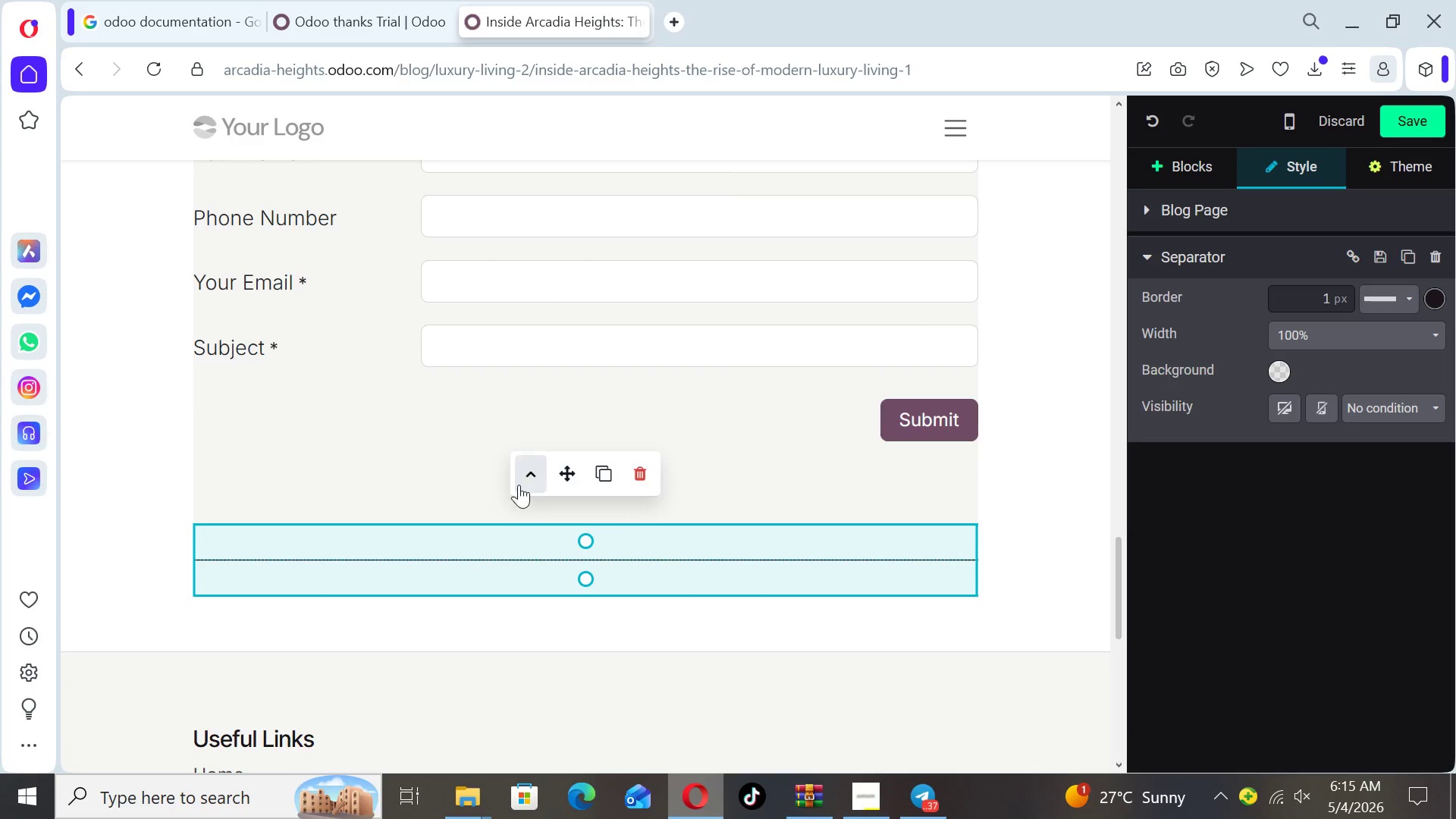 
left_click([519, 480])
 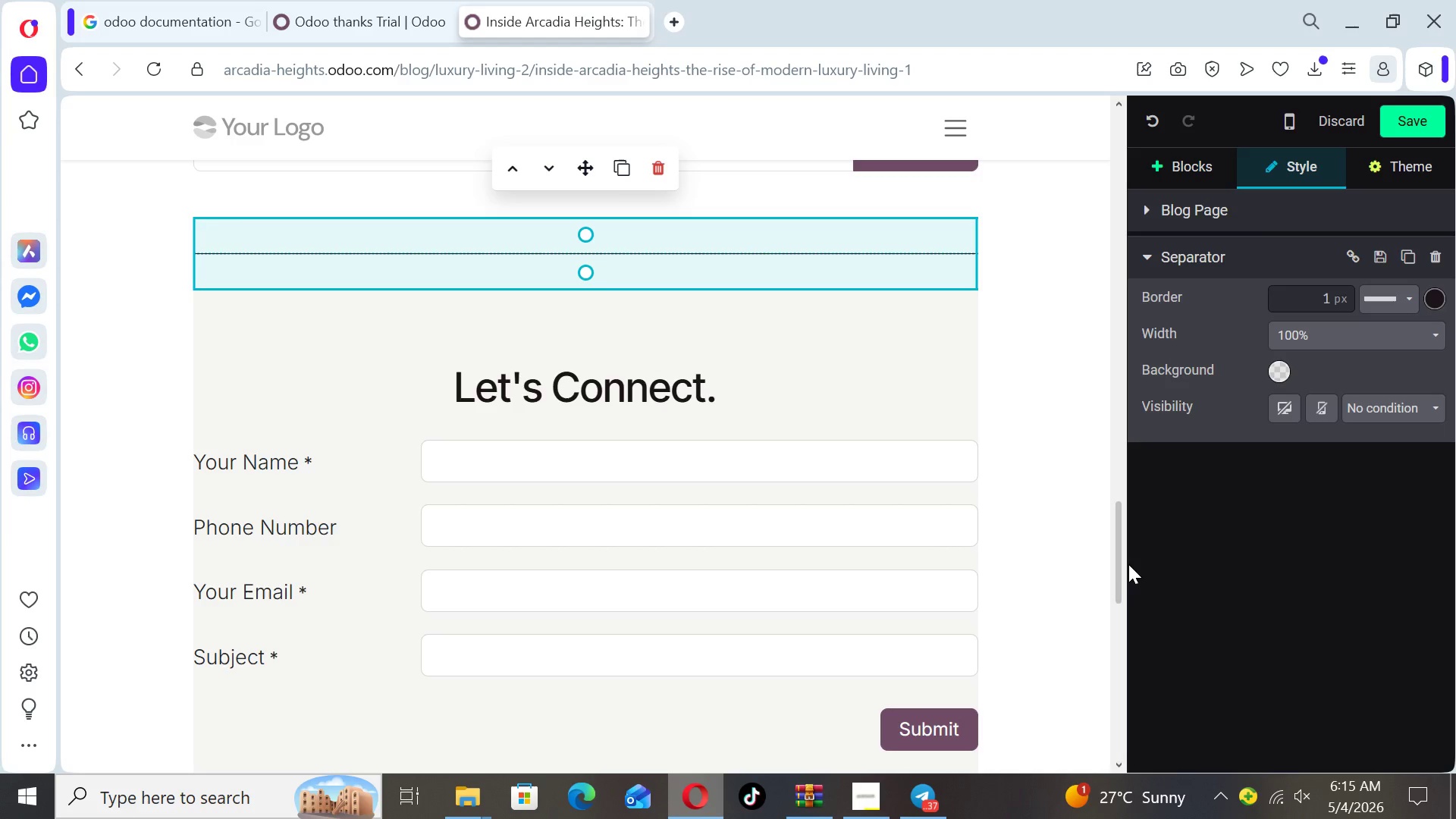 
left_click_drag(start_coordinate=[1119, 565], to_coordinate=[1120, 607])
 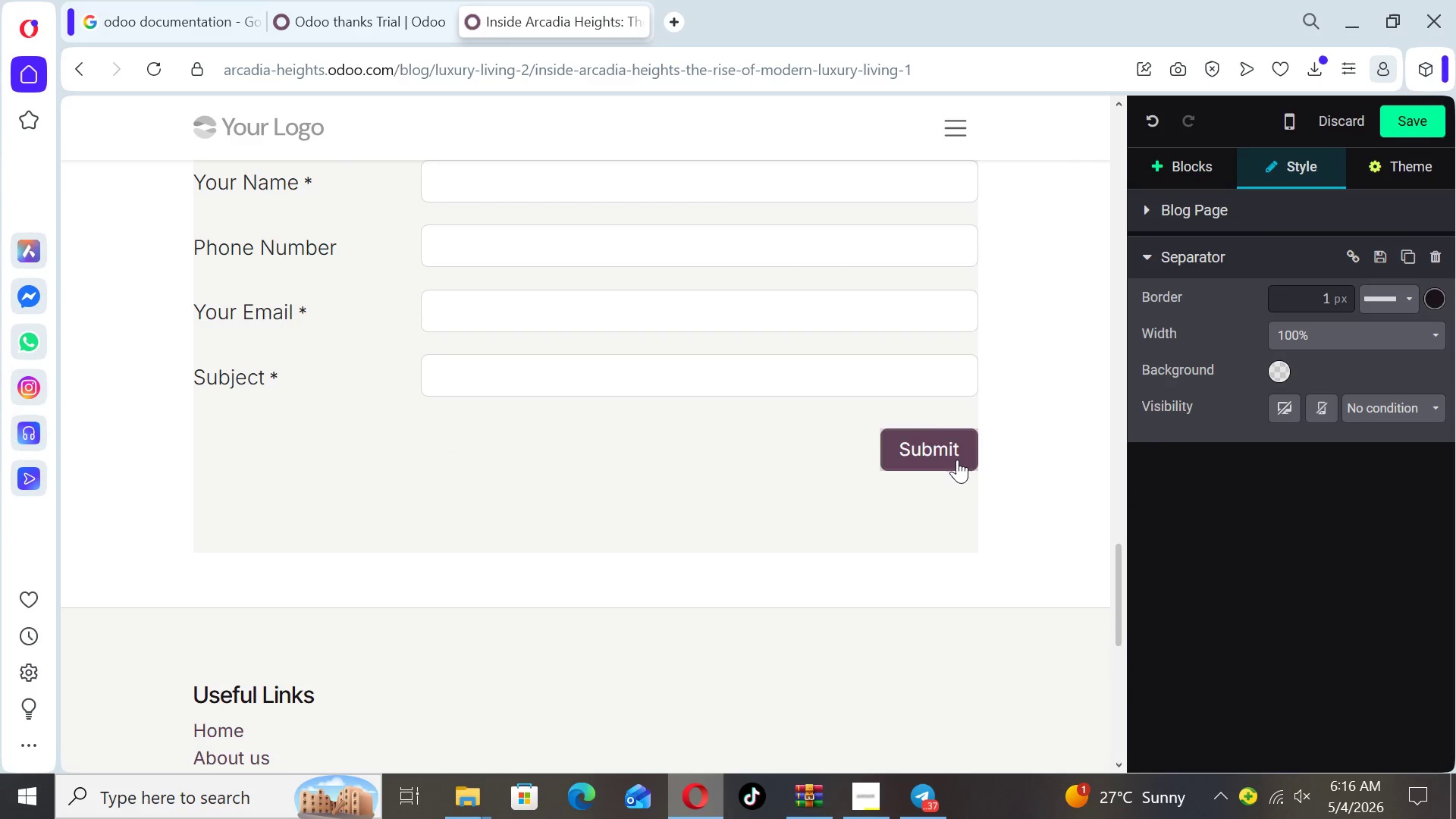 
left_click([957, 460])
 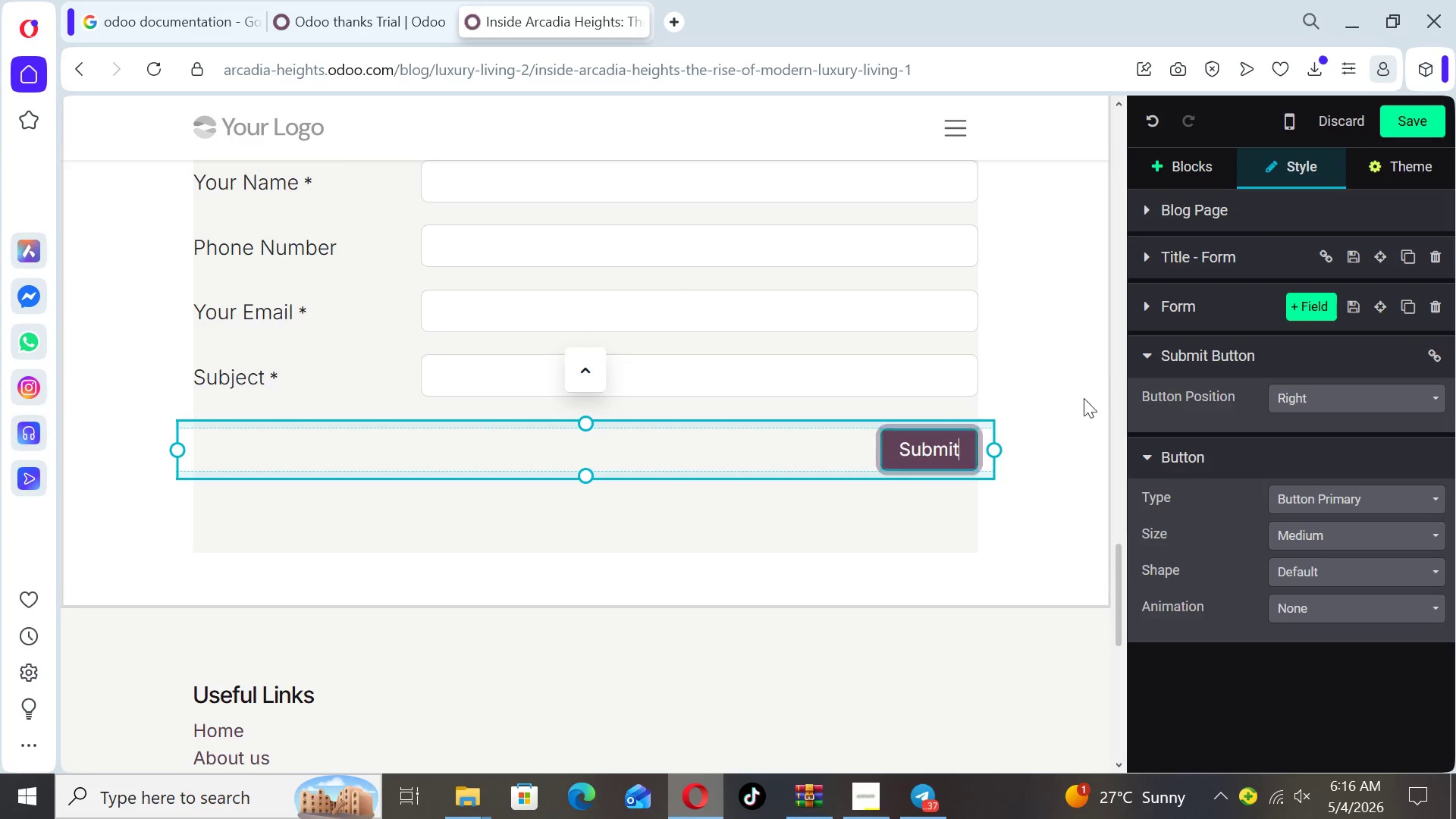 
left_click([832, 438])
 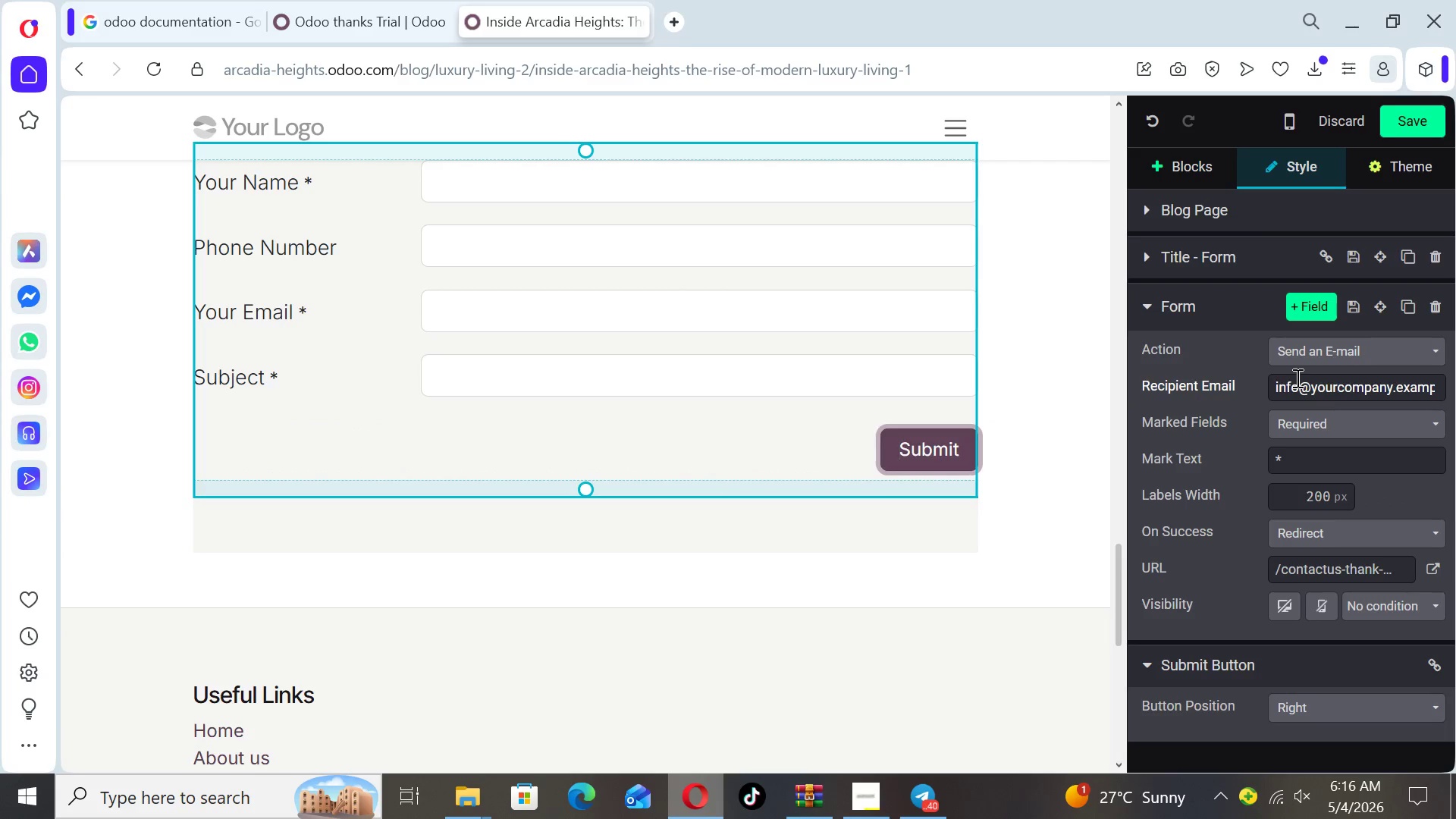 
left_click([1386, 353])
 